 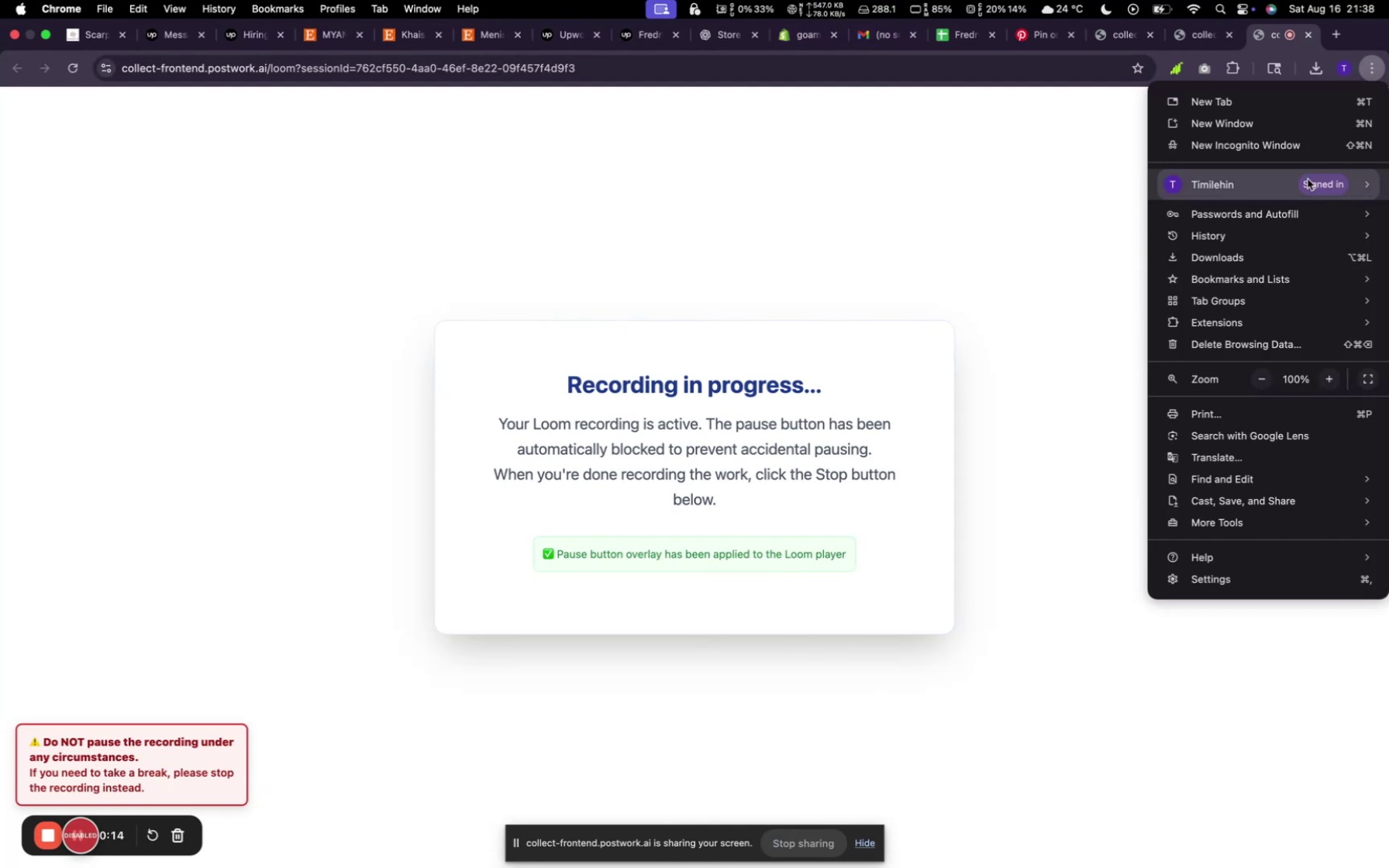 
left_click([862, 352])
 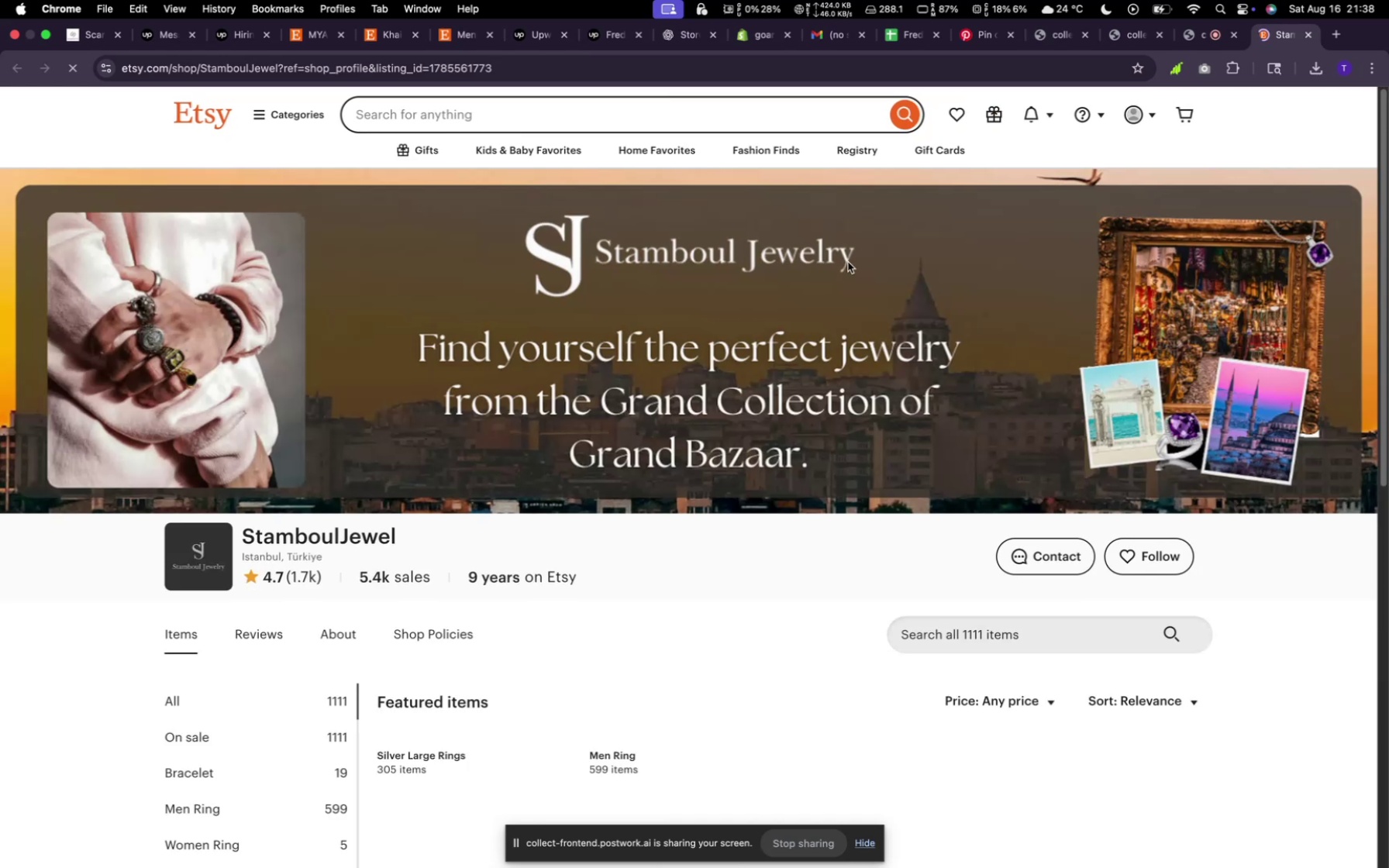 
scroll: coordinate [885, 370], scroll_direction: down, amount: 22.0
 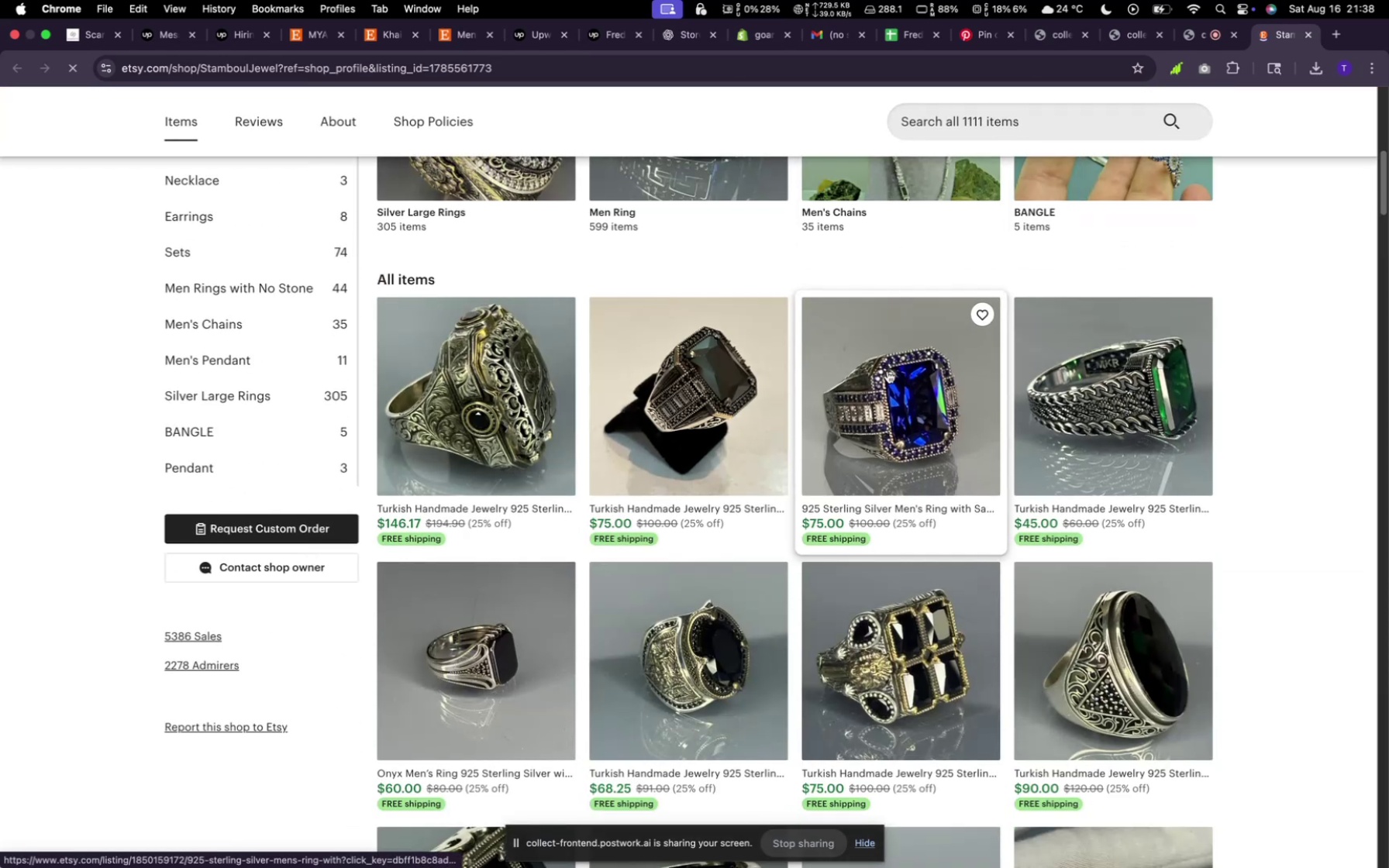 
scroll: coordinate [891, 382], scroll_direction: up, amount: 21.0
 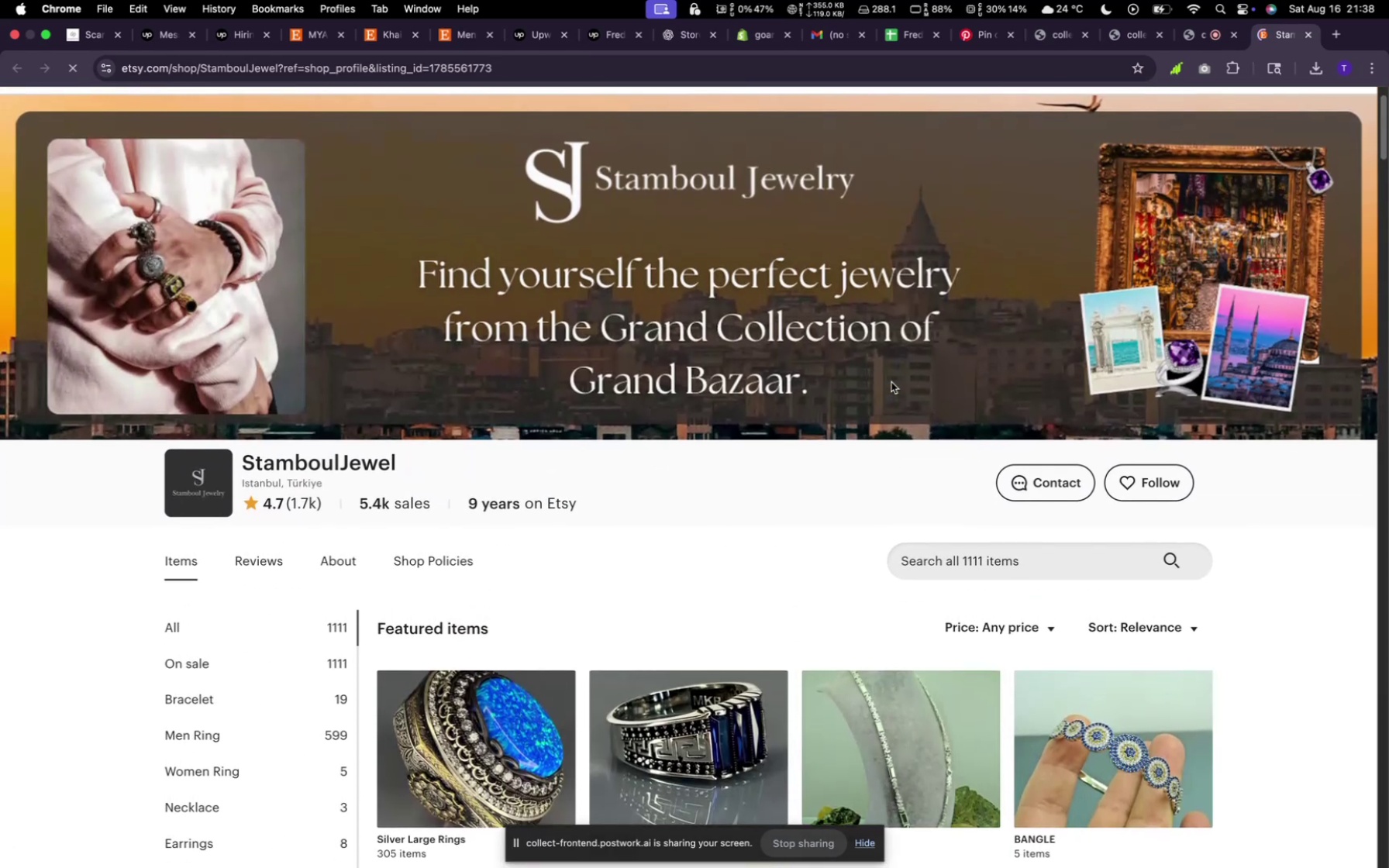 
scroll: coordinate [926, 512], scroll_direction: down, amount: 70.0
 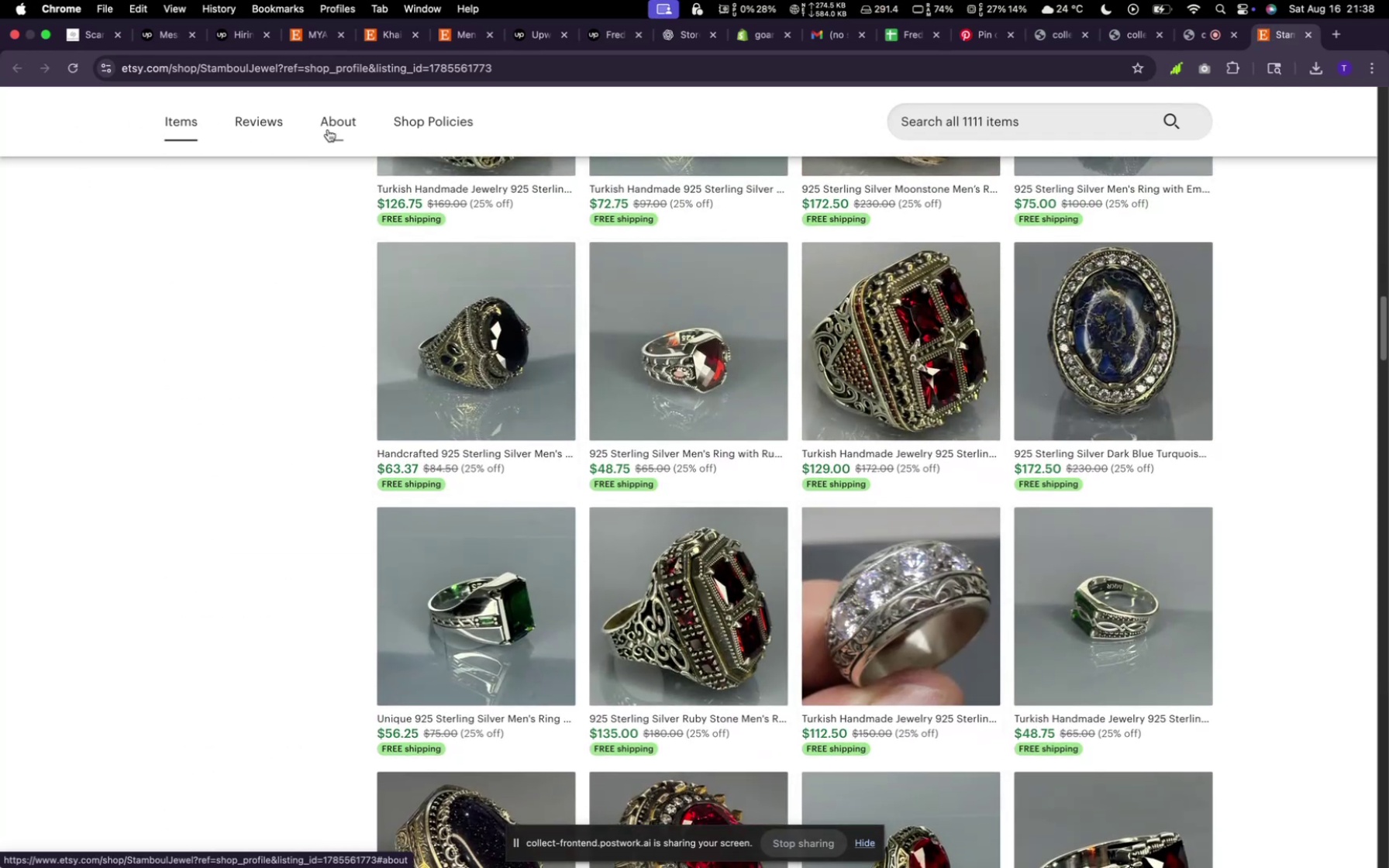 
left_click([338, 127])
 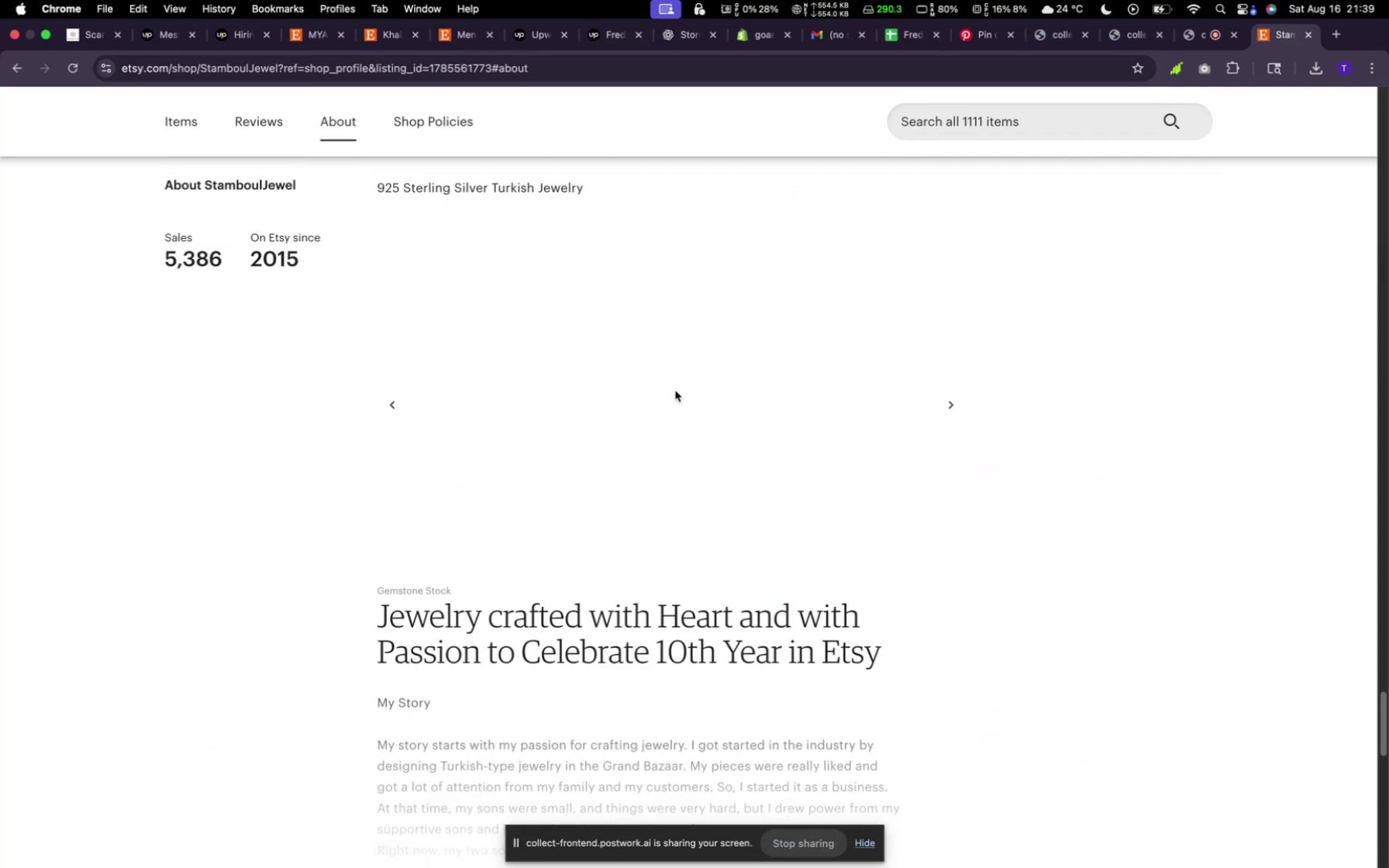 
scroll: coordinate [808, 418], scroll_direction: down, amount: 11.0
 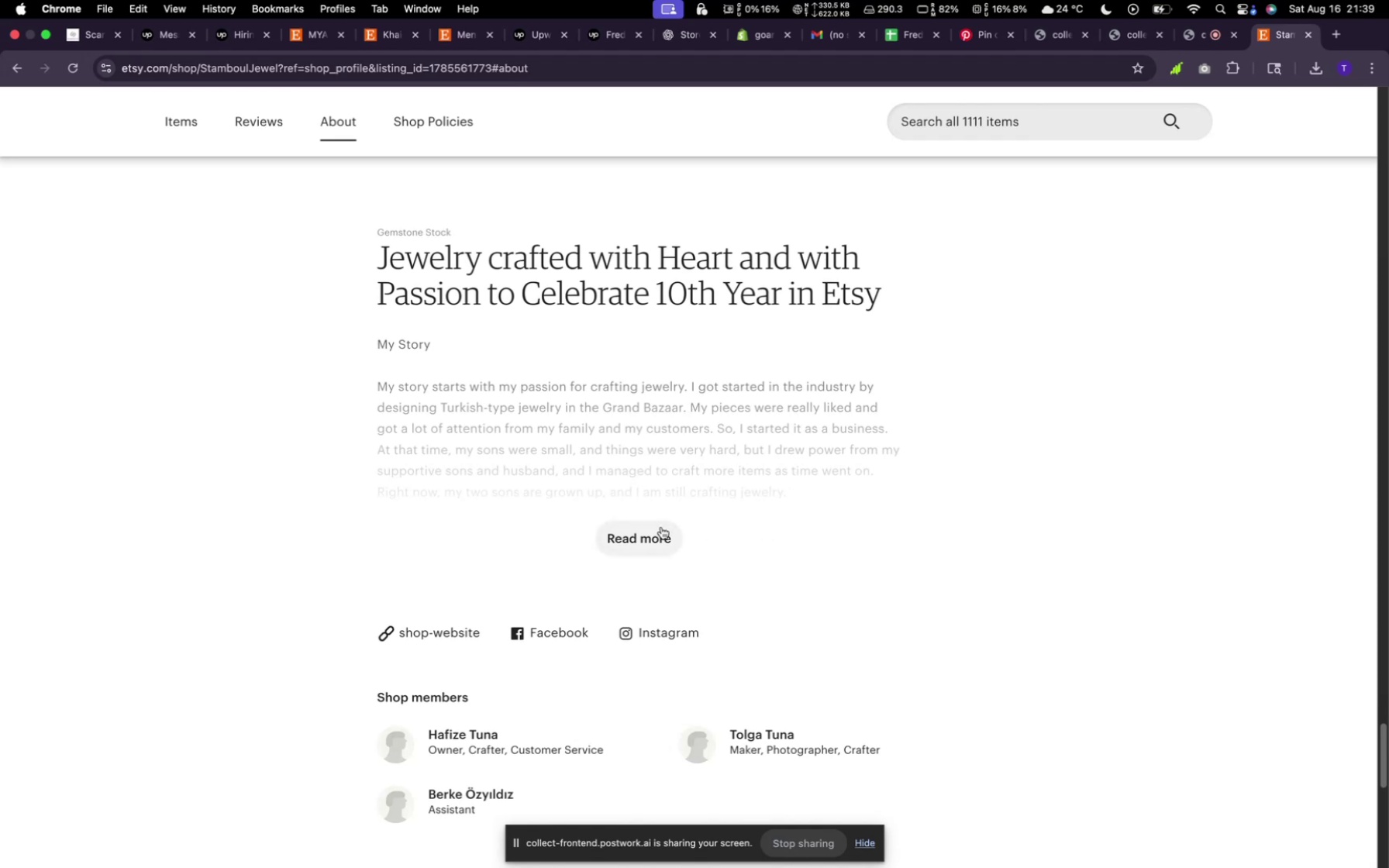 
left_click([657, 532])
 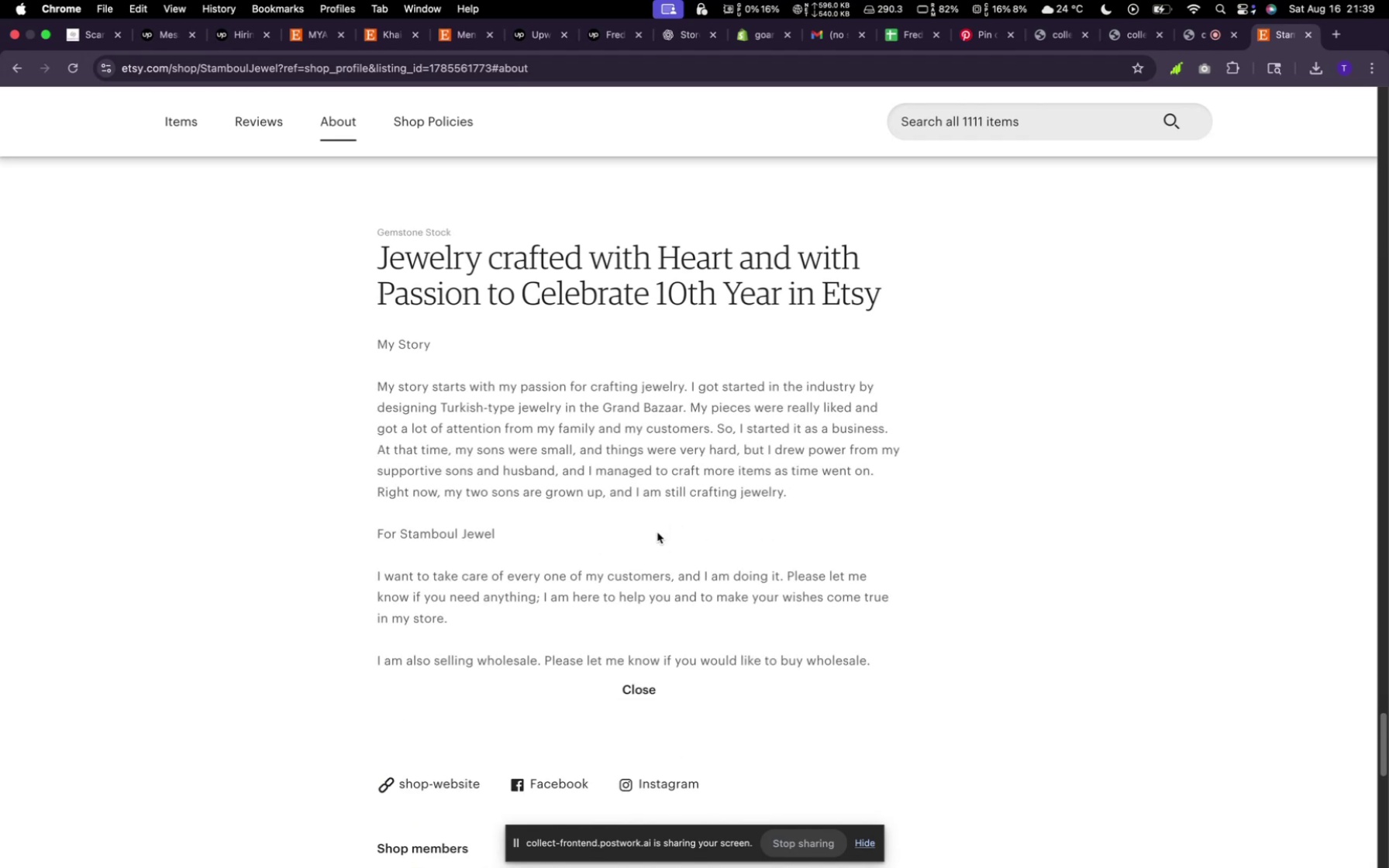 
scroll: coordinate [360, 382], scroll_direction: up, amount: 103.0
 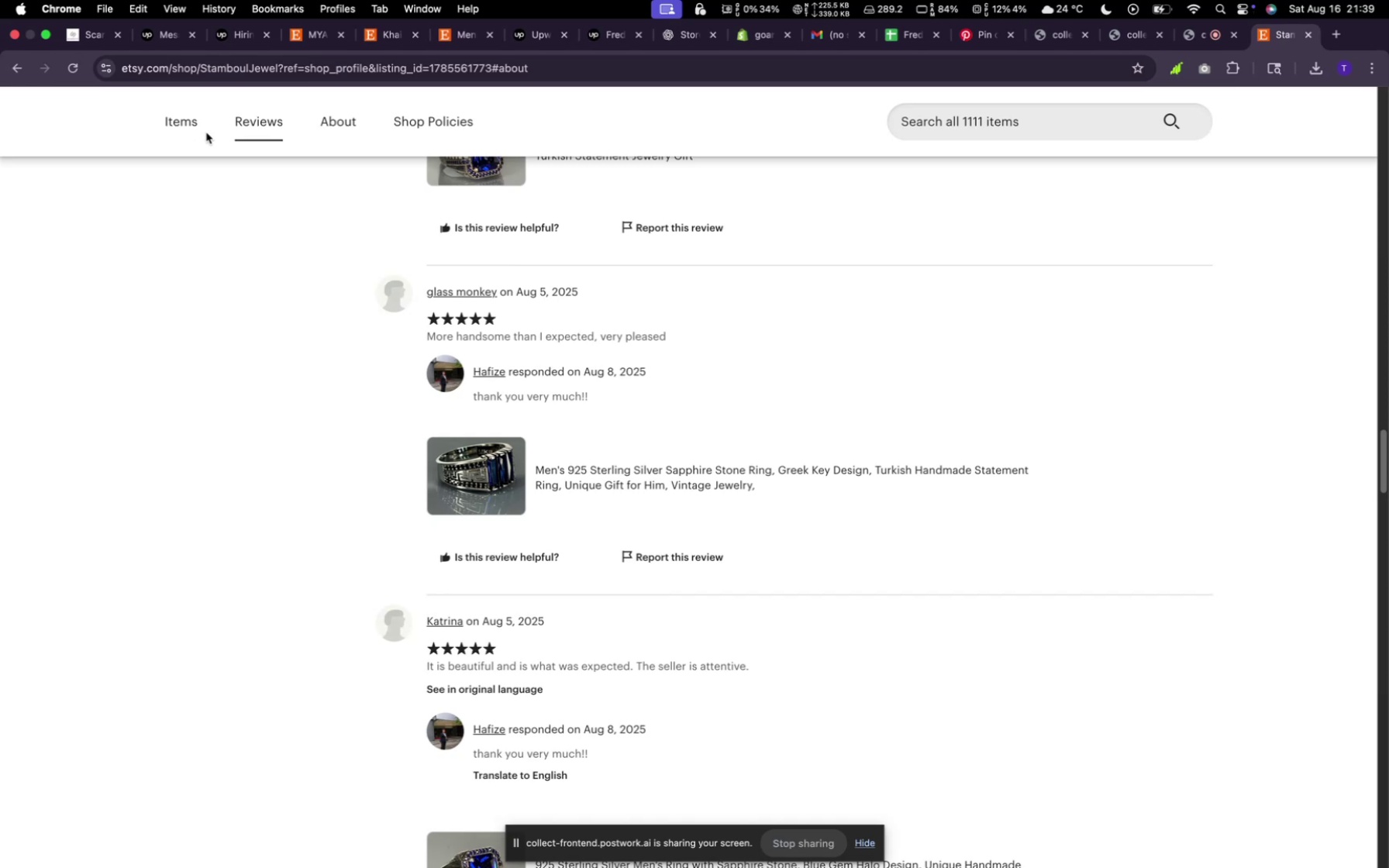 
left_click([188, 119])
 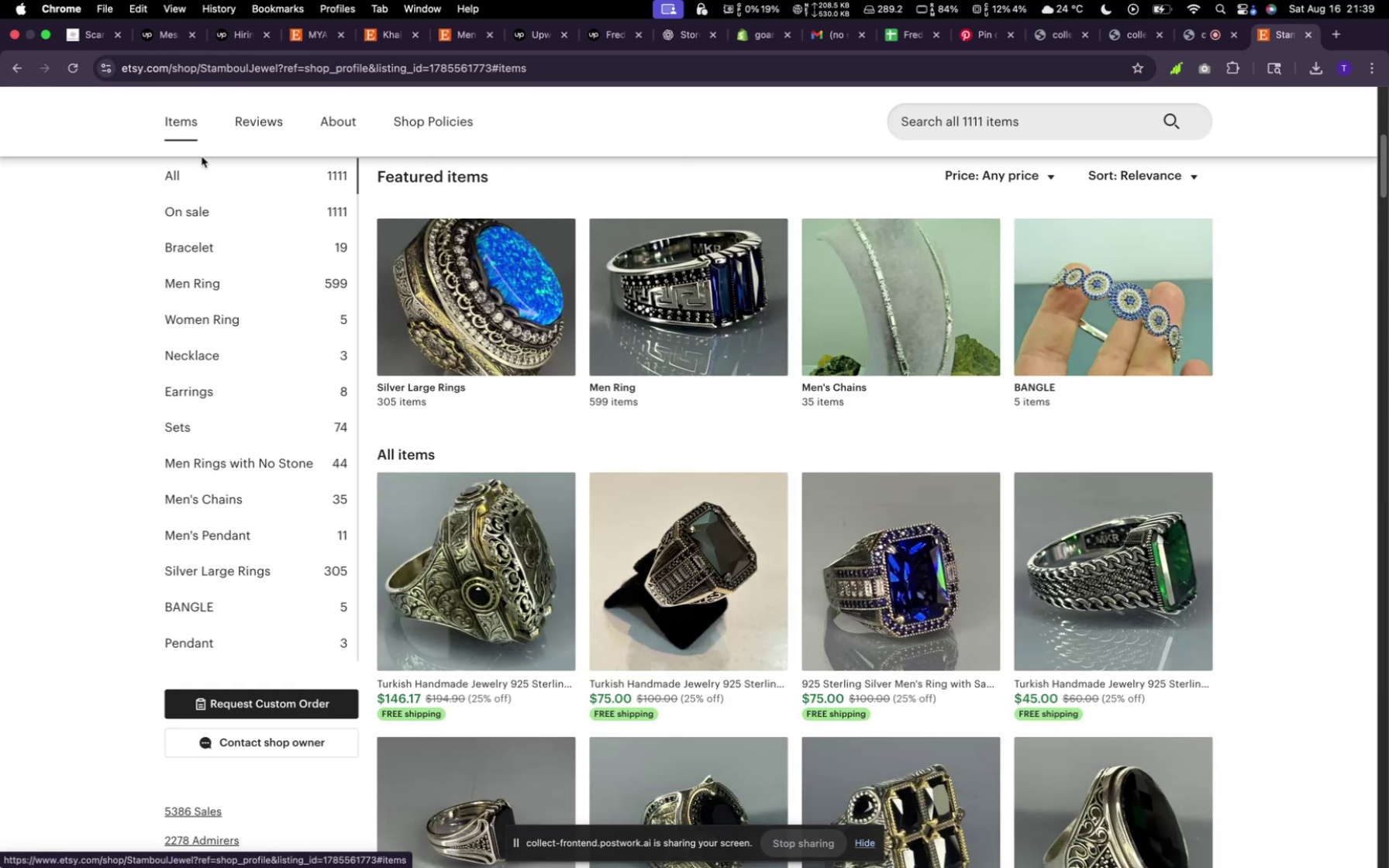 
scroll: coordinate [241, 312], scroll_direction: up, amount: 11.0
 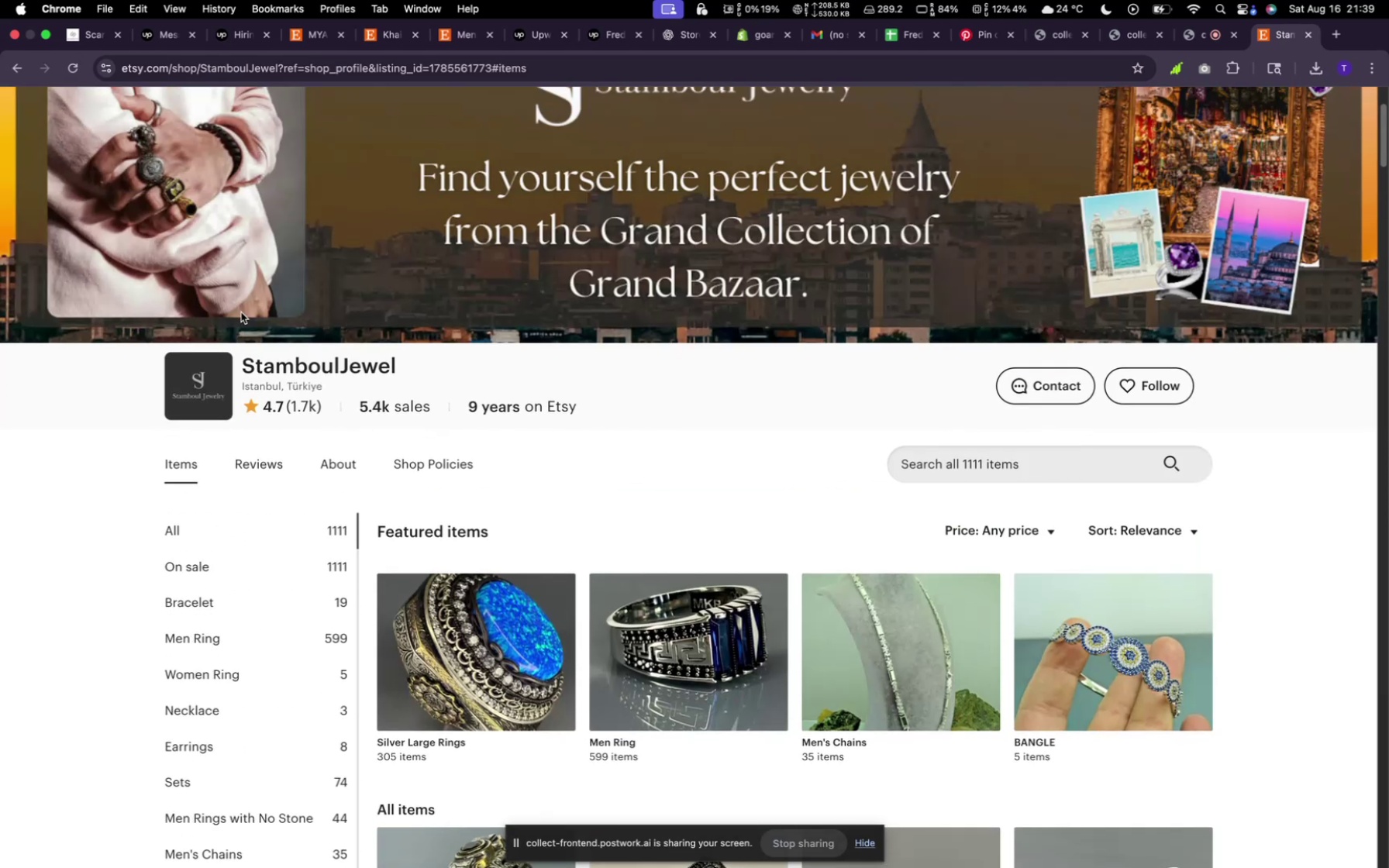 
scroll: coordinate [710, 406], scroll_direction: down, amount: 12.0
 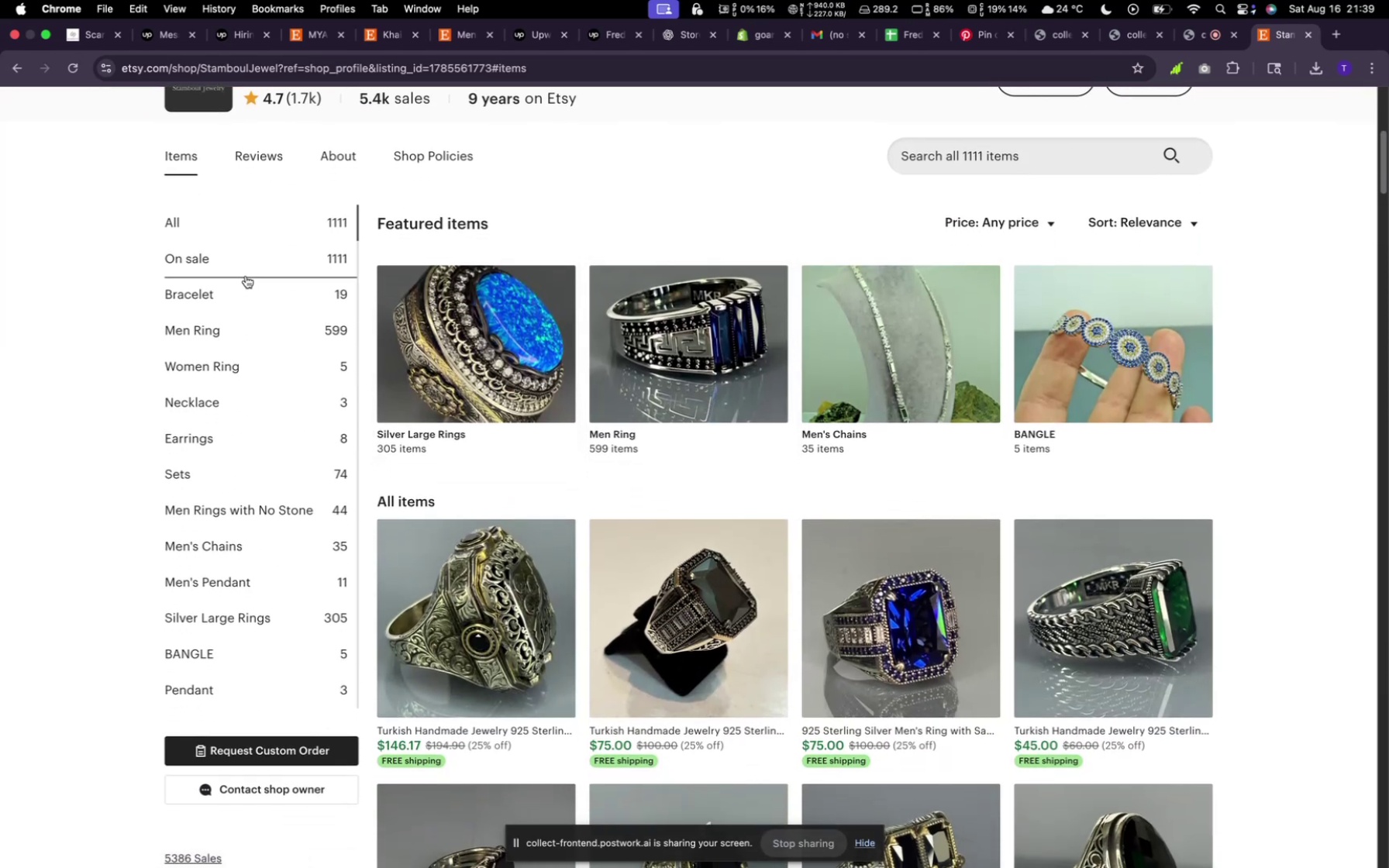 
left_click([246, 300])
 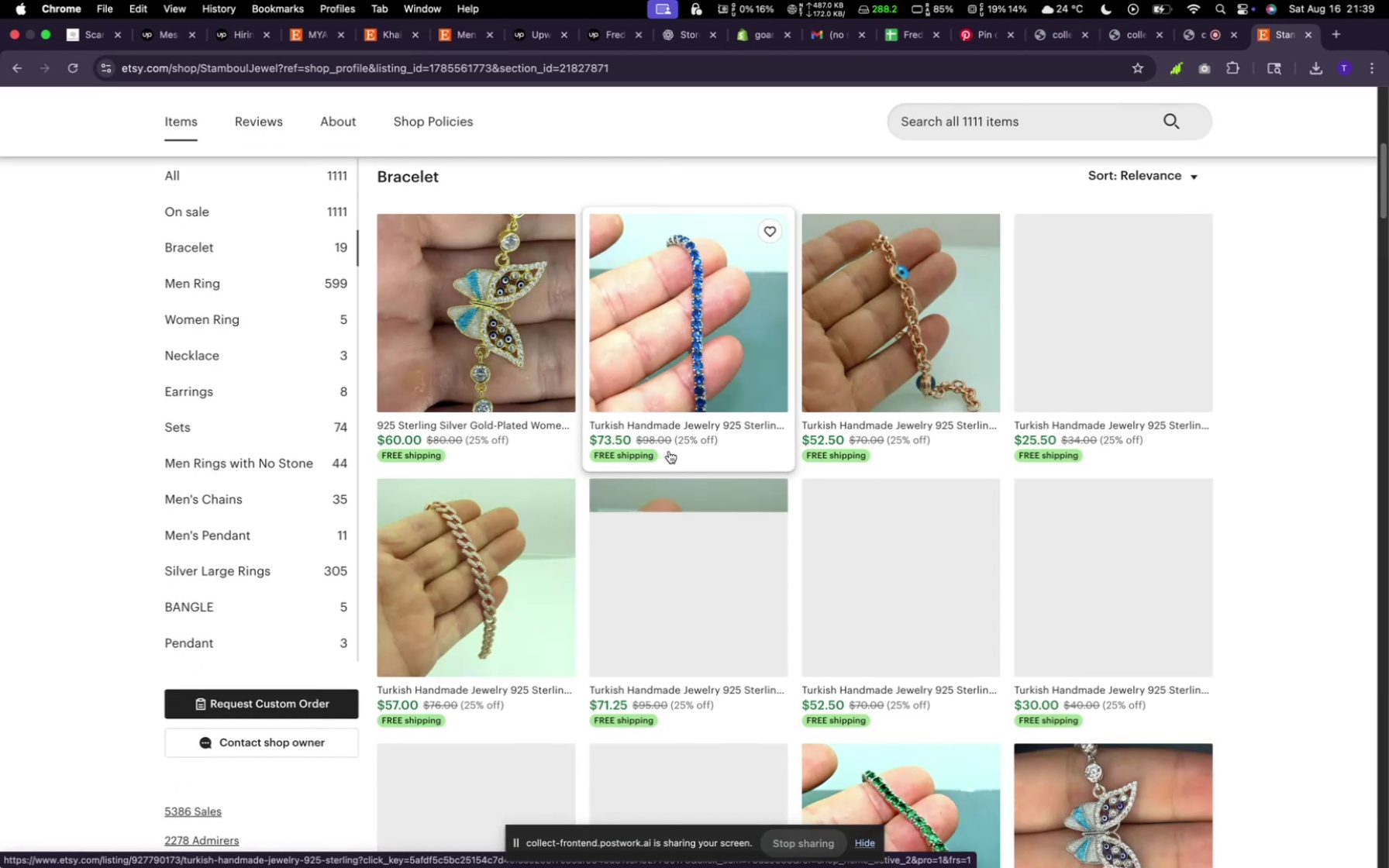 
scroll: coordinate [691, 460], scroll_direction: down, amount: 19.0
 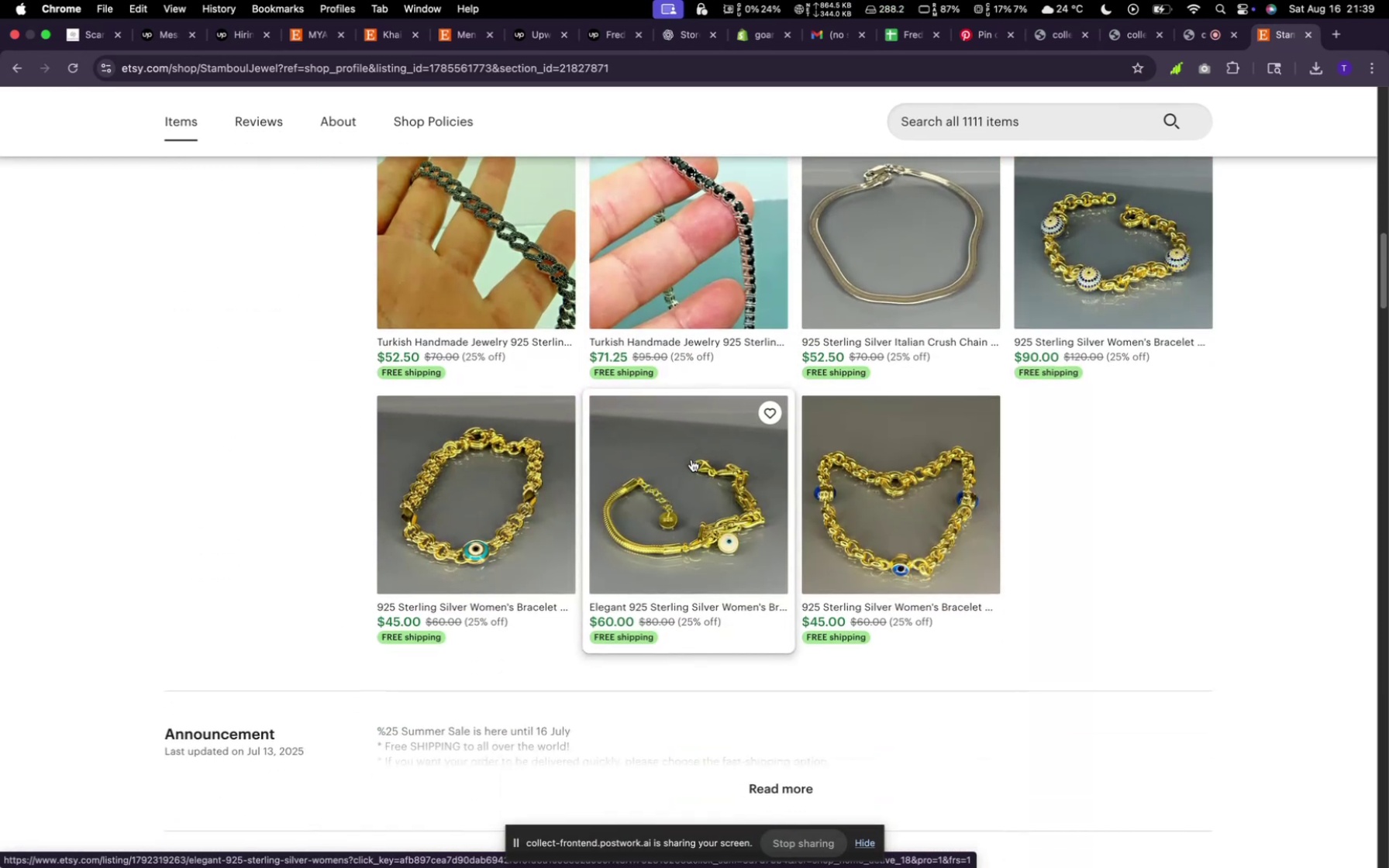 
scroll: coordinate [693, 467], scroll_direction: up, amount: 32.0
 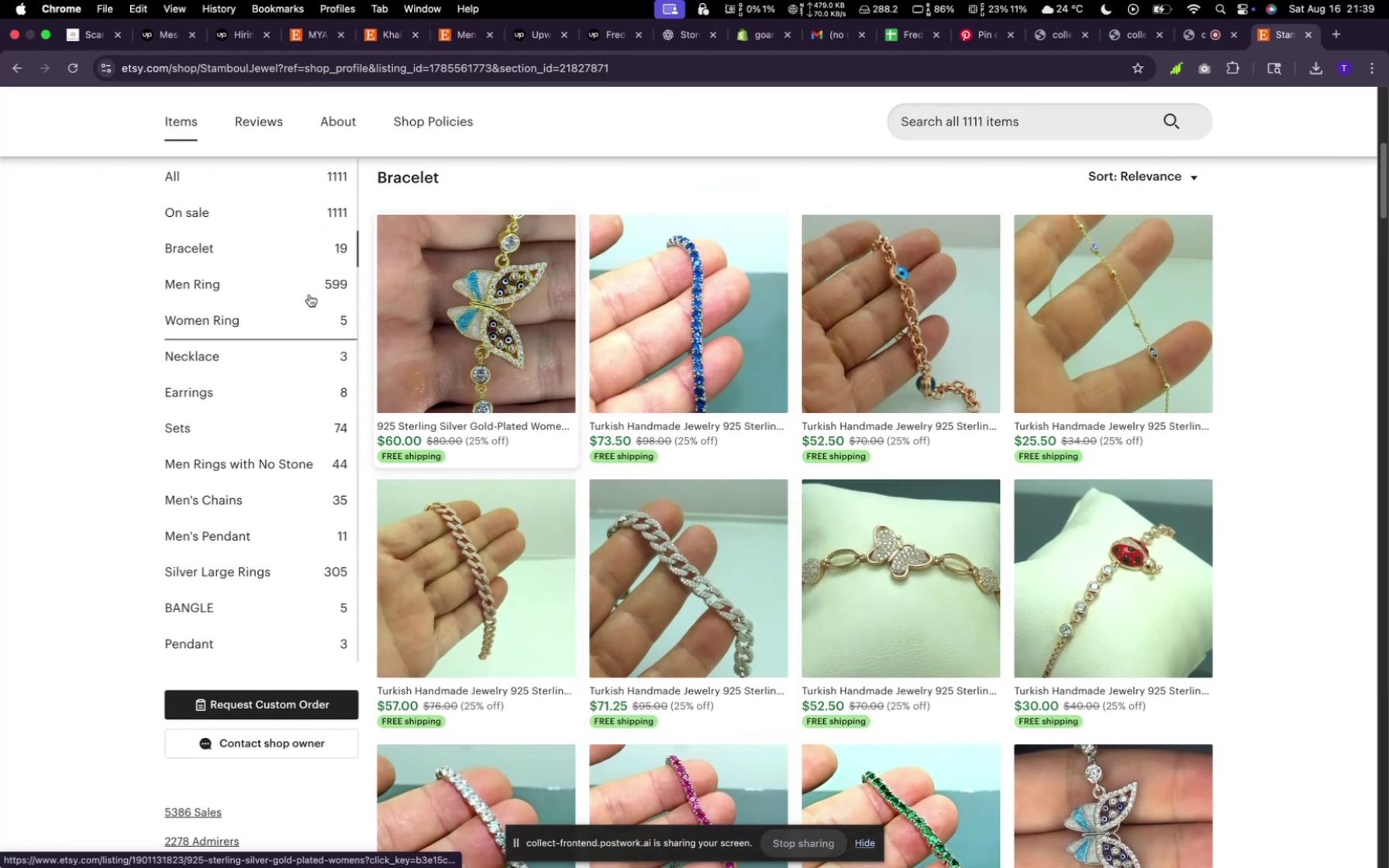 
left_click([299, 279])
 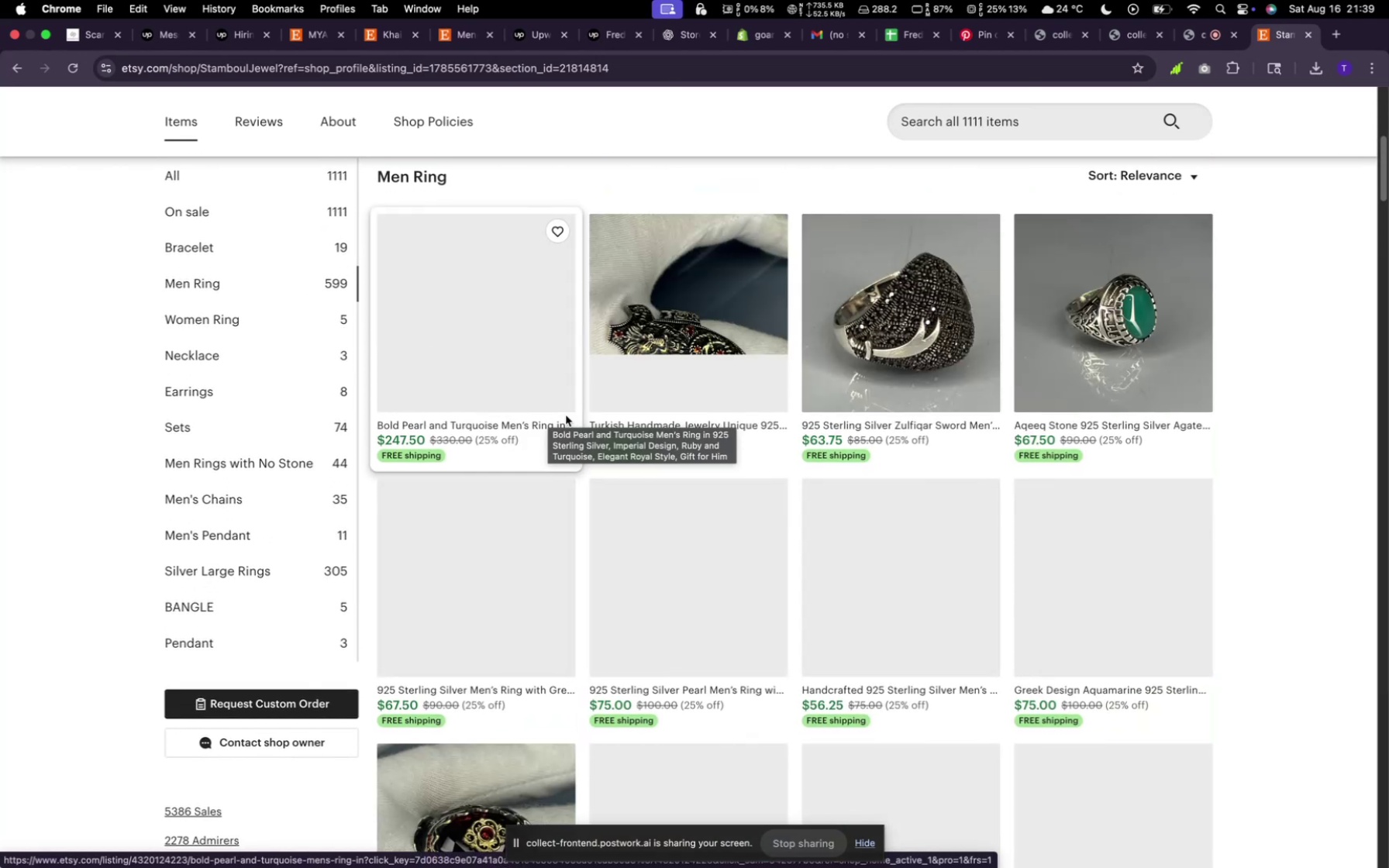 
wait(5.41)
 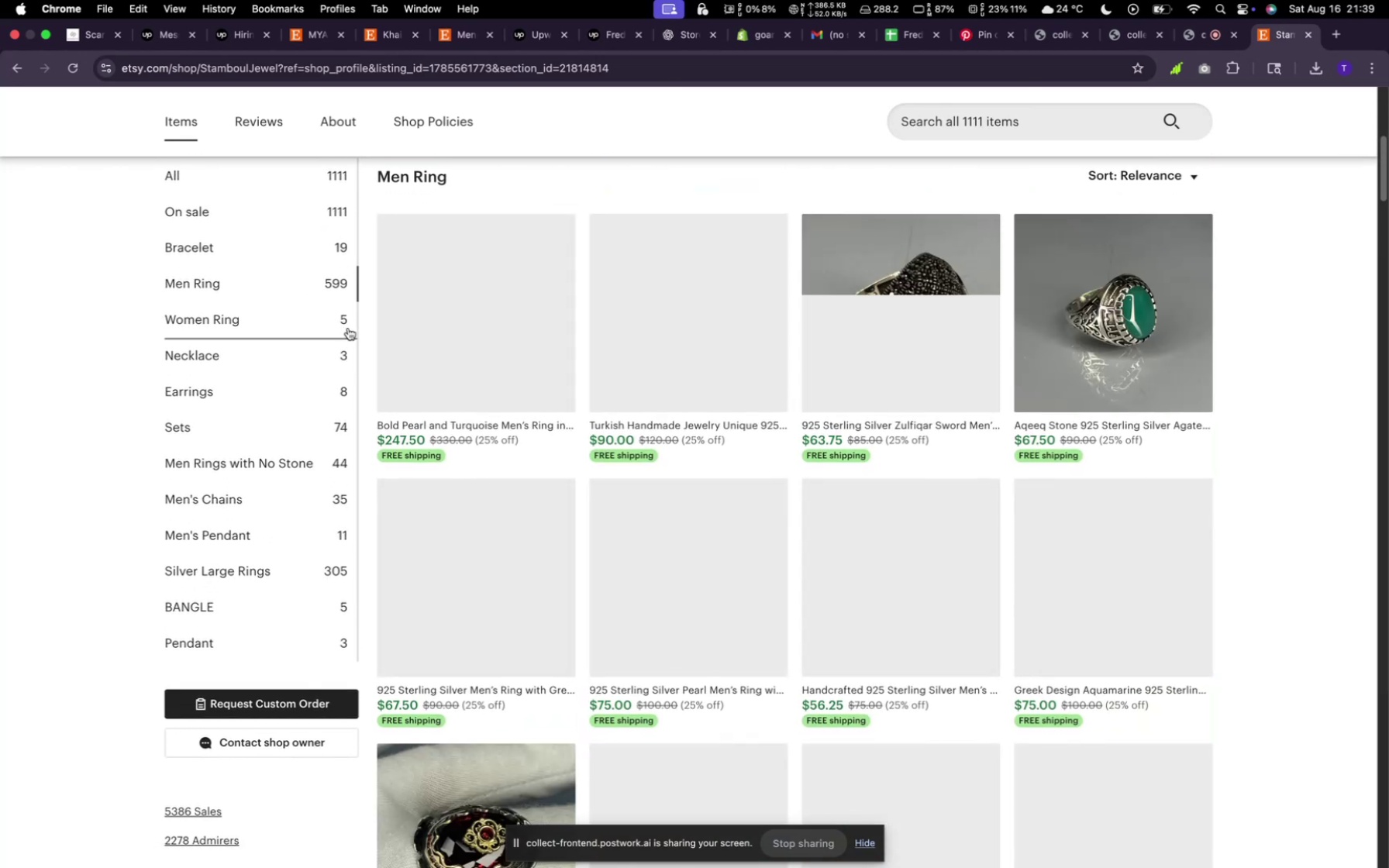 
scroll: coordinate [634, 465], scroll_direction: down, amount: 54.0
 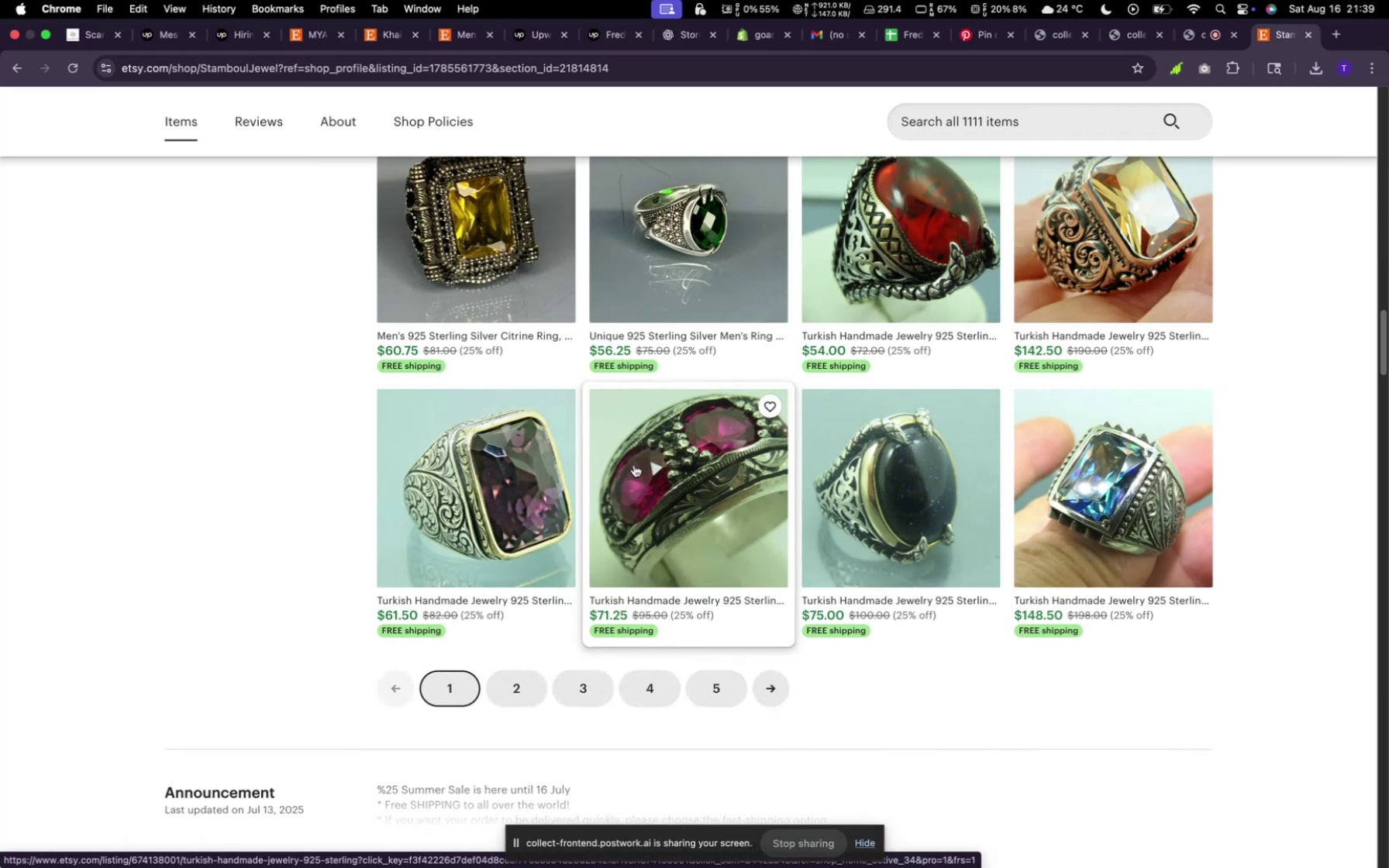 
scroll: coordinate [607, 473], scroll_direction: up, amount: 68.0
 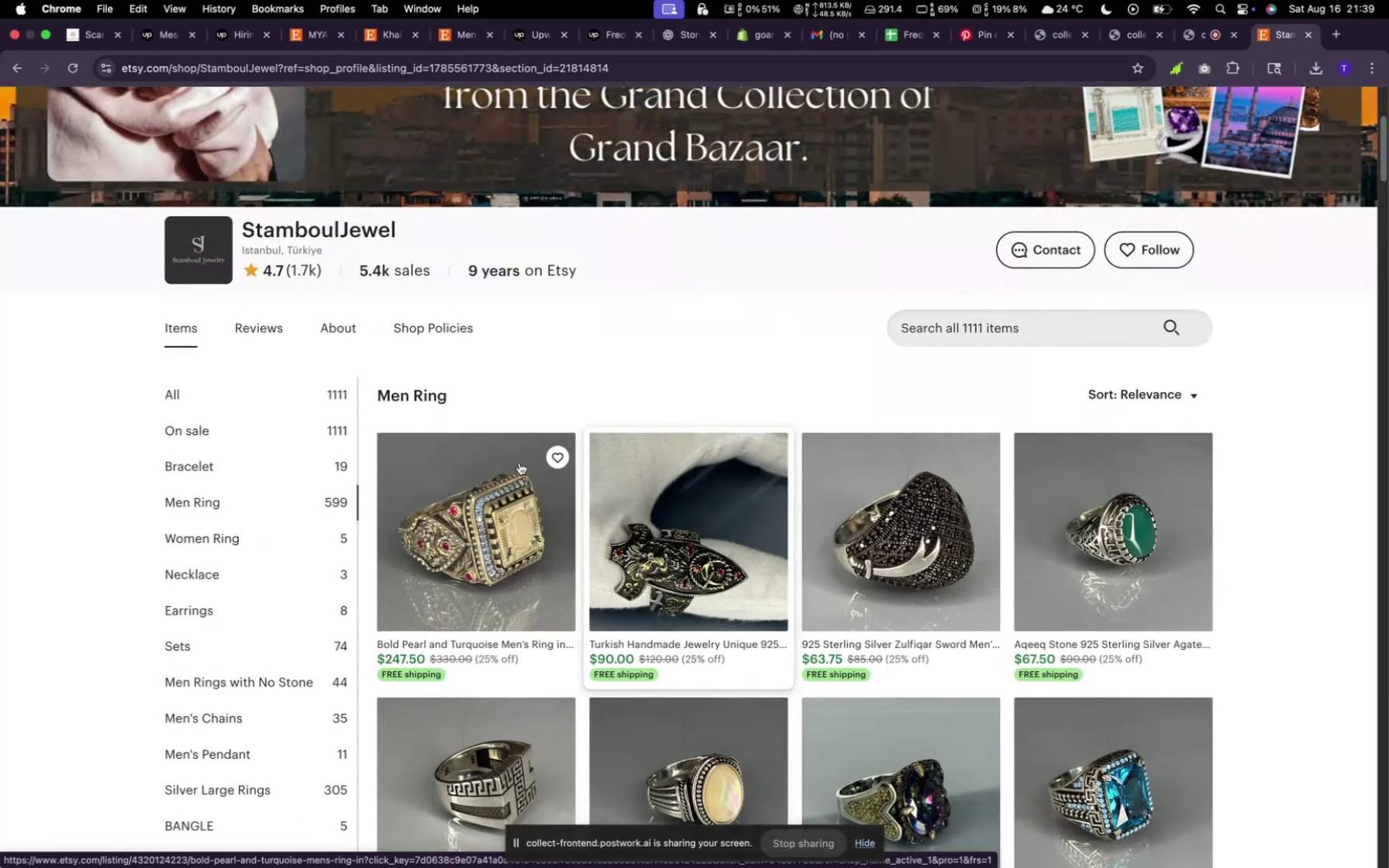 
scroll: coordinate [477, 473], scroll_direction: down, amount: 2.0
 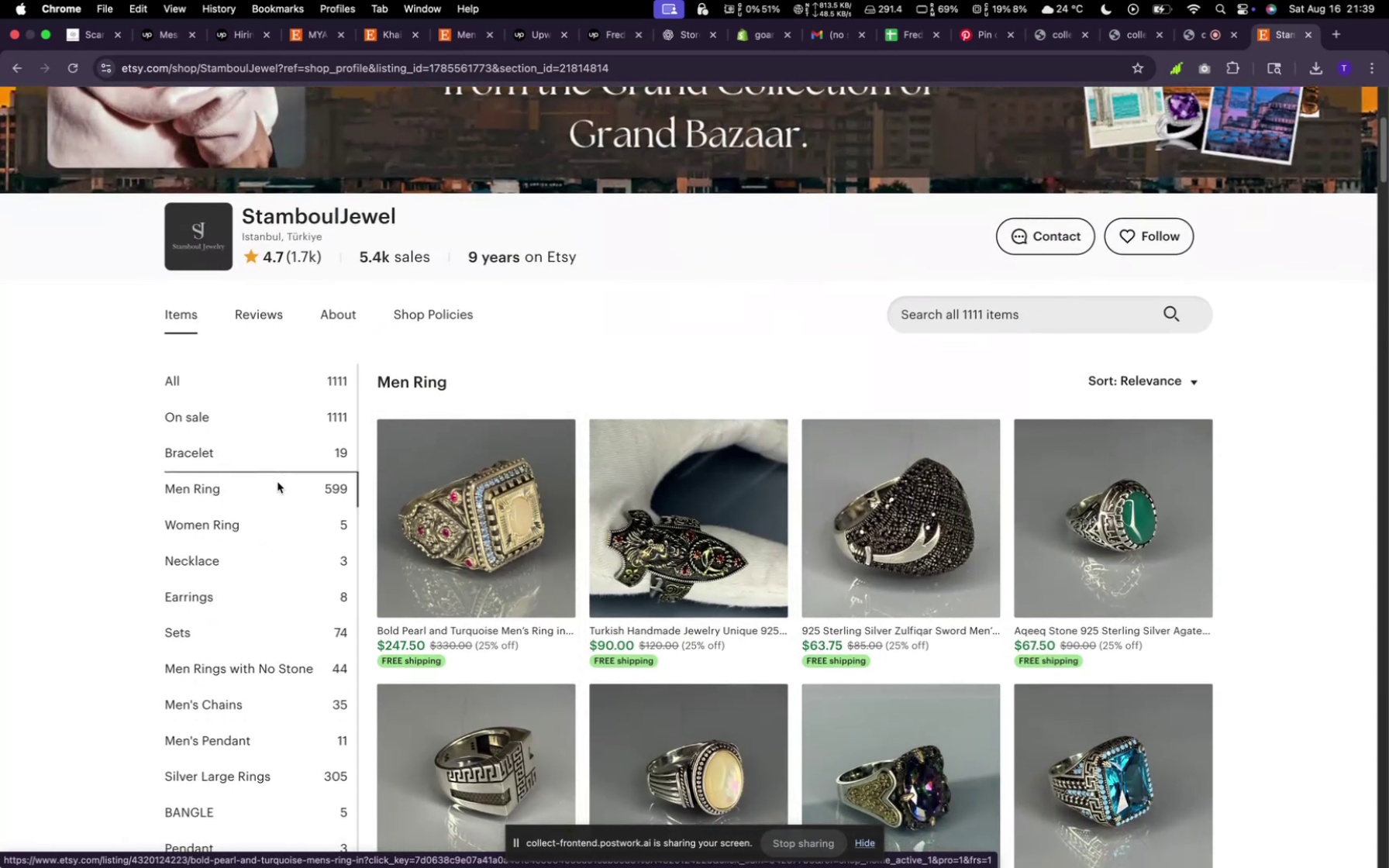 
mouse_move([302, 506])
 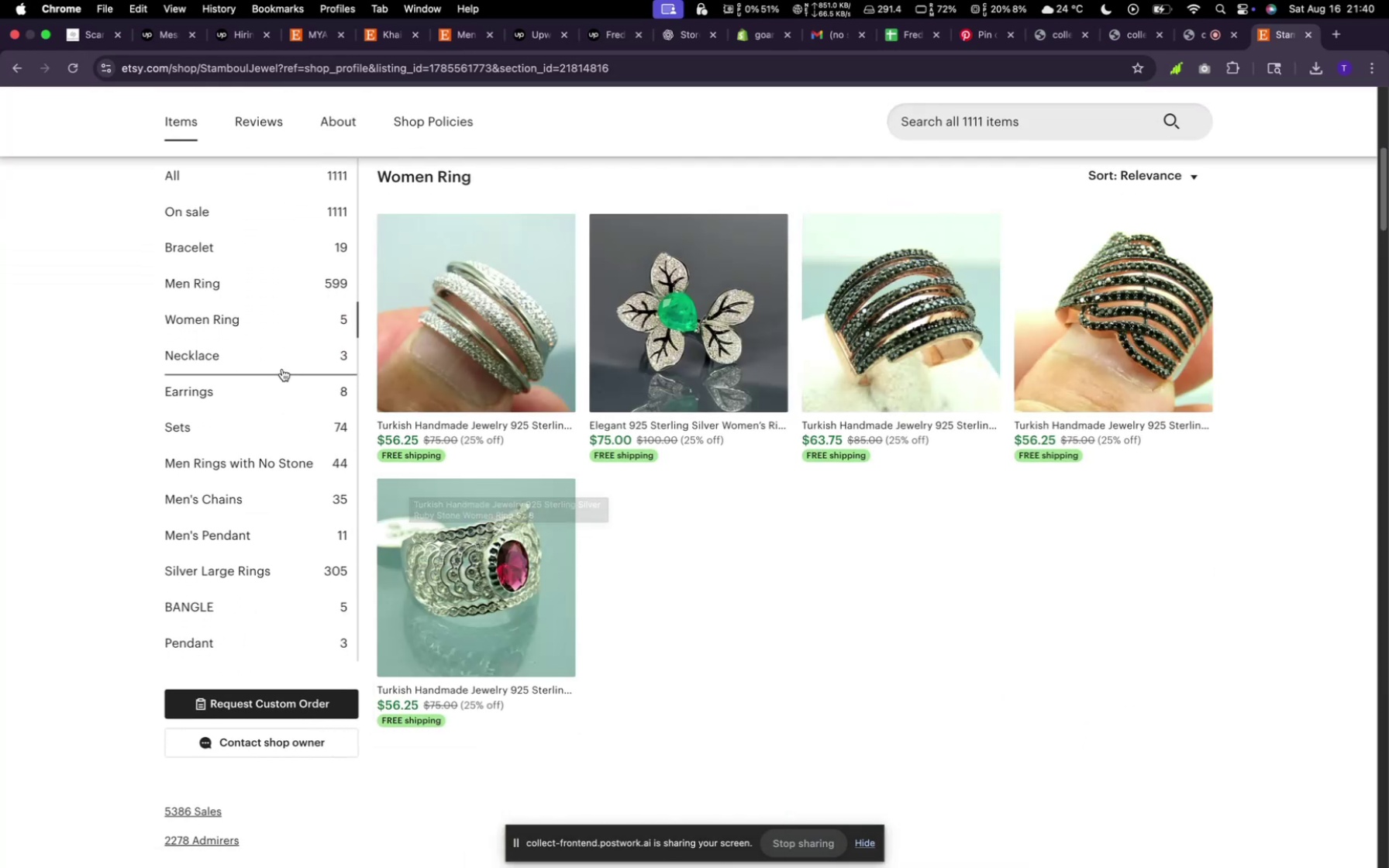 
left_click([282, 366])
 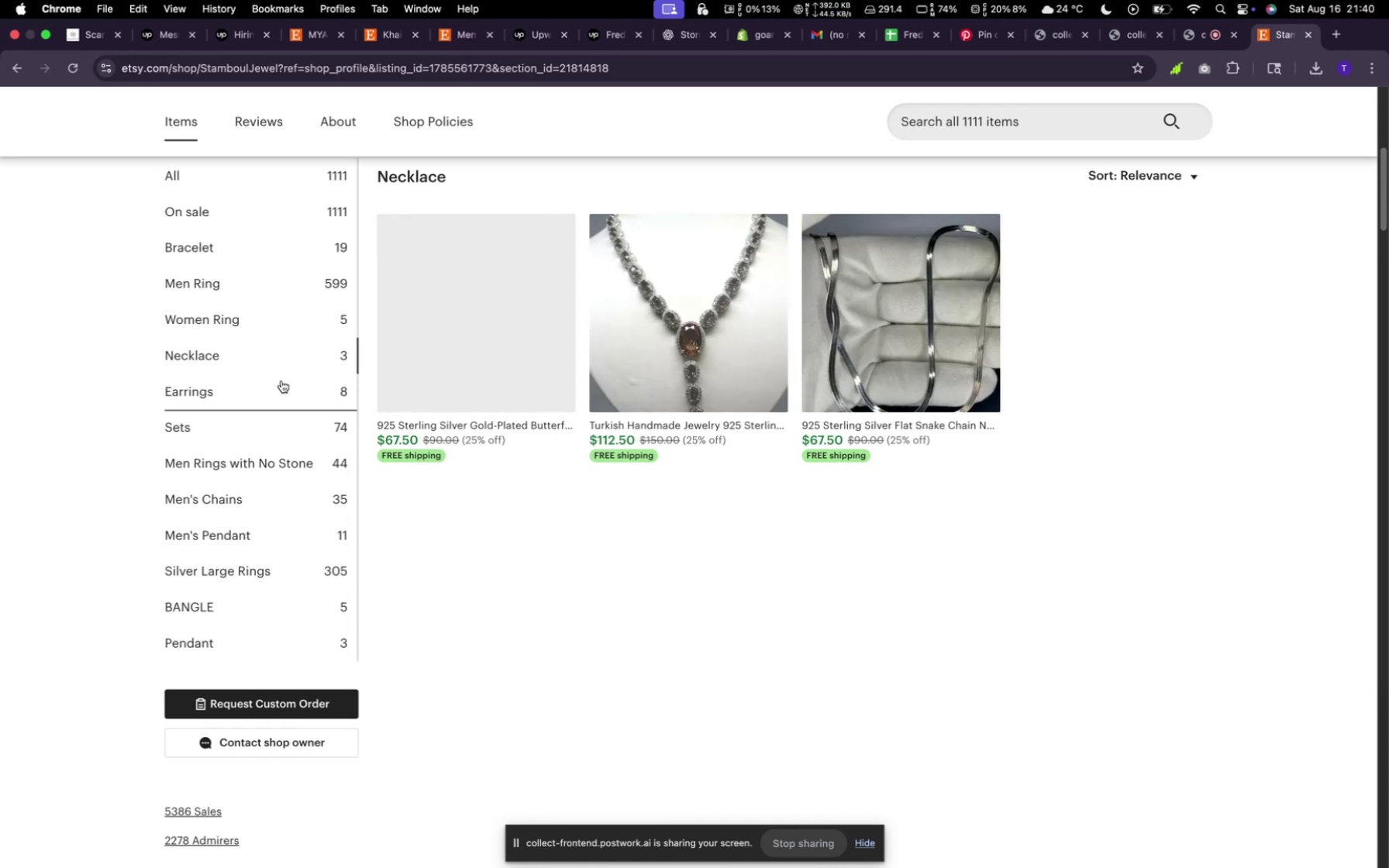 
left_click([281, 381])
 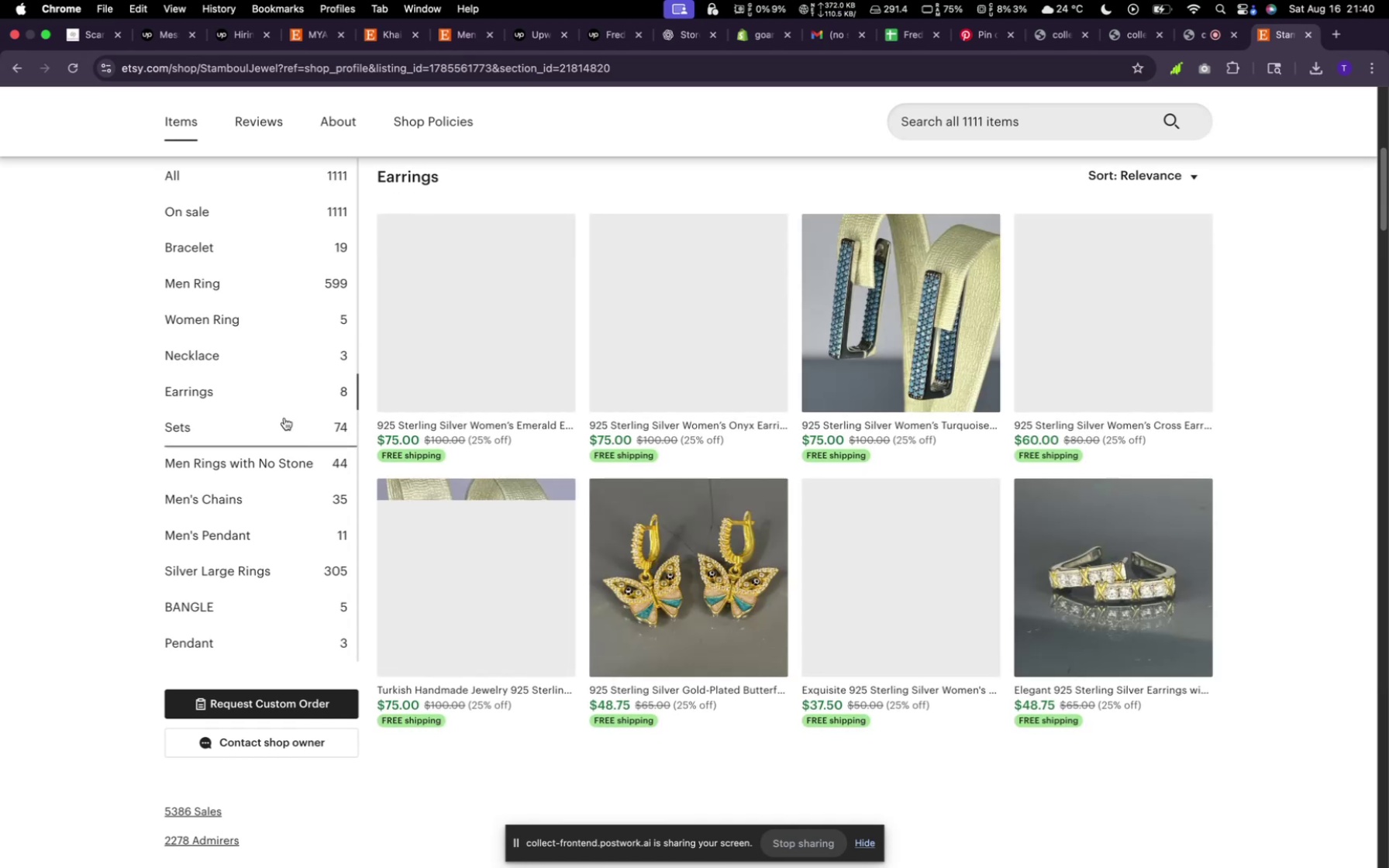 
left_click([284, 418])
 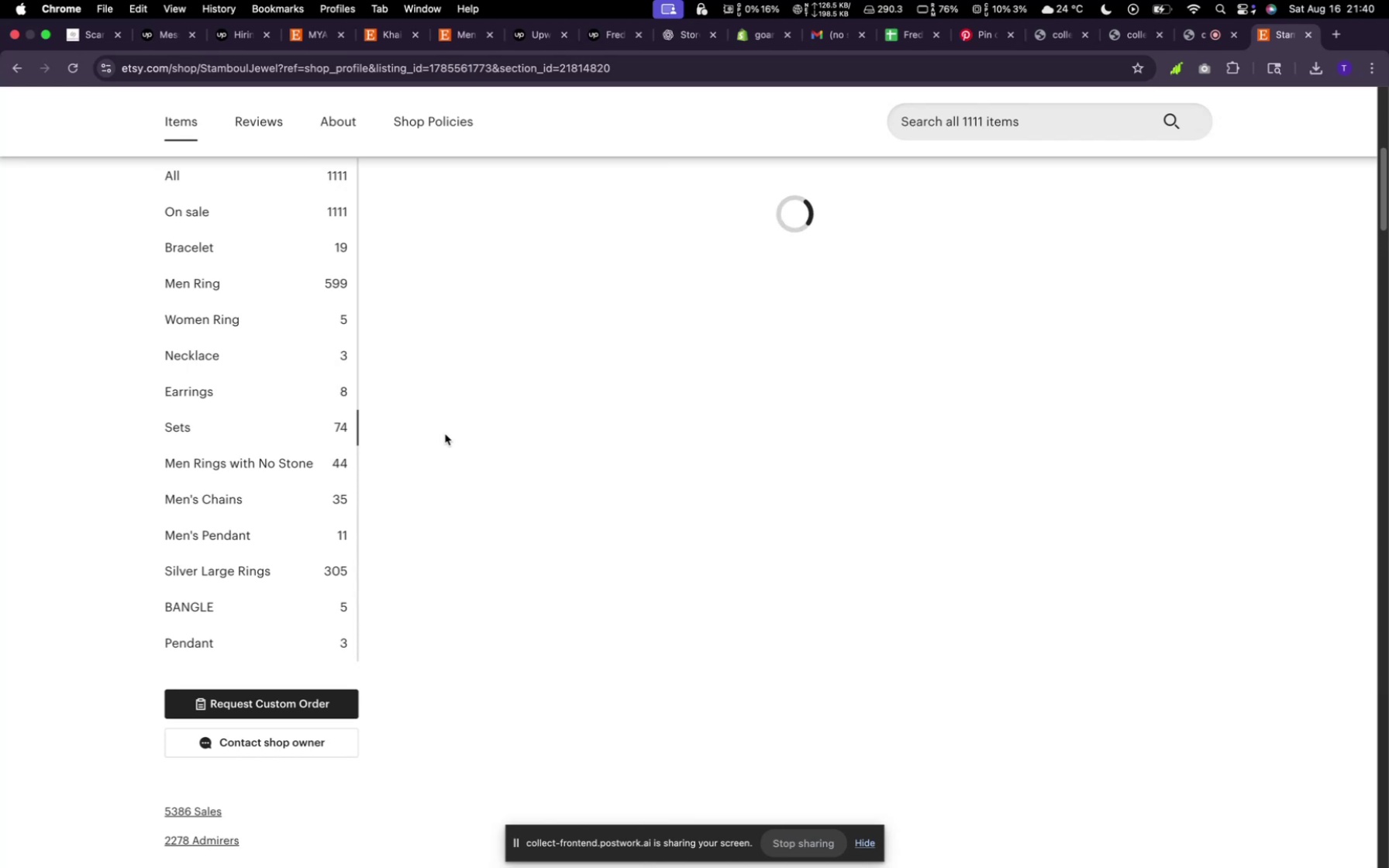 
wait(8.97)
 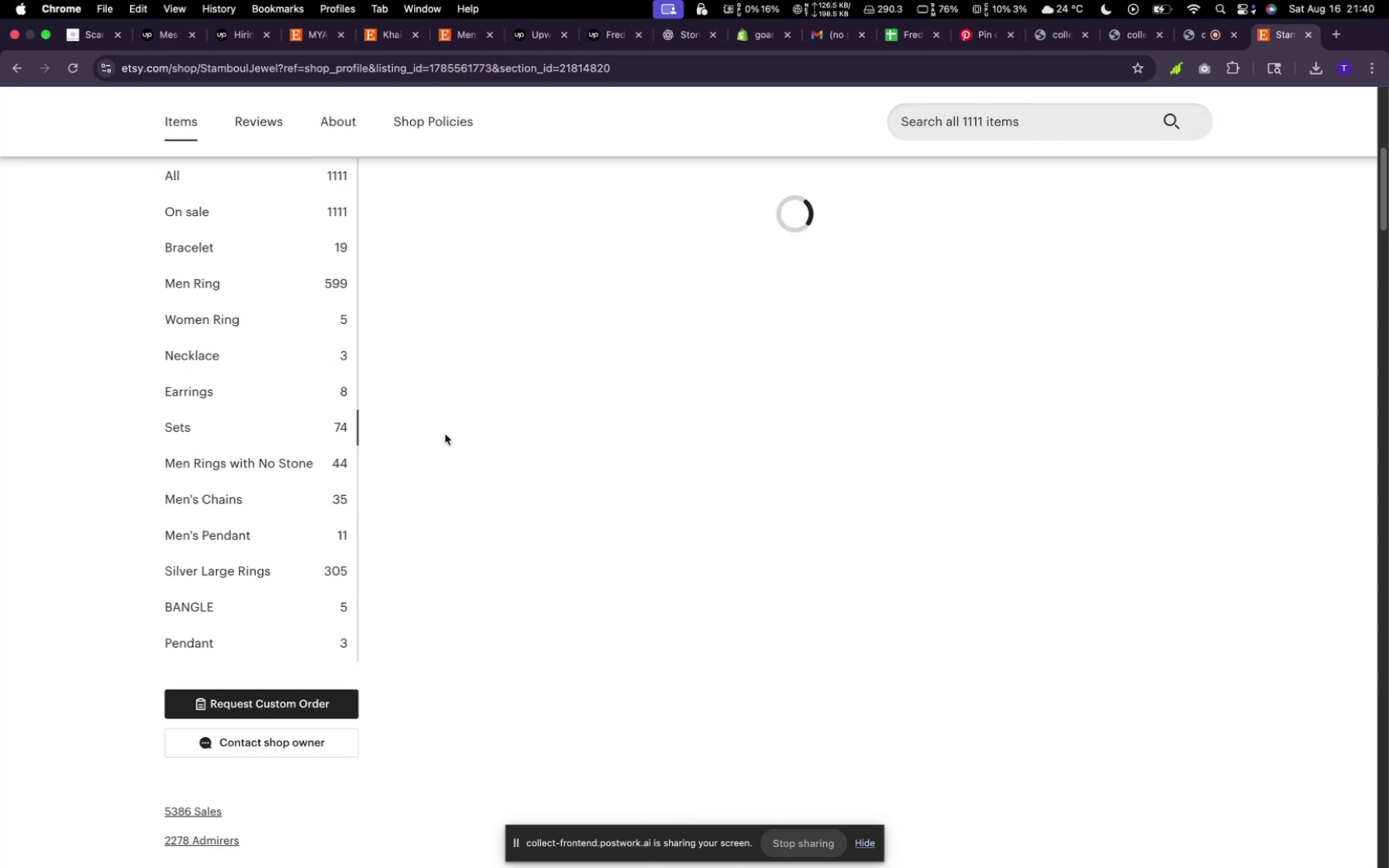 
mouse_move([644, 429])
 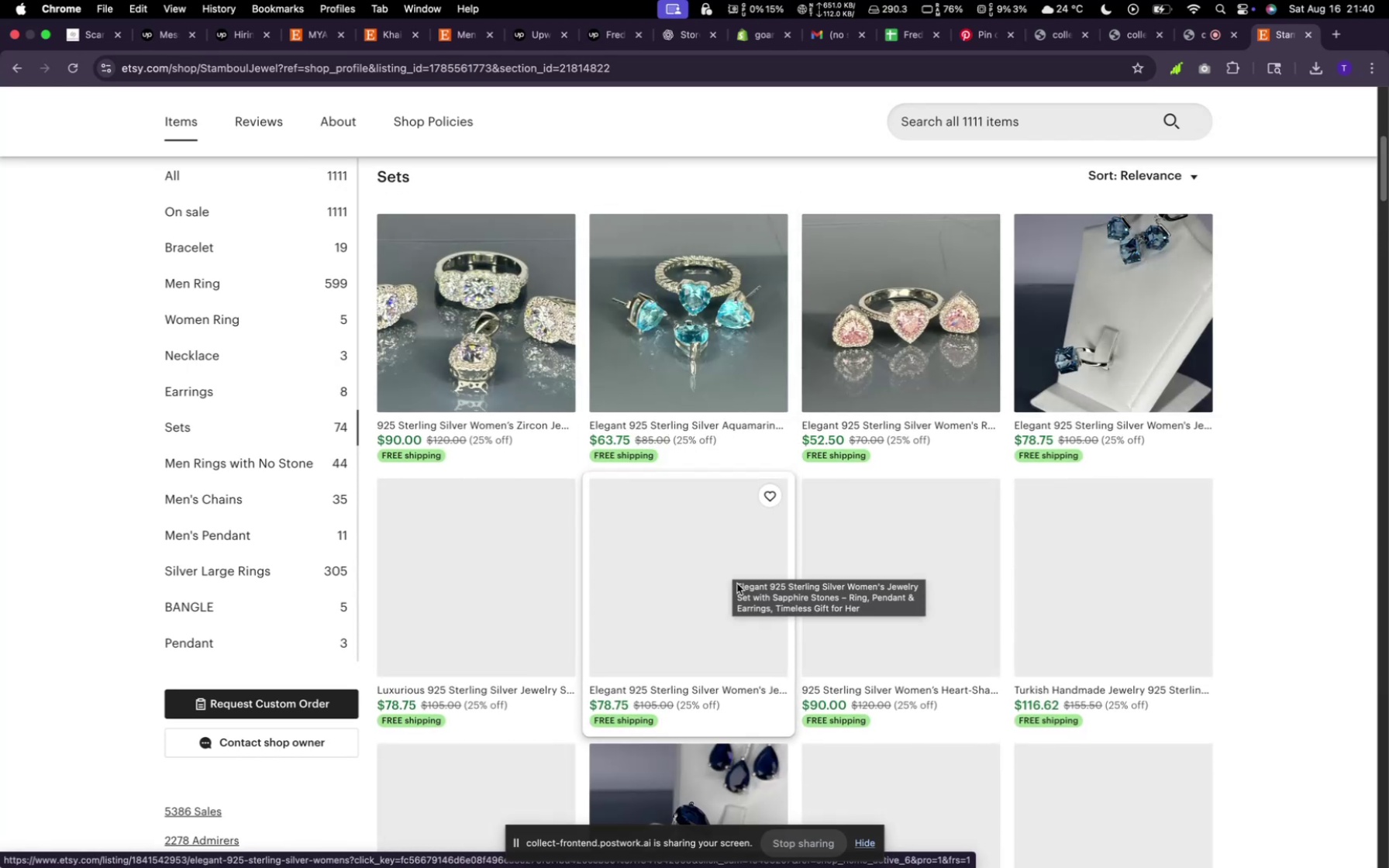 
scroll: coordinate [739, 581], scroll_direction: down, amount: 13.0
 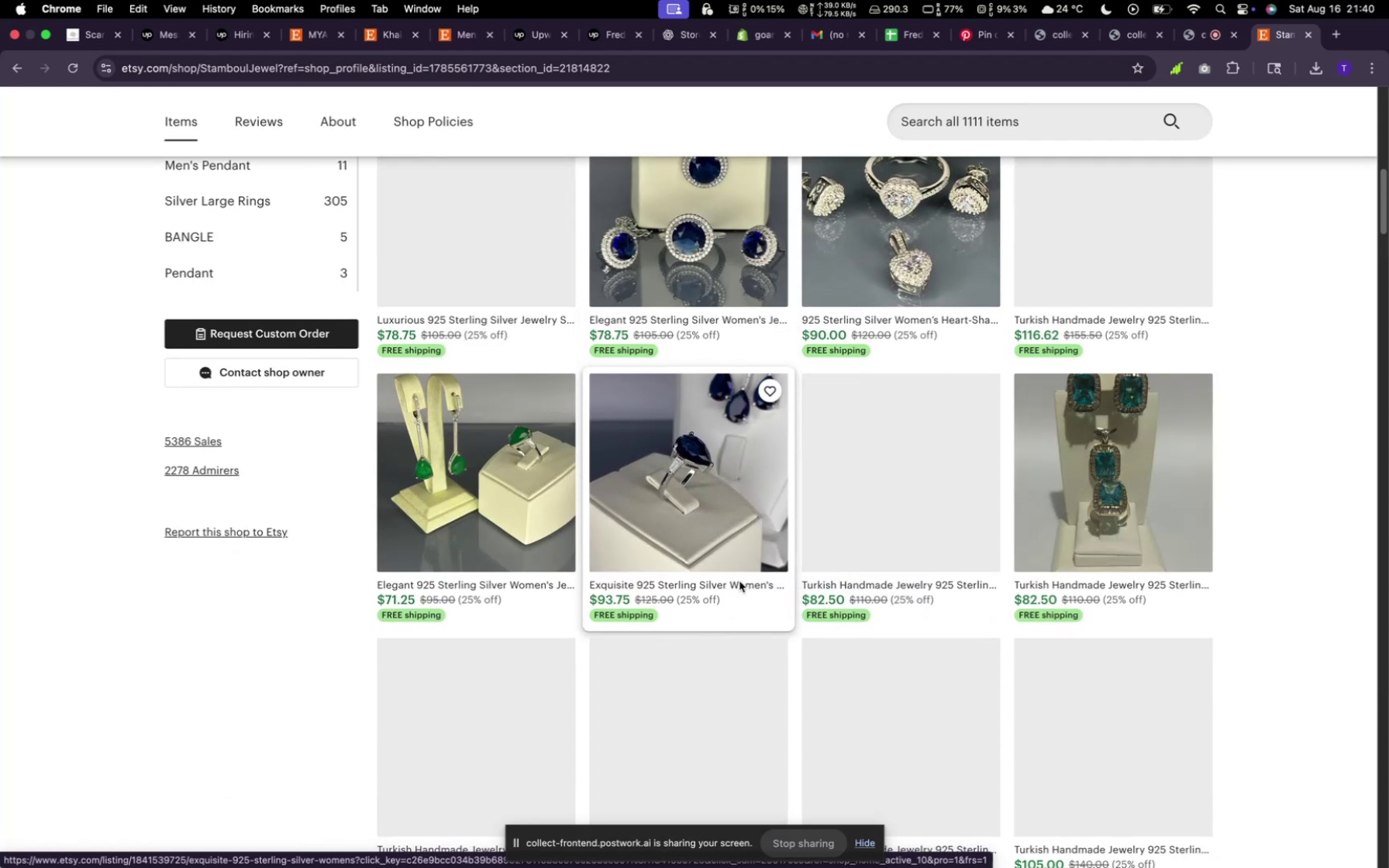 
scroll: coordinate [739, 581], scroll_direction: up, amount: 5.0
 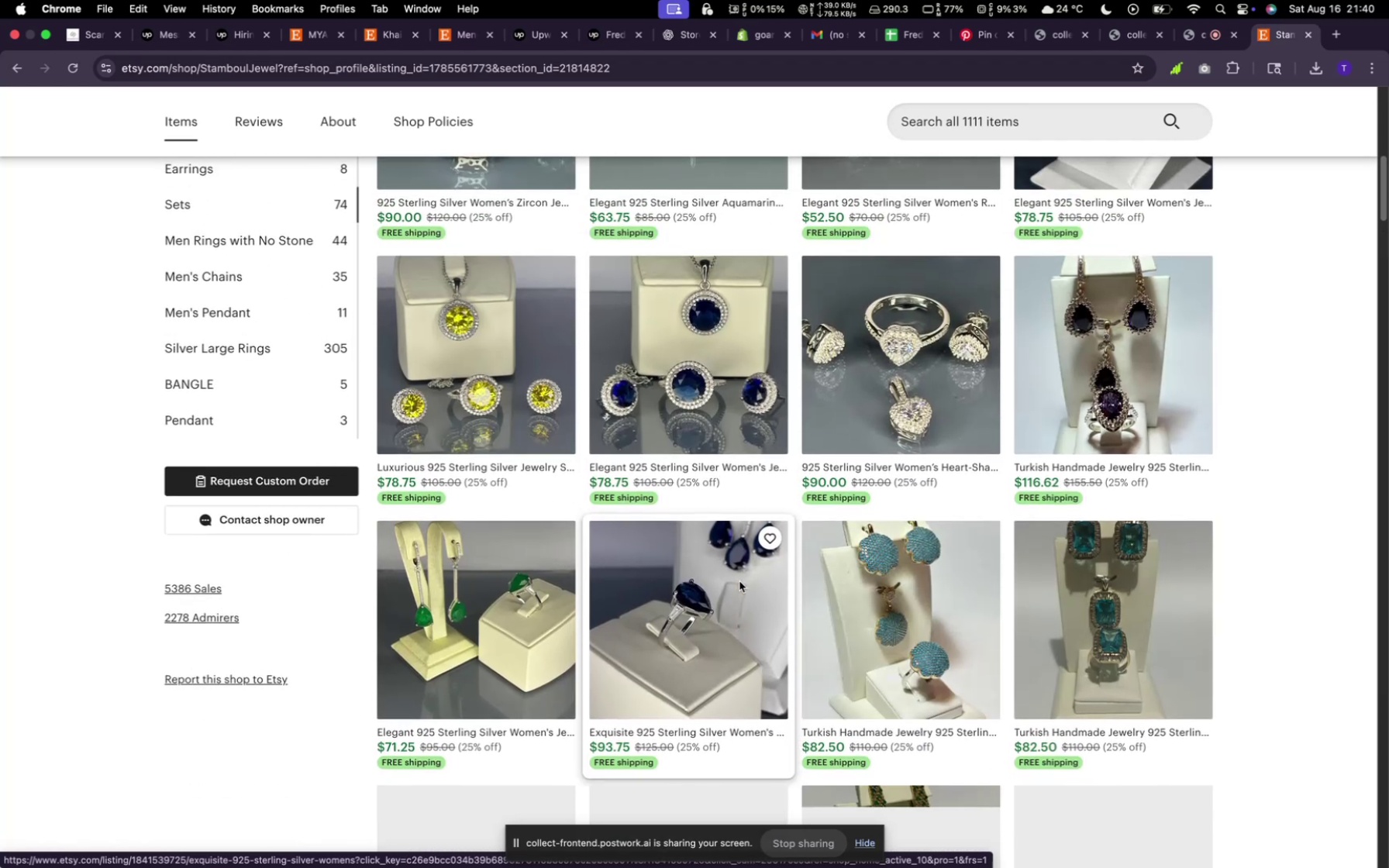 
scroll: coordinate [739, 581], scroll_direction: down, amount: 39.0
 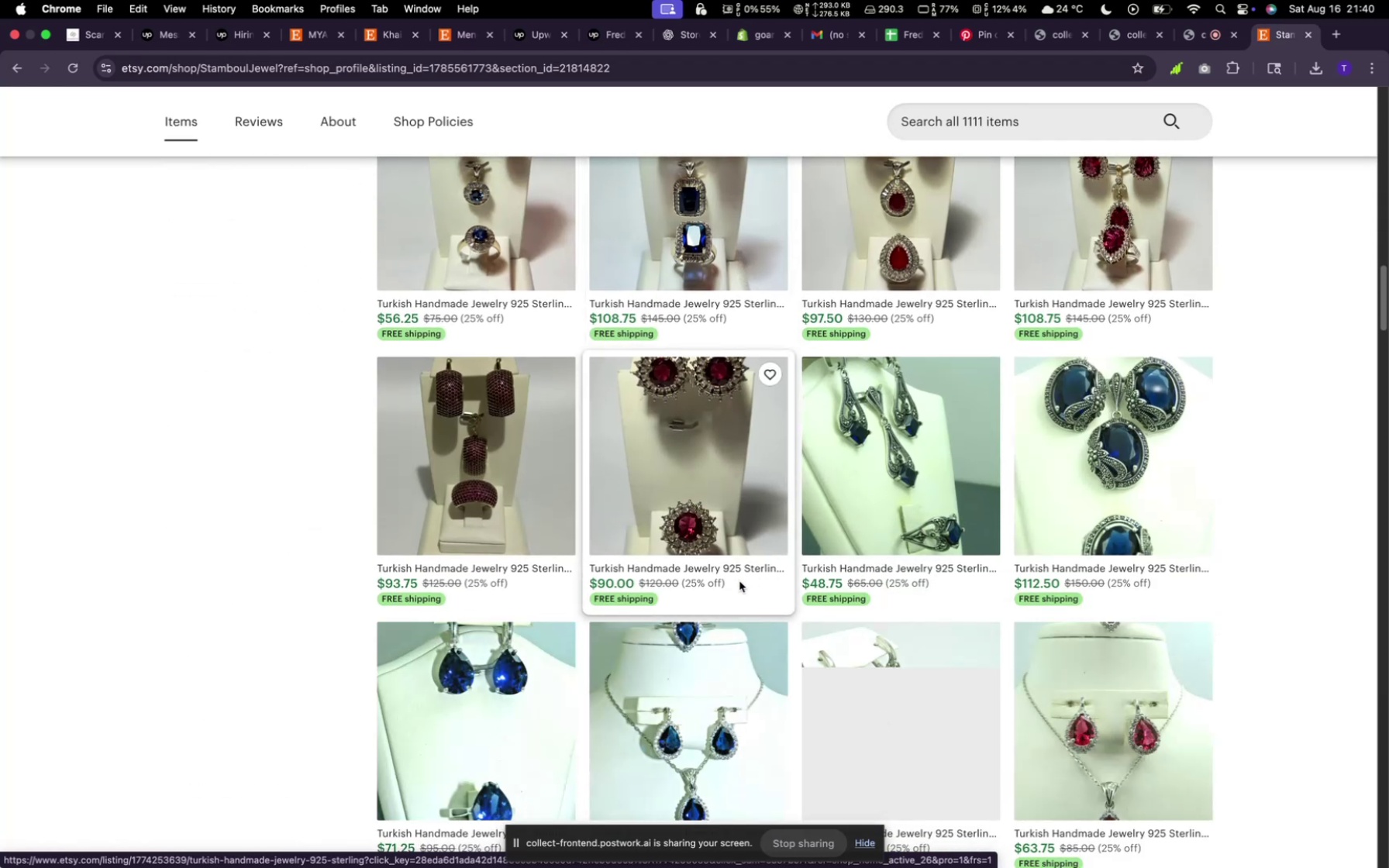 
scroll: coordinate [711, 576], scroll_direction: up, amount: 61.0
 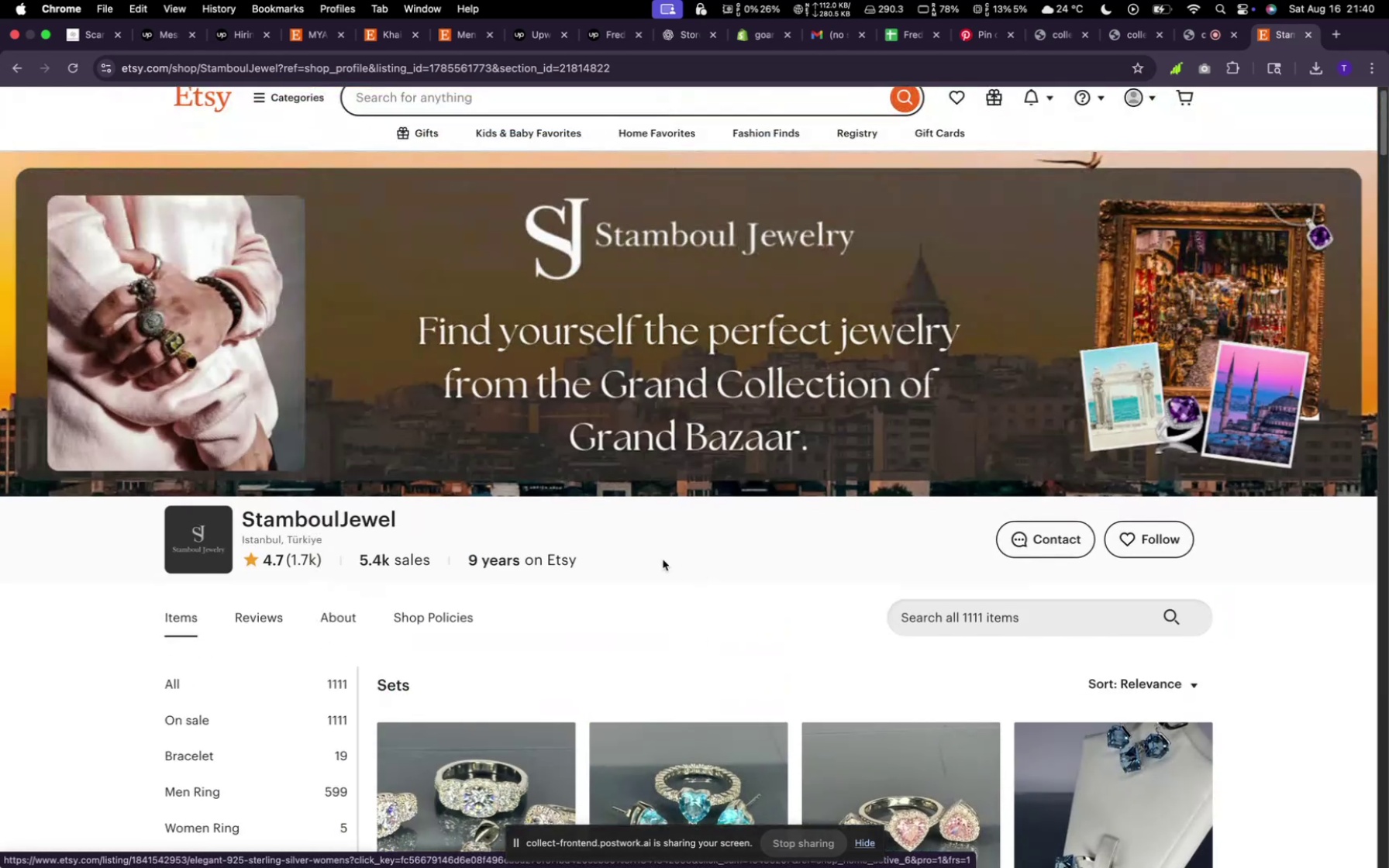 
scroll: coordinate [601, 517], scroll_direction: down, amount: 5.0
 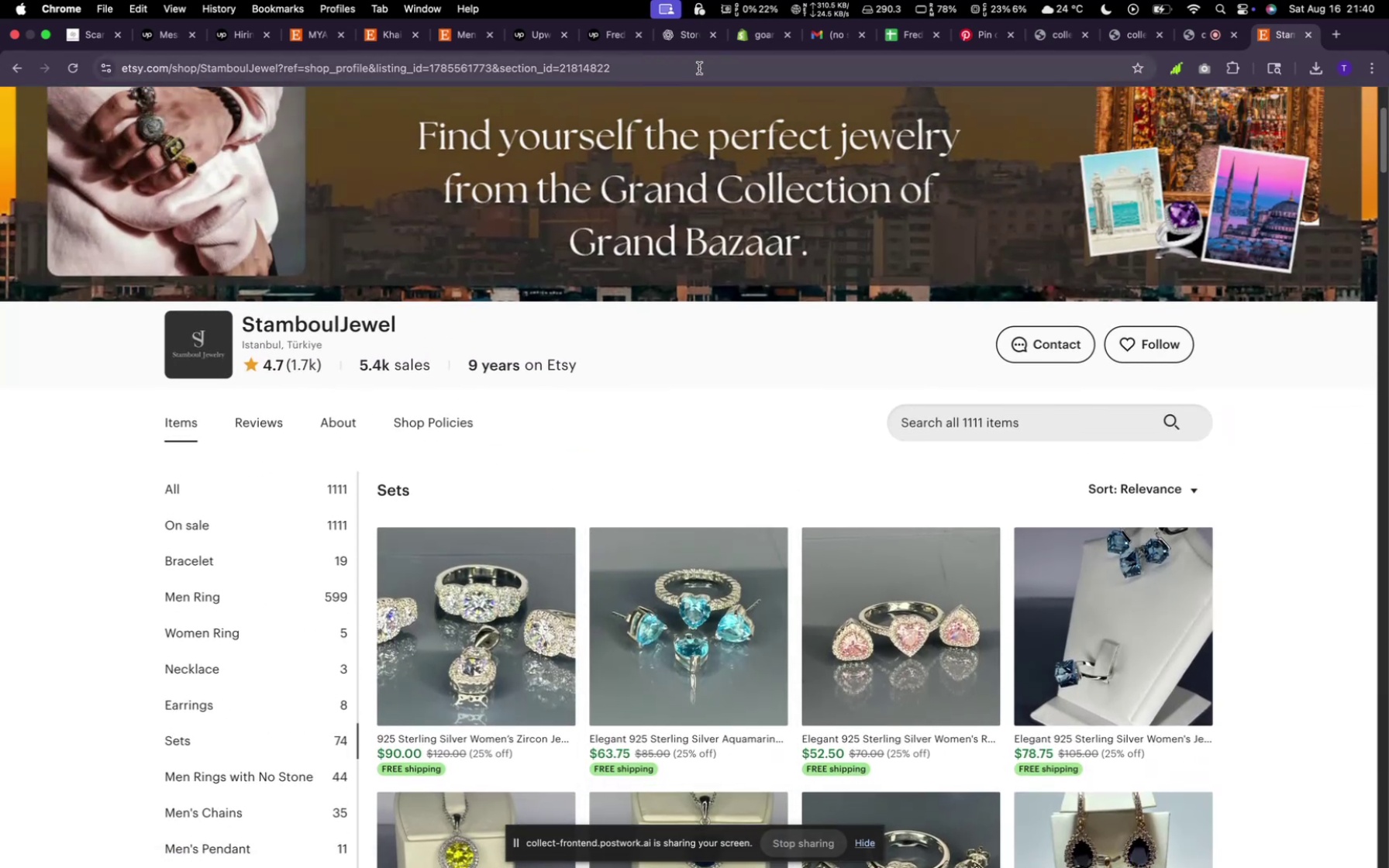 
left_click([758, 42])
 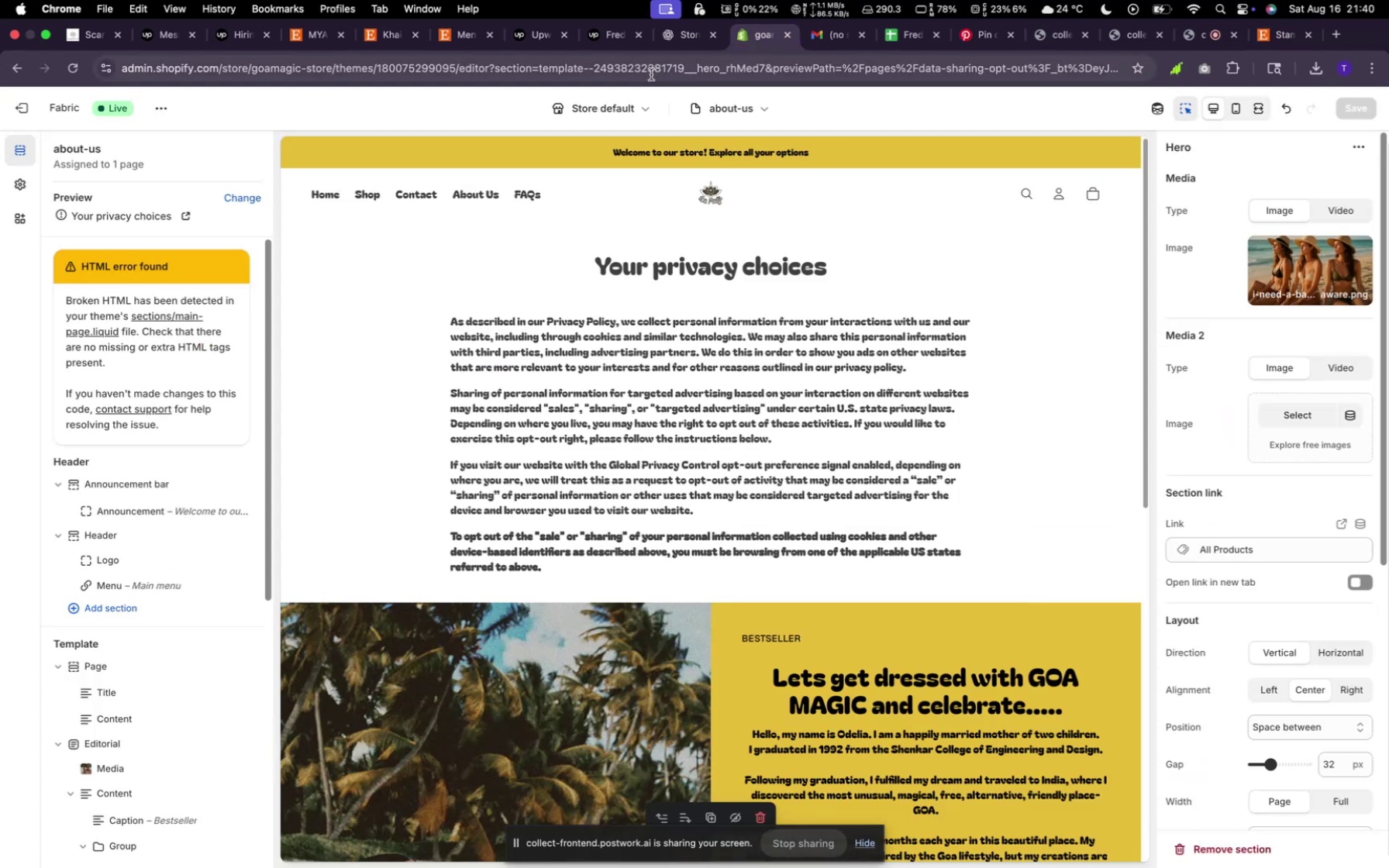 
left_click([651, 74])
 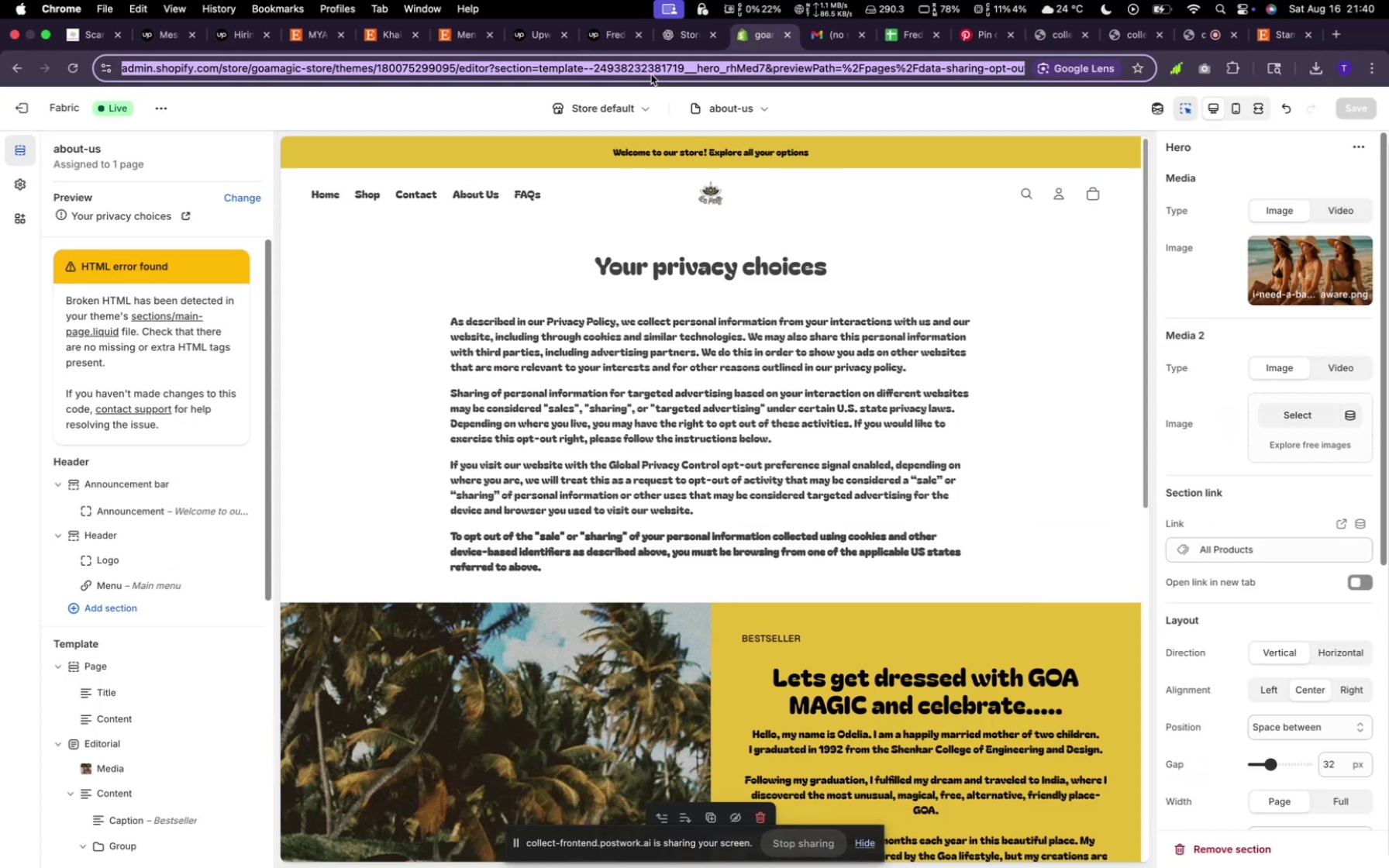 
key(Backspace)
type(shopi)
 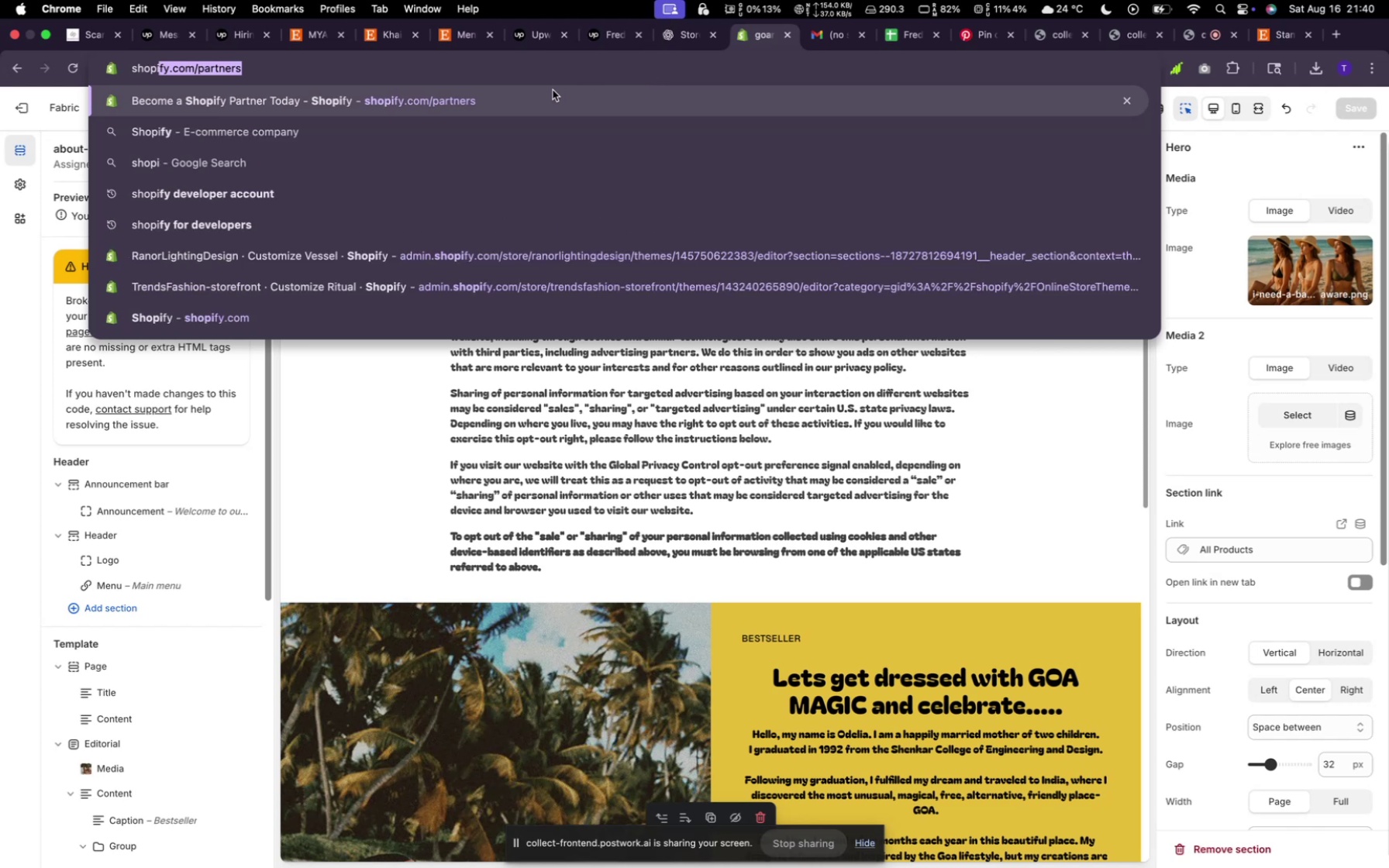 
left_click([553, 93])
 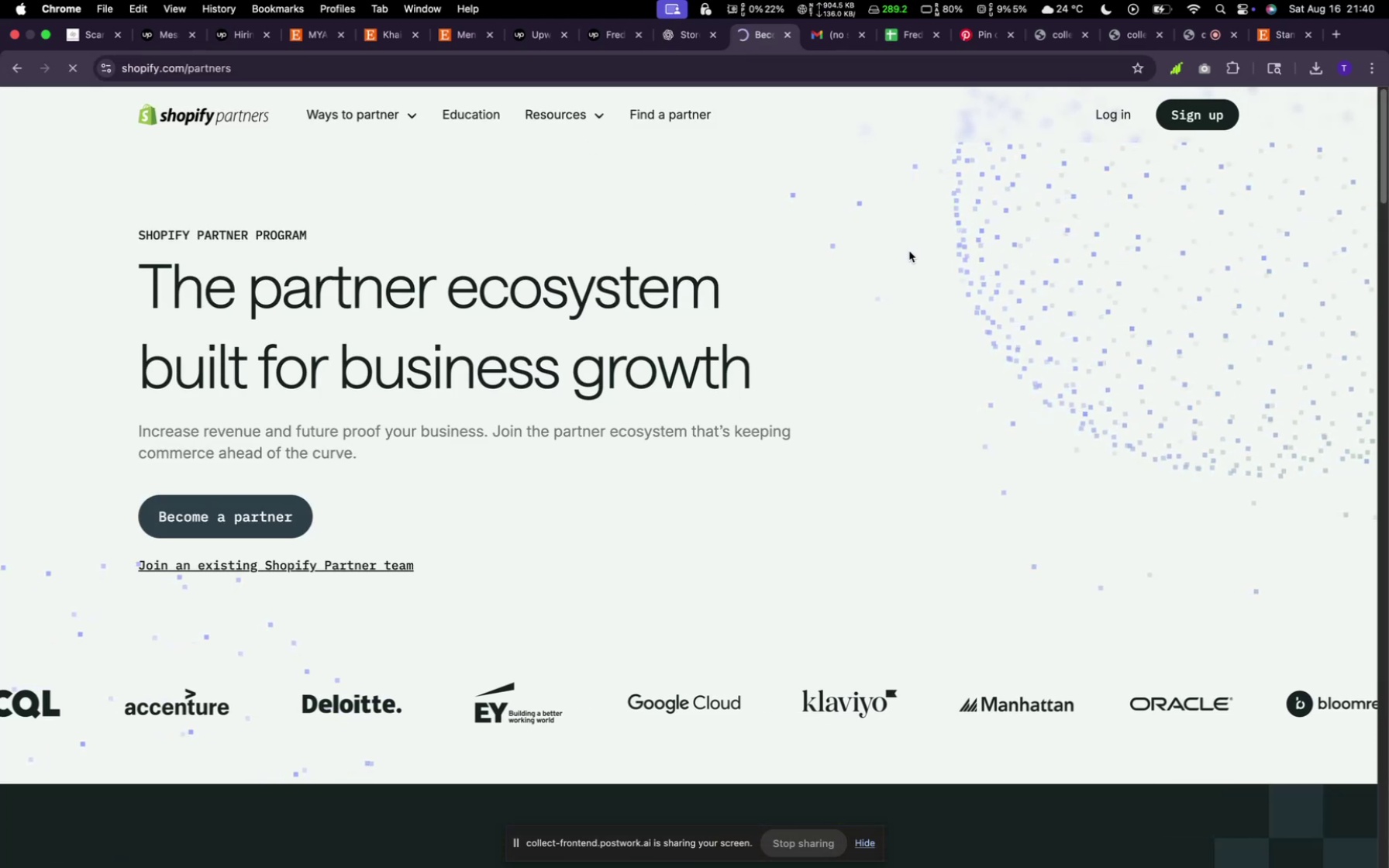 
wait(5.73)
 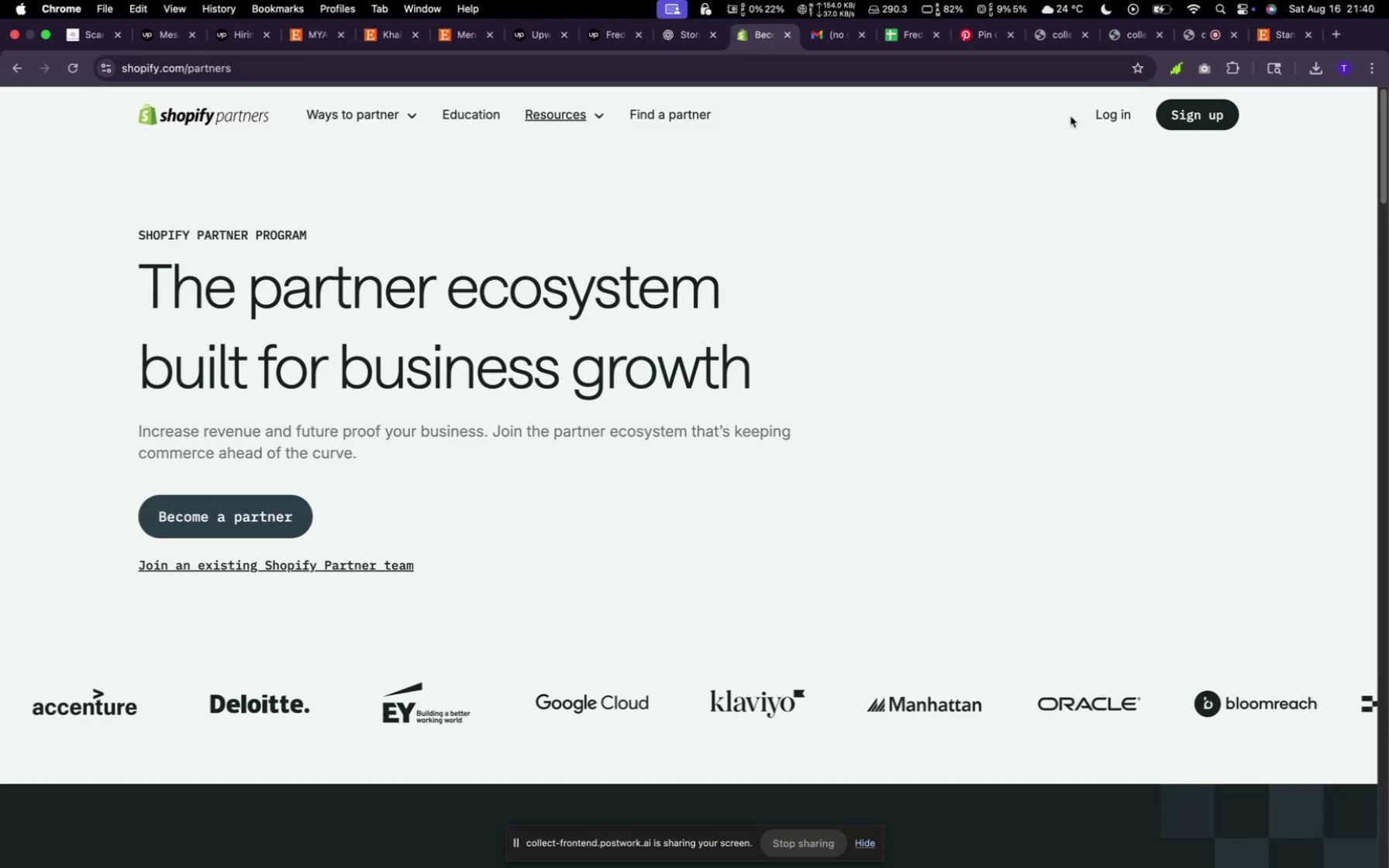 
mouse_move([653, 474])
 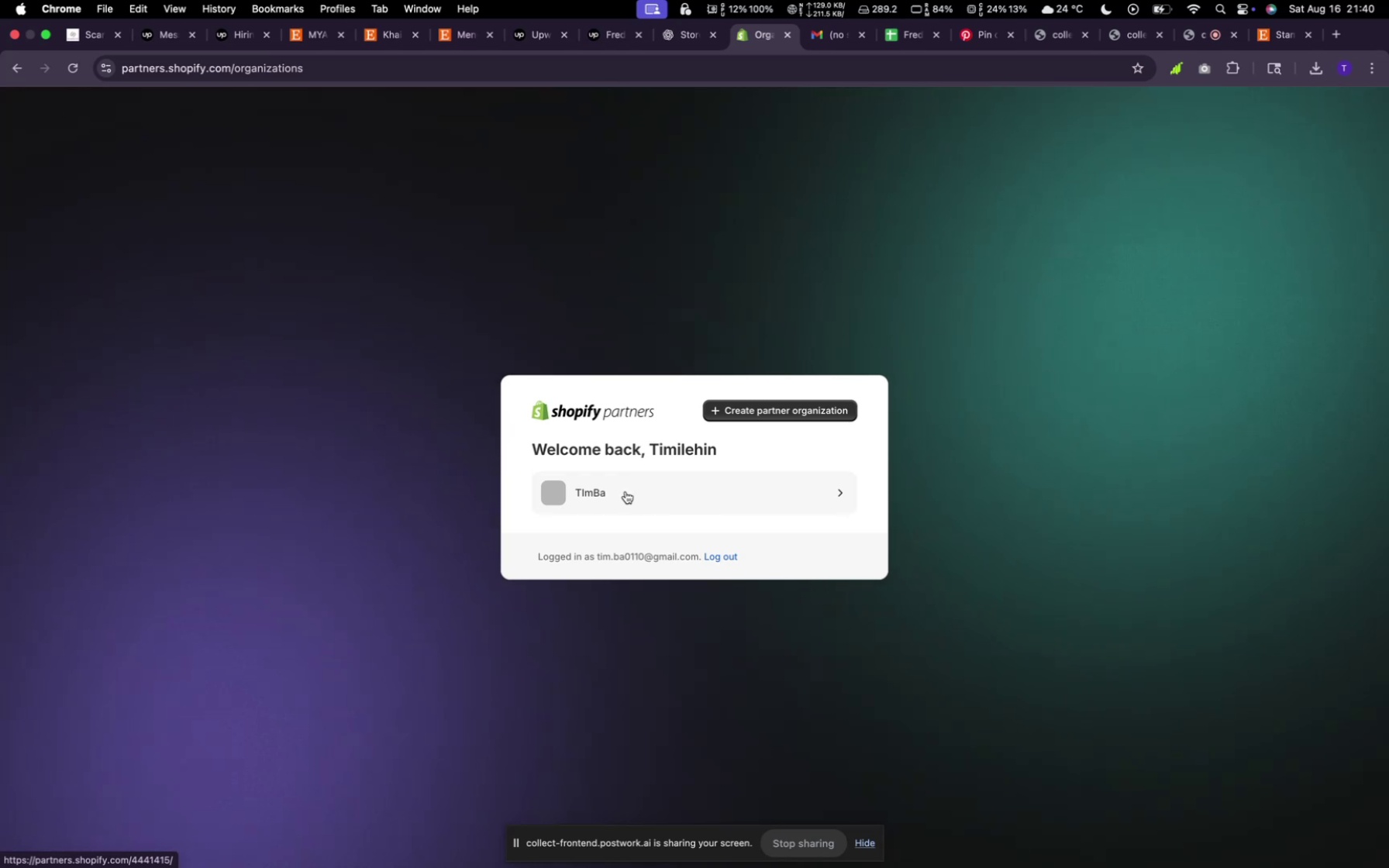 
left_click([626, 491])
 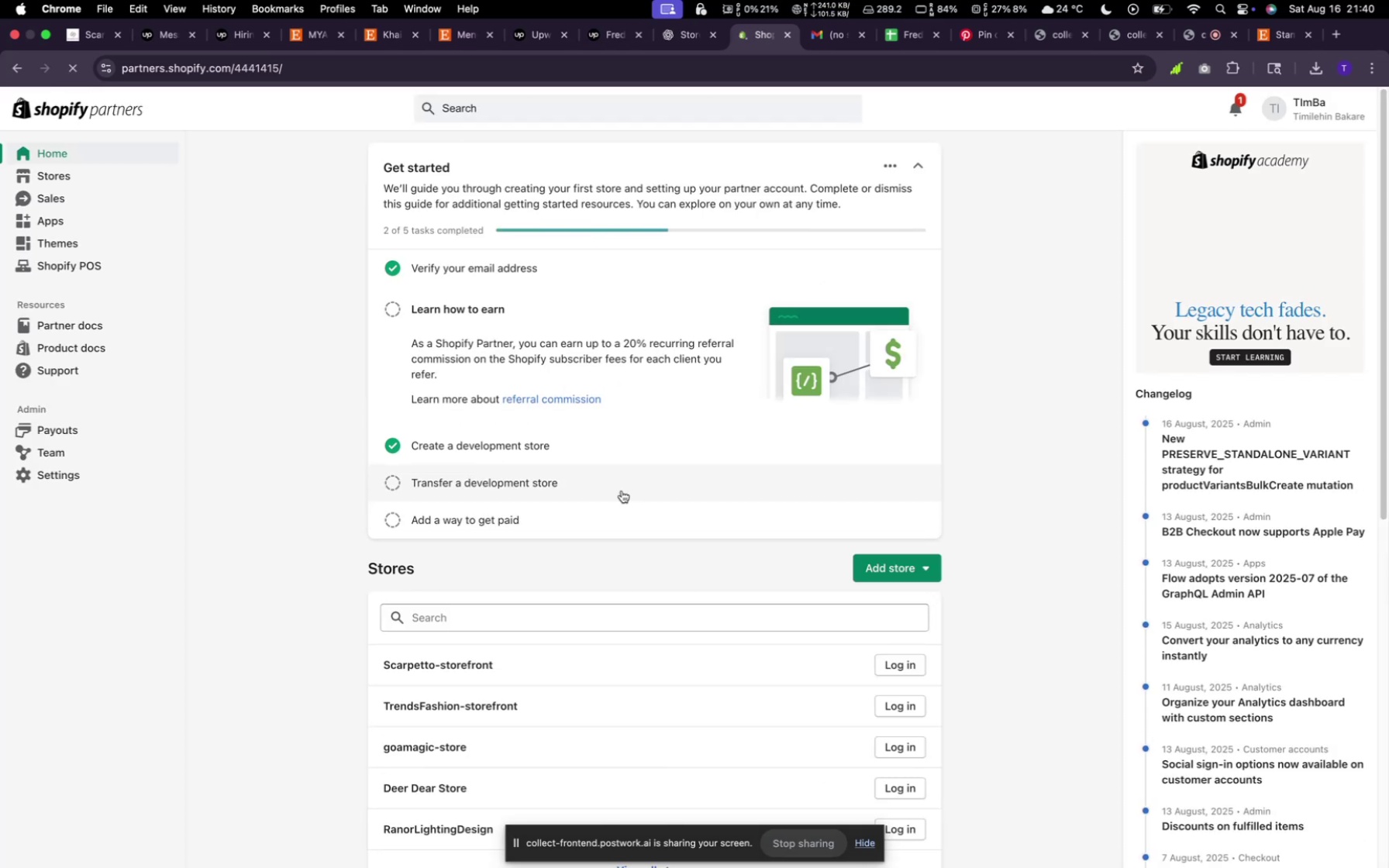 
wait(7.2)
 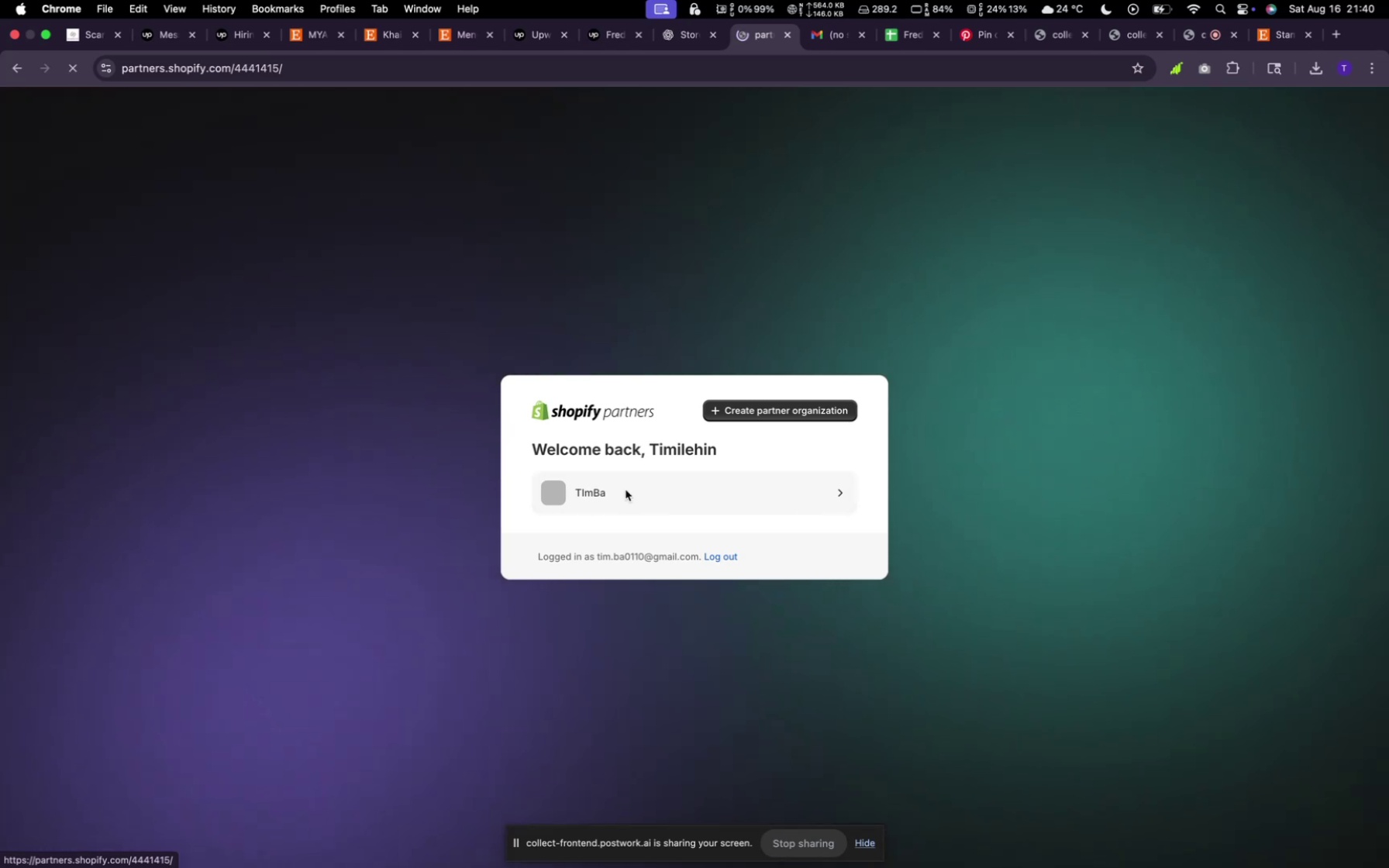 
left_click([879, 567])
 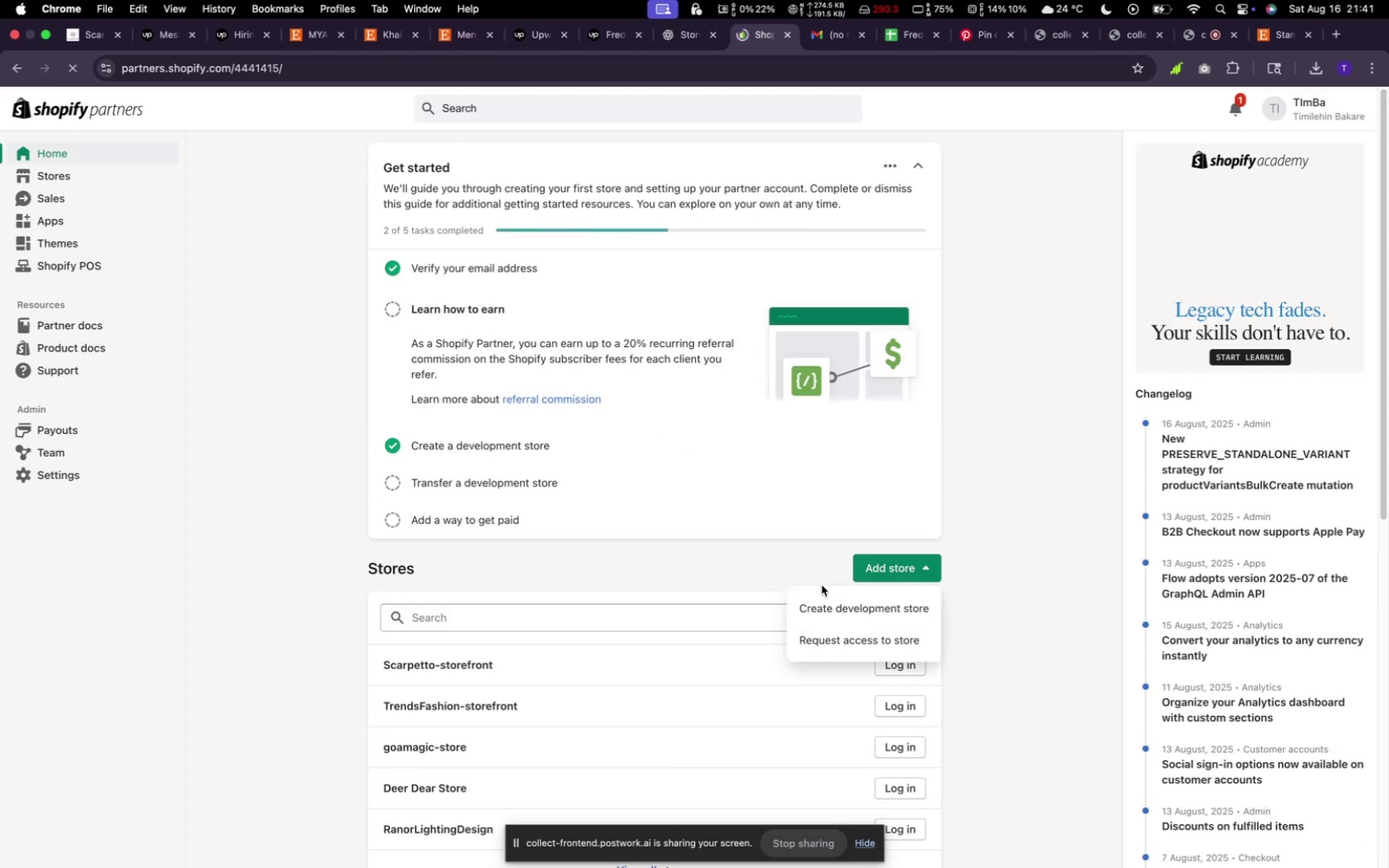 
left_click([832, 601])
 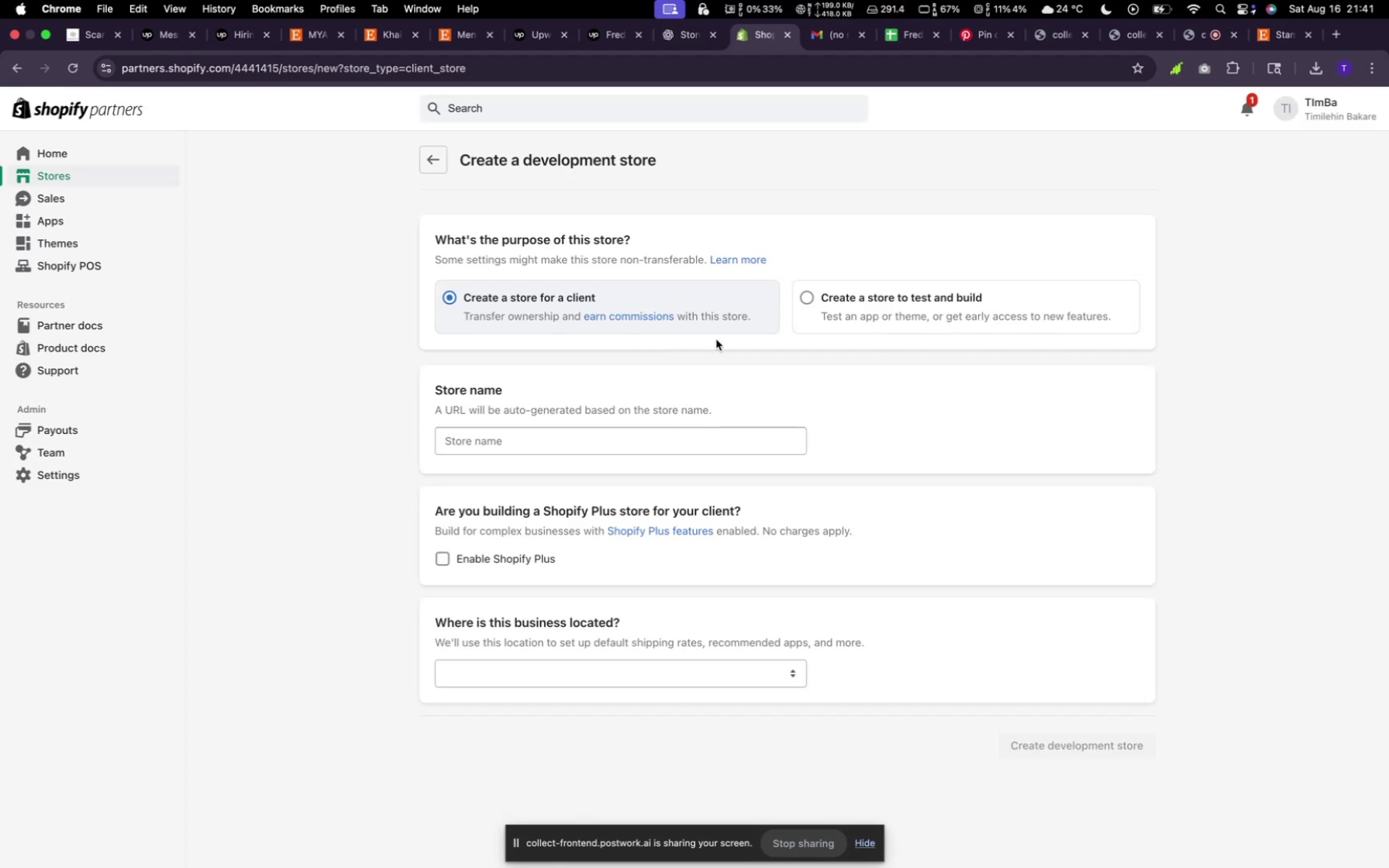 
wait(6.44)
 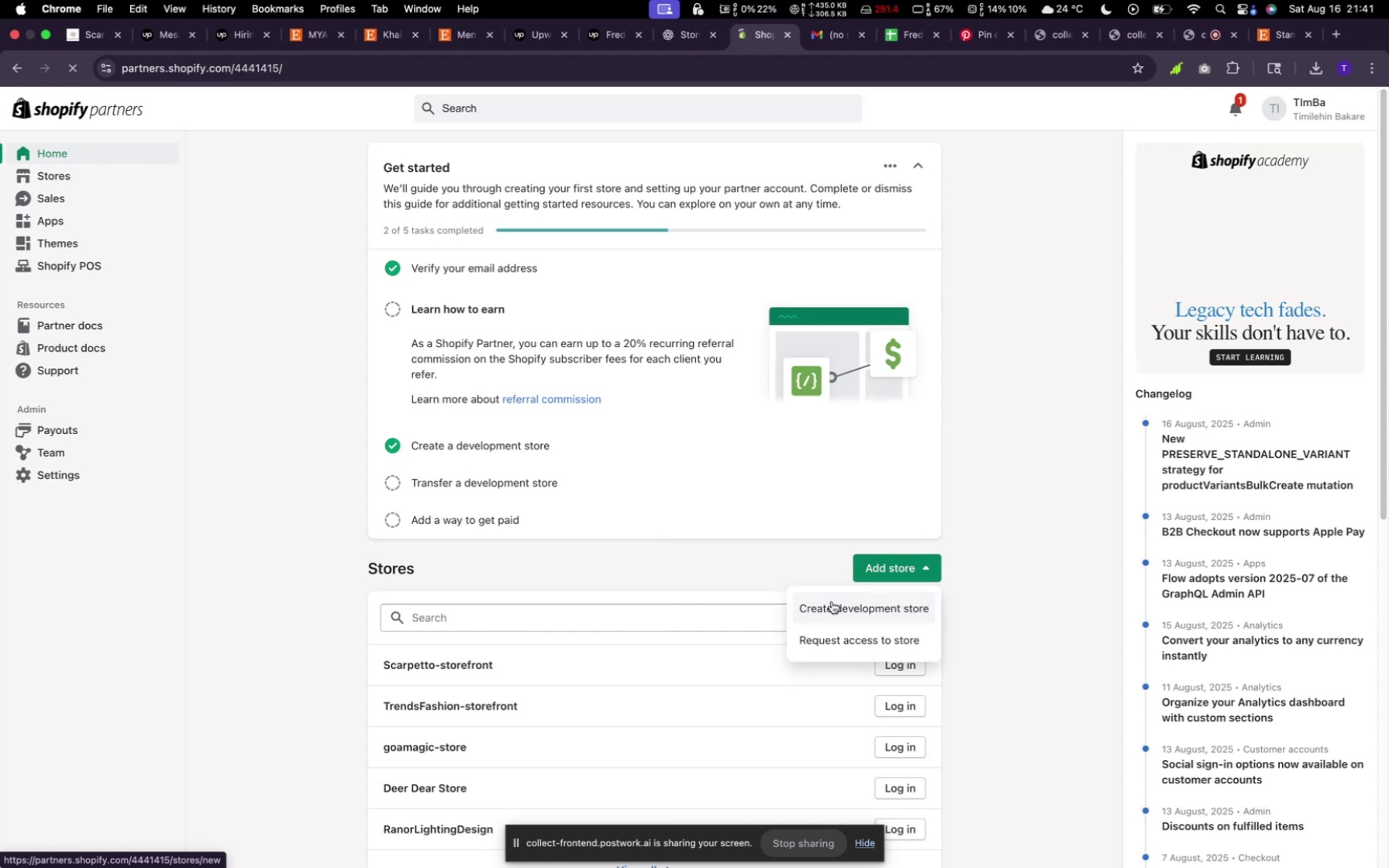 
left_click([915, 309])
 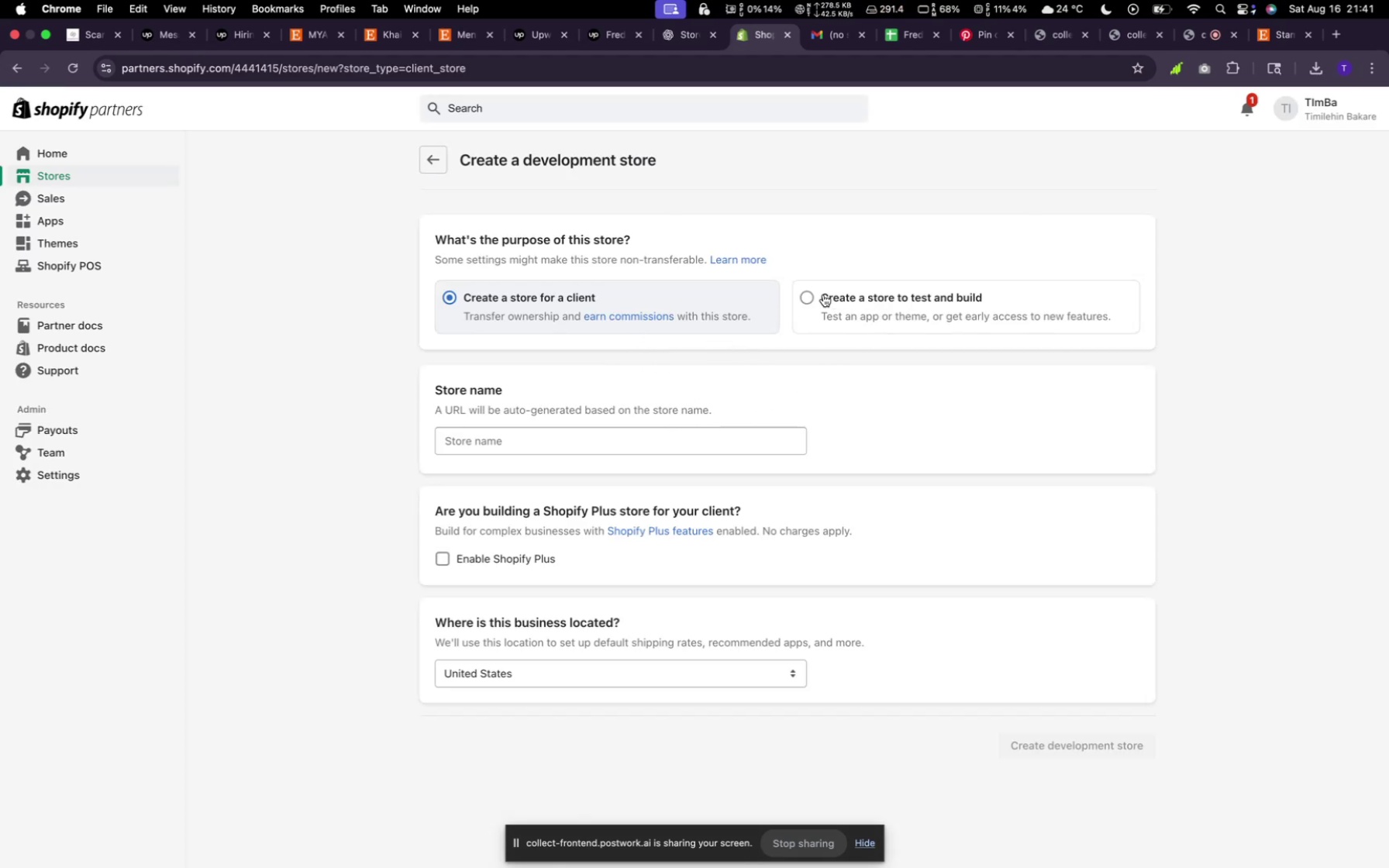 
left_click([803, 294])
 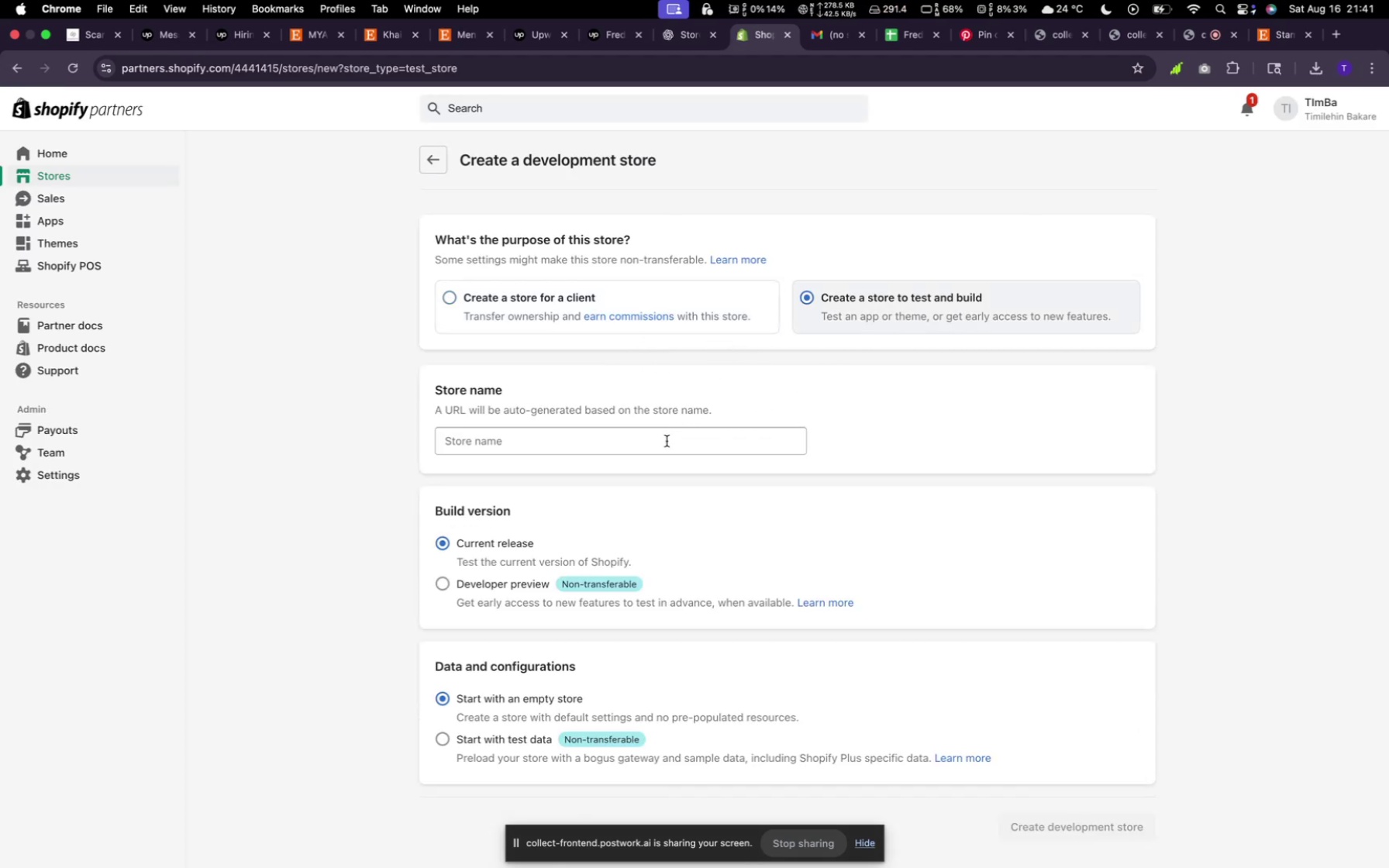 
left_click([665, 443])
 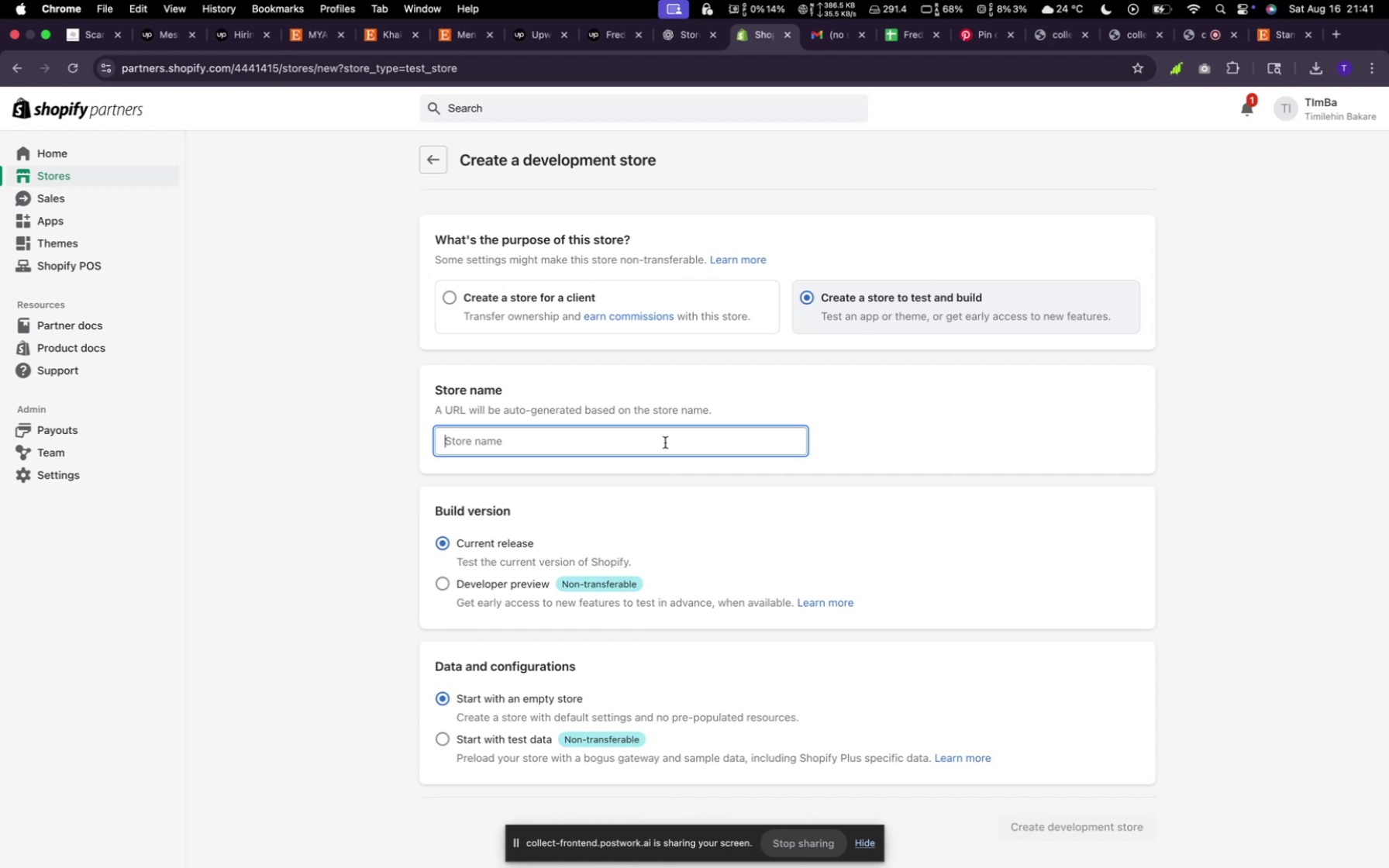 
scroll: coordinate [664, 443], scroll_direction: down, amount: 7.0
 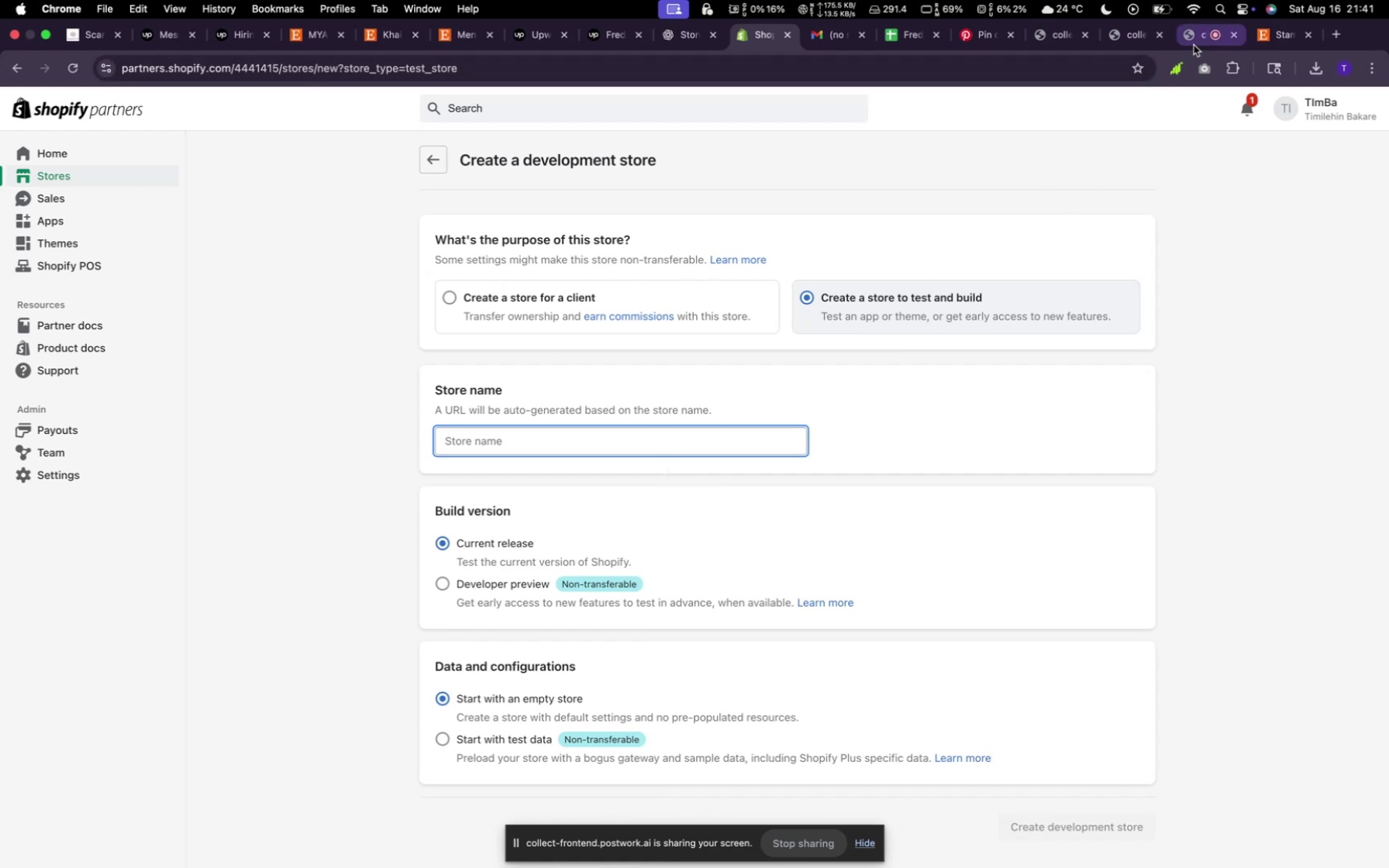 
left_click_drag(start_coordinate=[1272, 40], to_coordinate=[810, 26])
 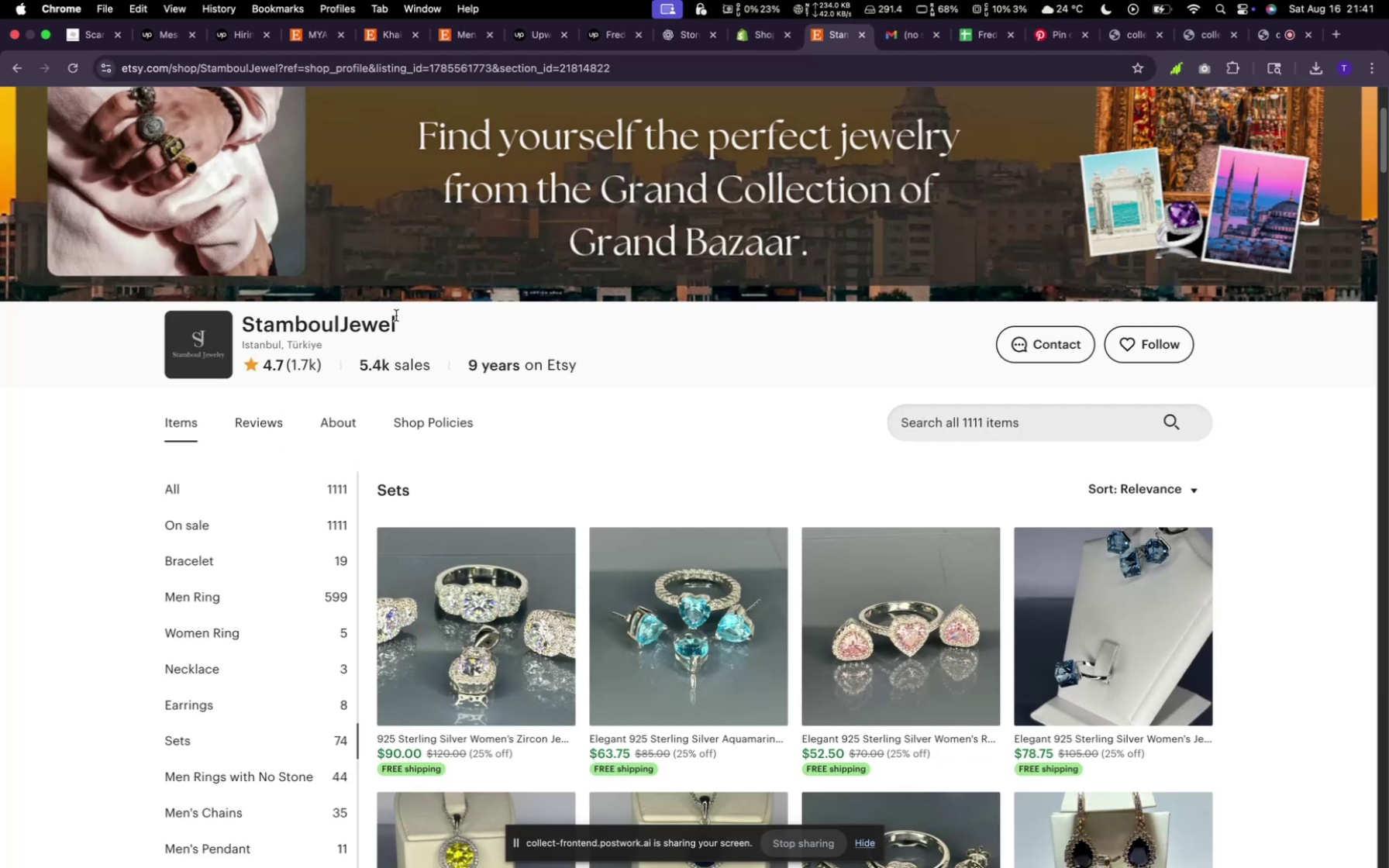 
left_click_drag(start_coordinate=[401, 320], to_coordinate=[246, 326])
 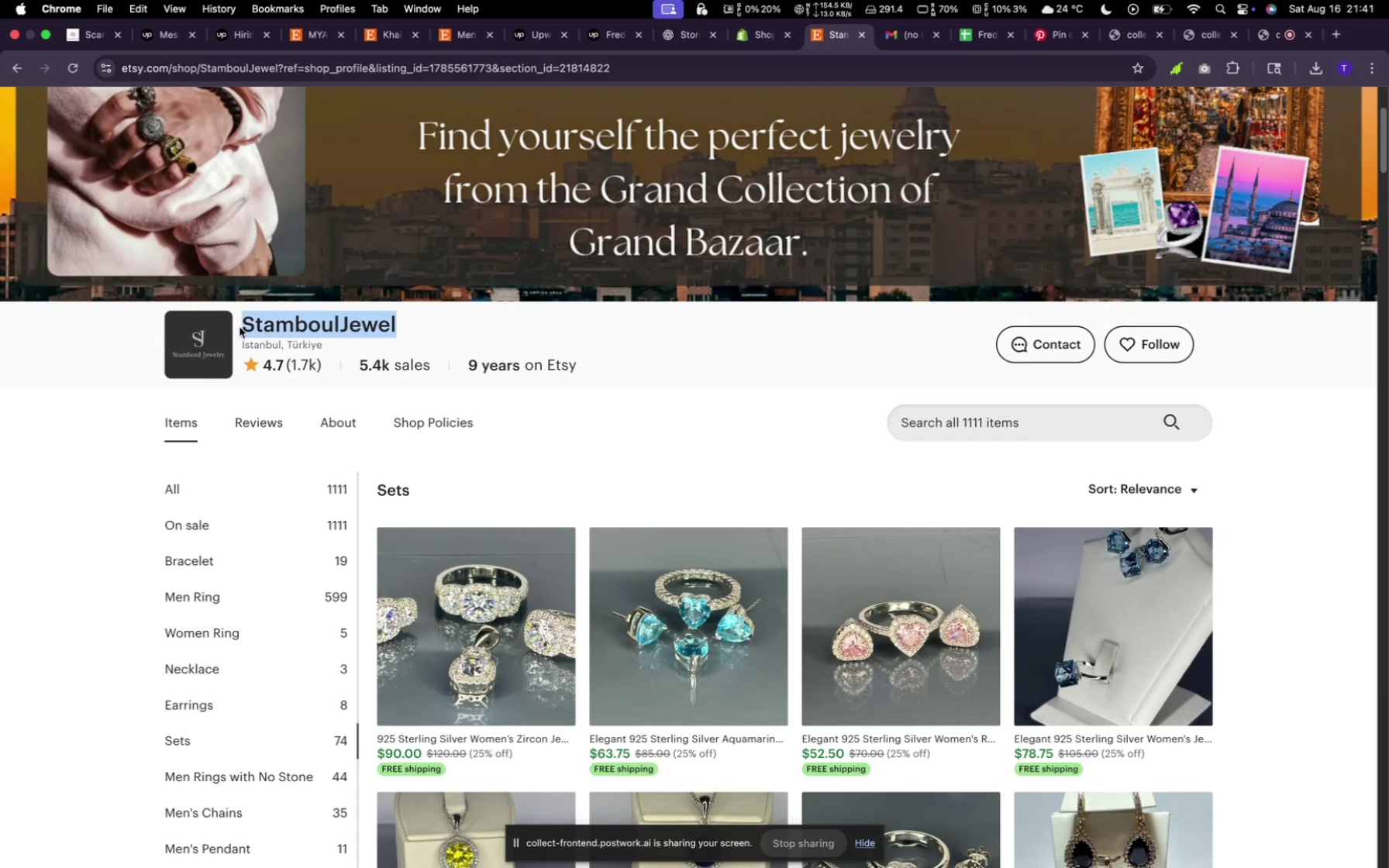 
key(Meta+C)
 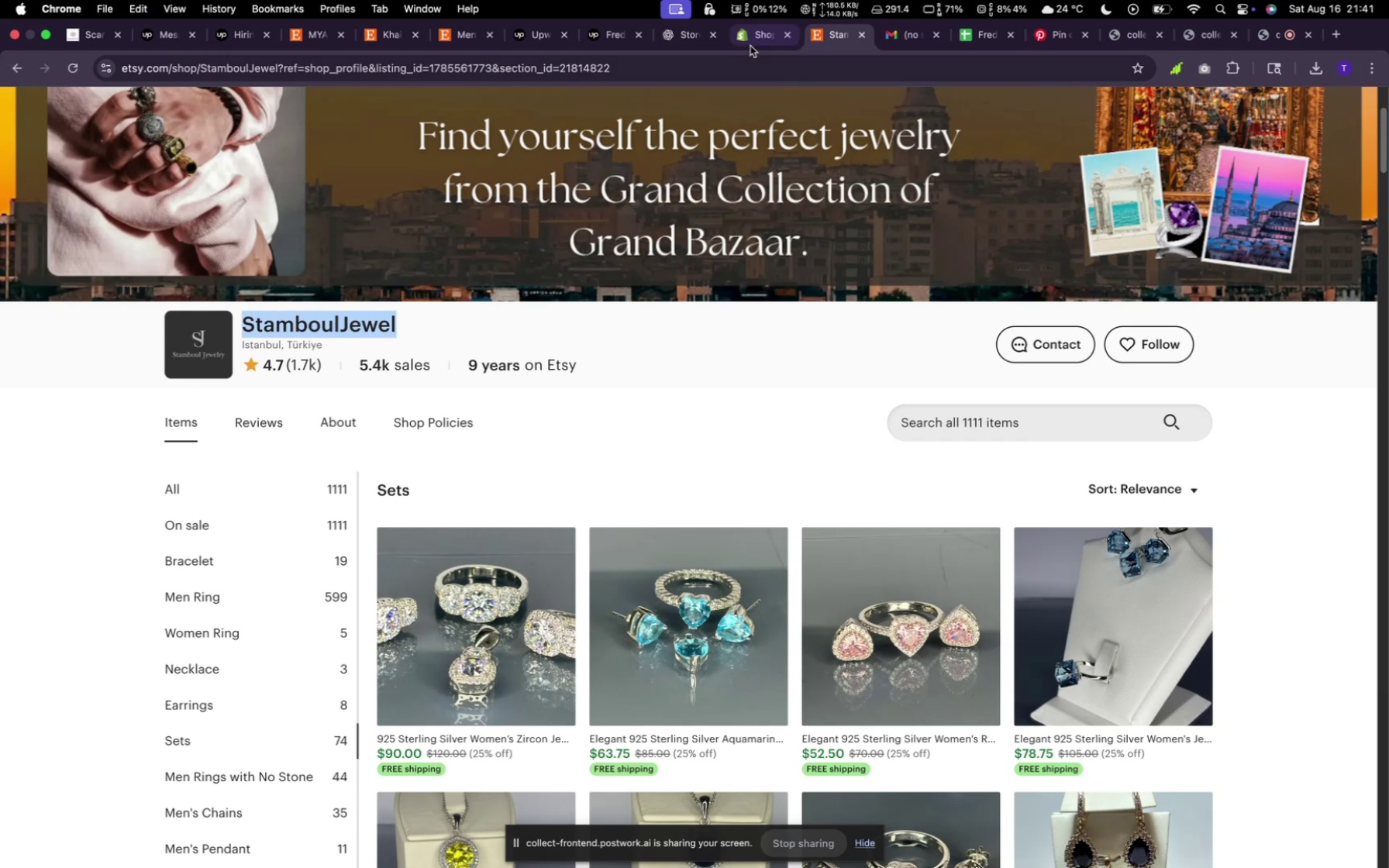 
left_click([746, 42])
 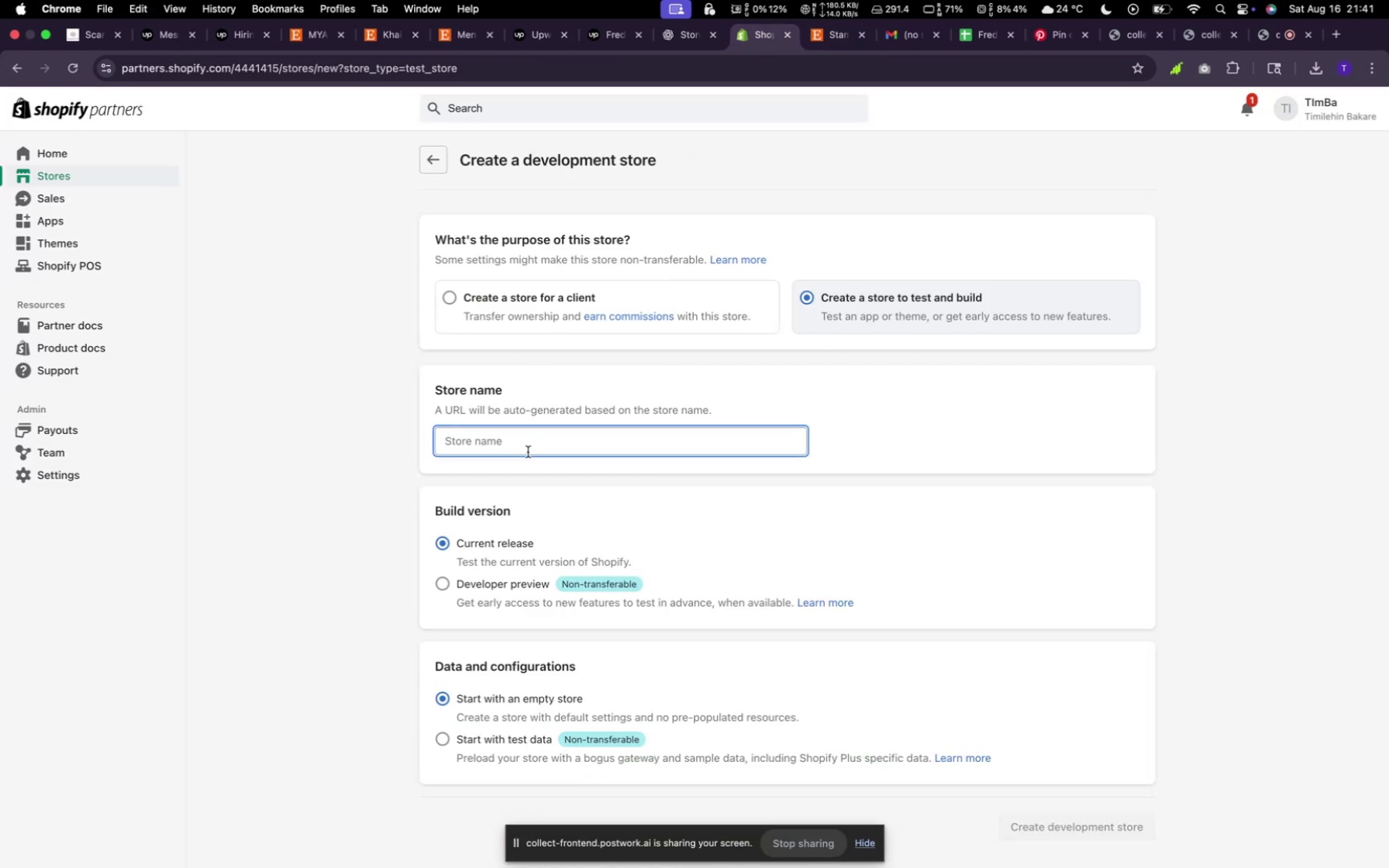 
left_click([527, 446])
 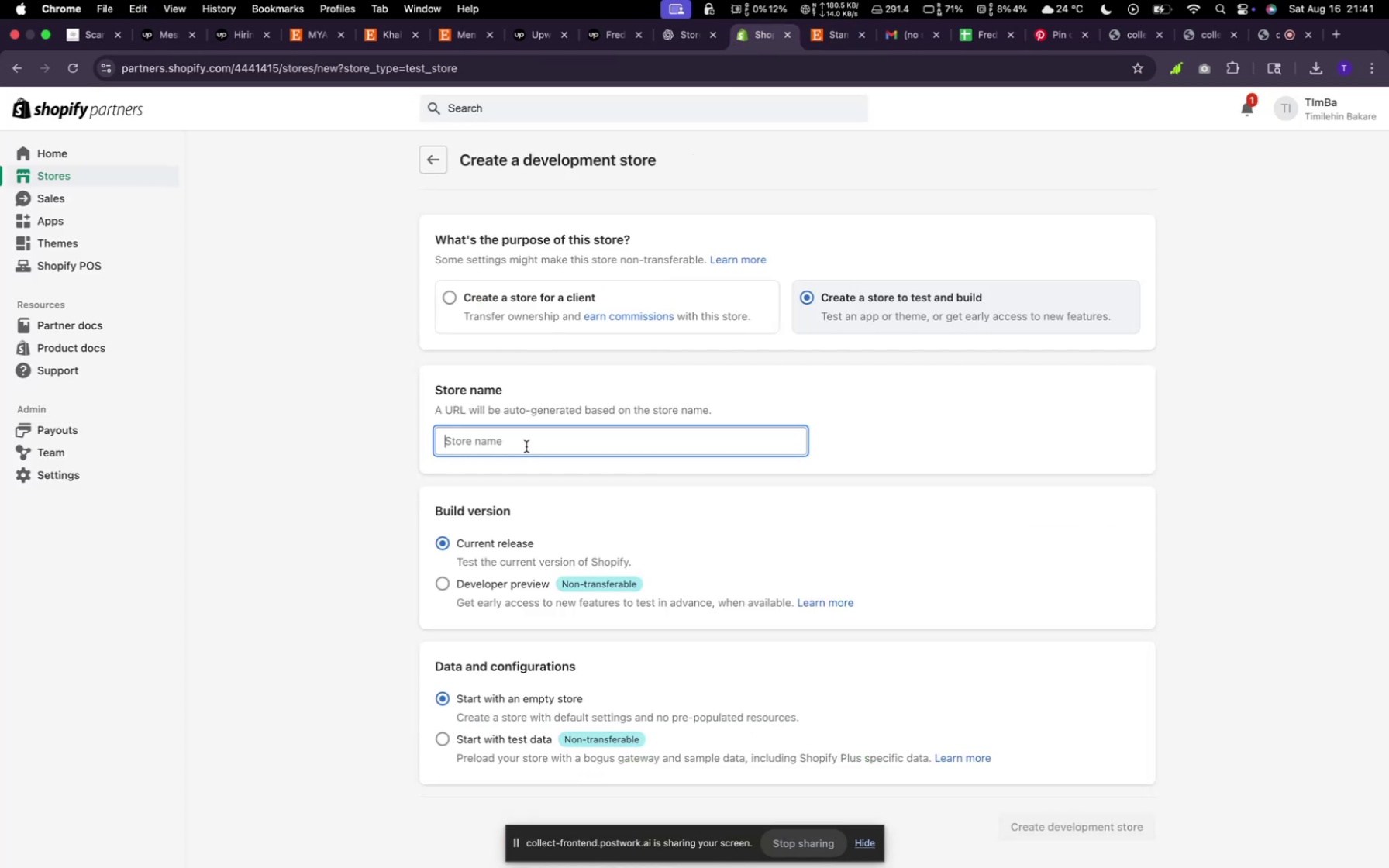 
key(Meta+V)
 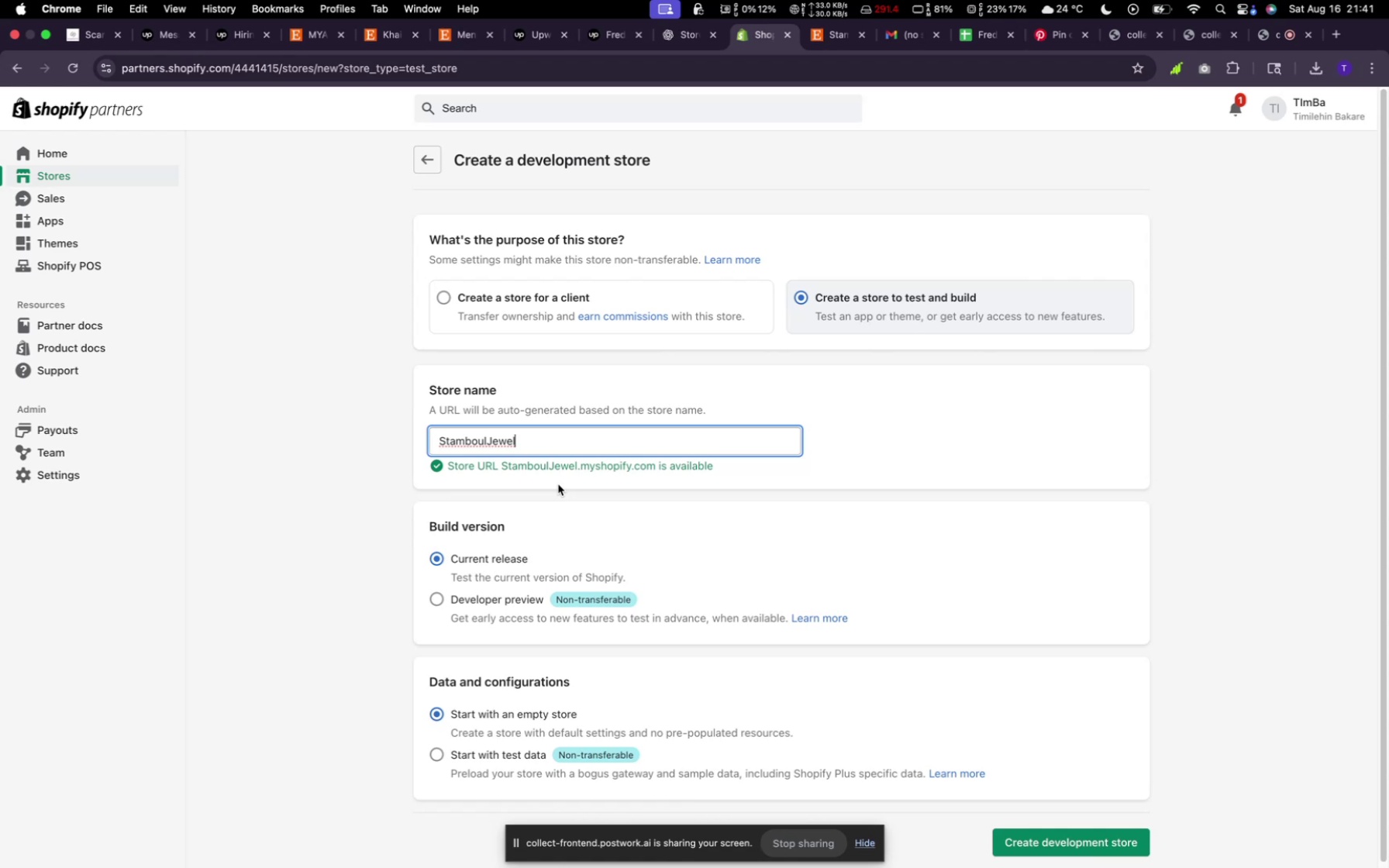 
wait(6.36)
 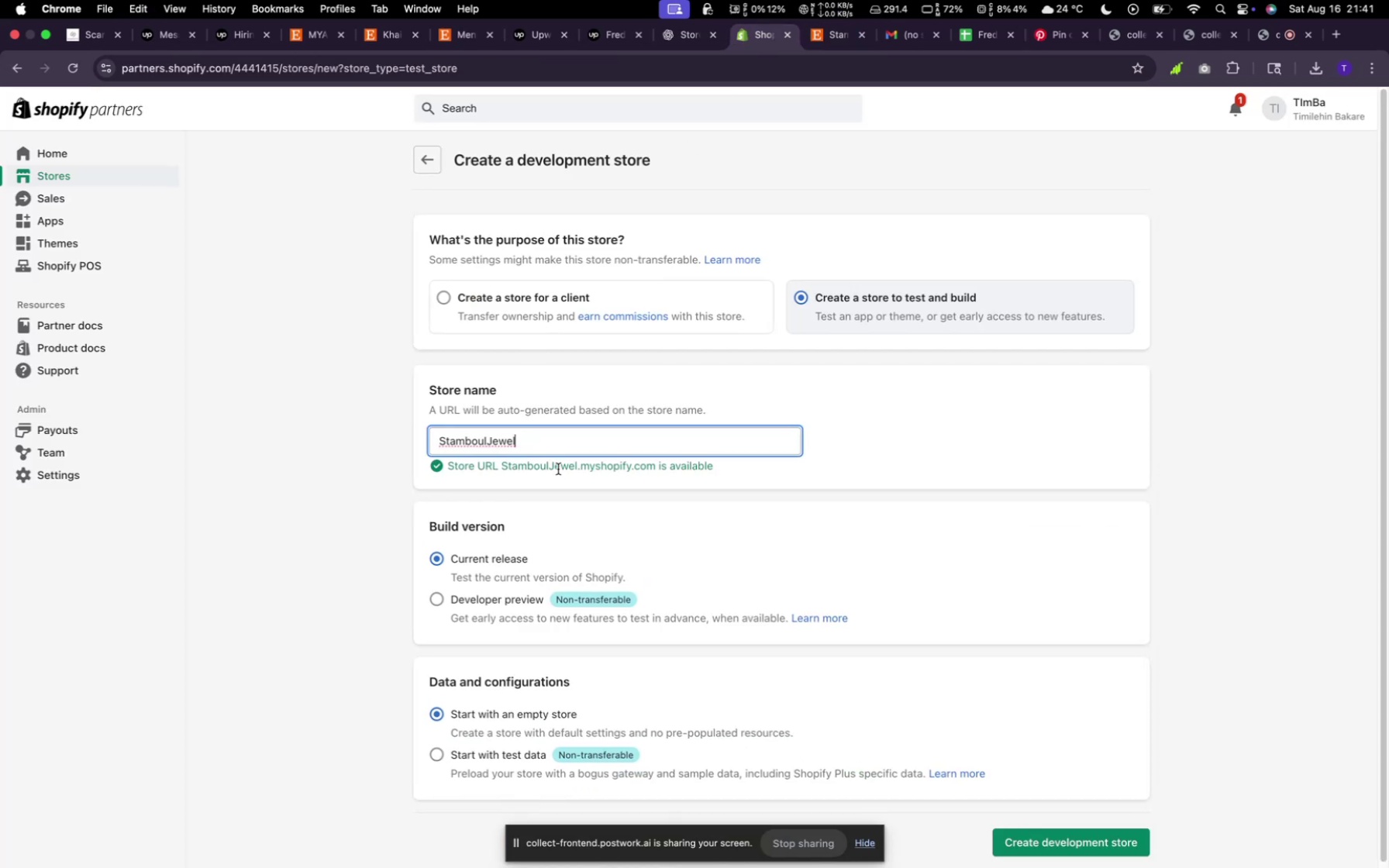 
scroll: coordinate [947, 605], scroll_direction: down, amount: 26.0
 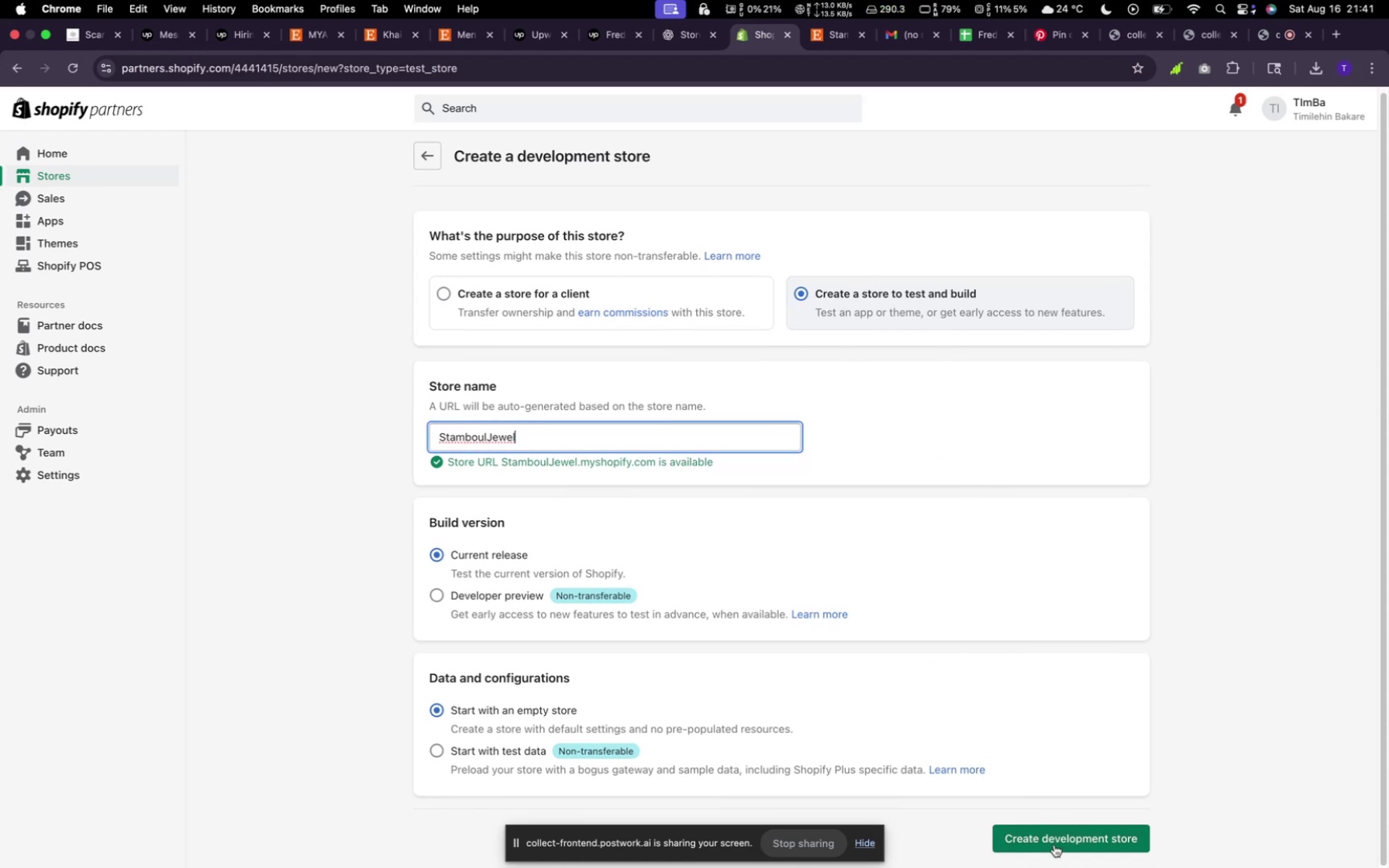 
left_click([1054, 845])
 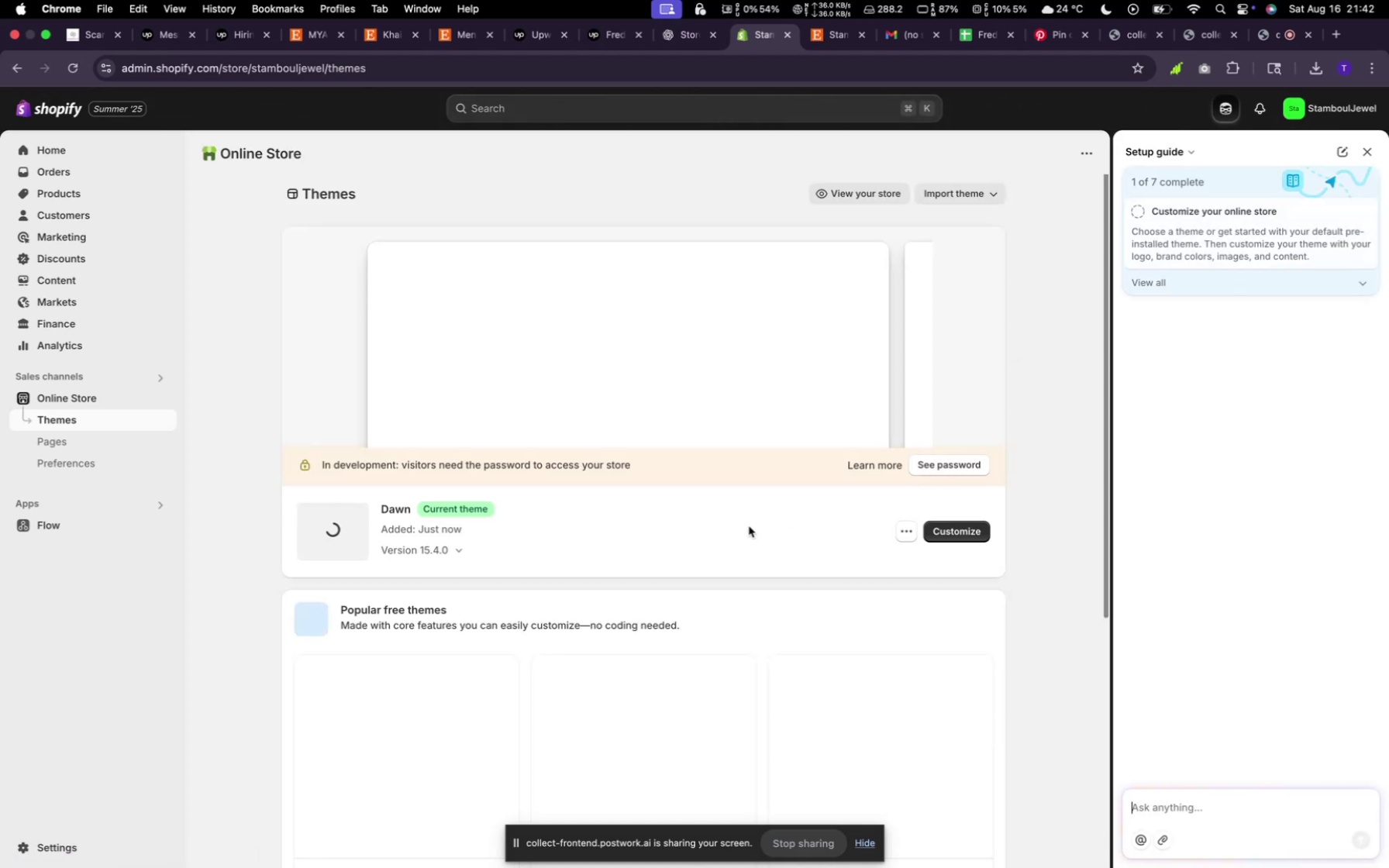 
wait(45.05)
 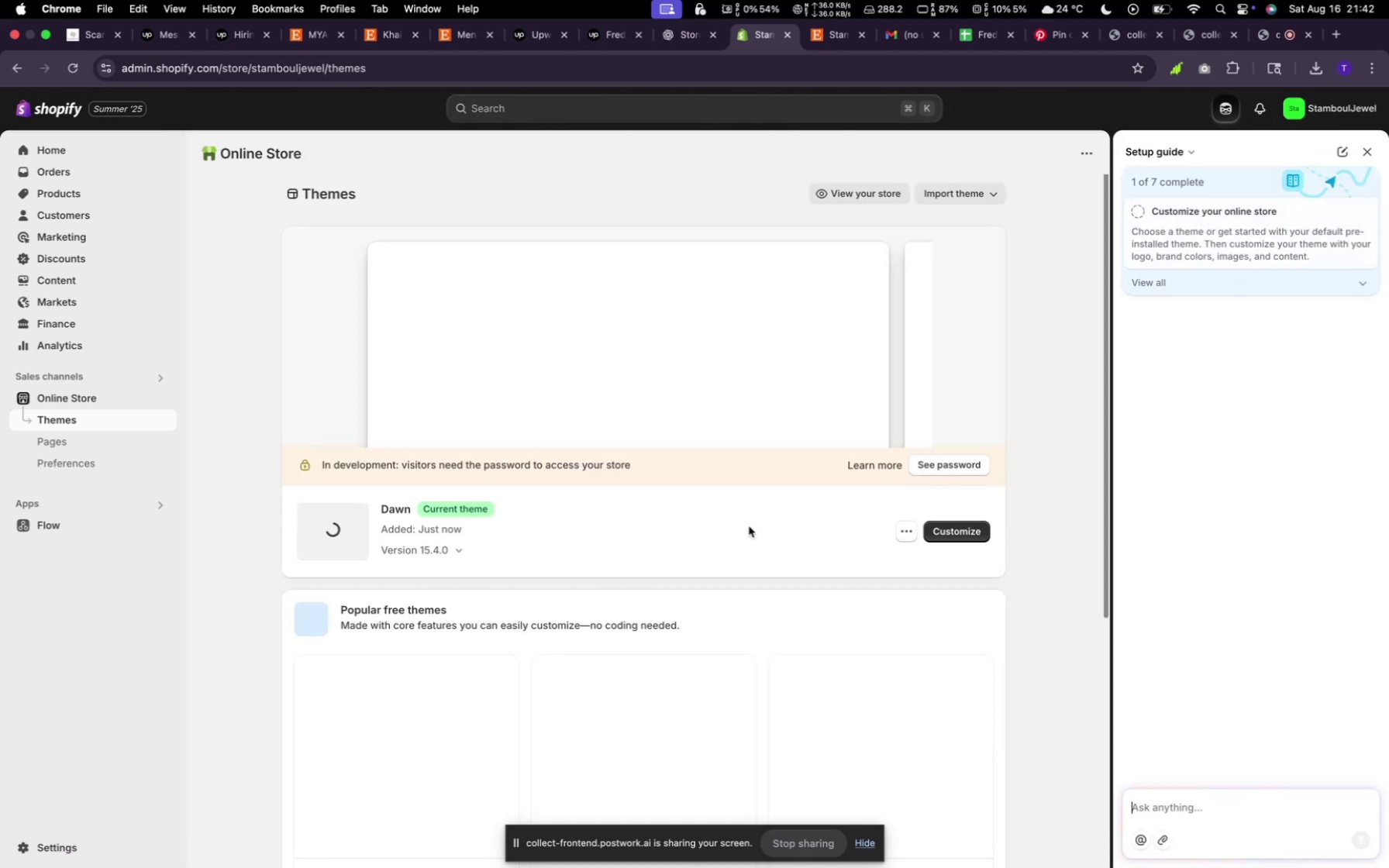 
scroll: coordinate [932, 399], scroll_direction: down, amount: 15.0
 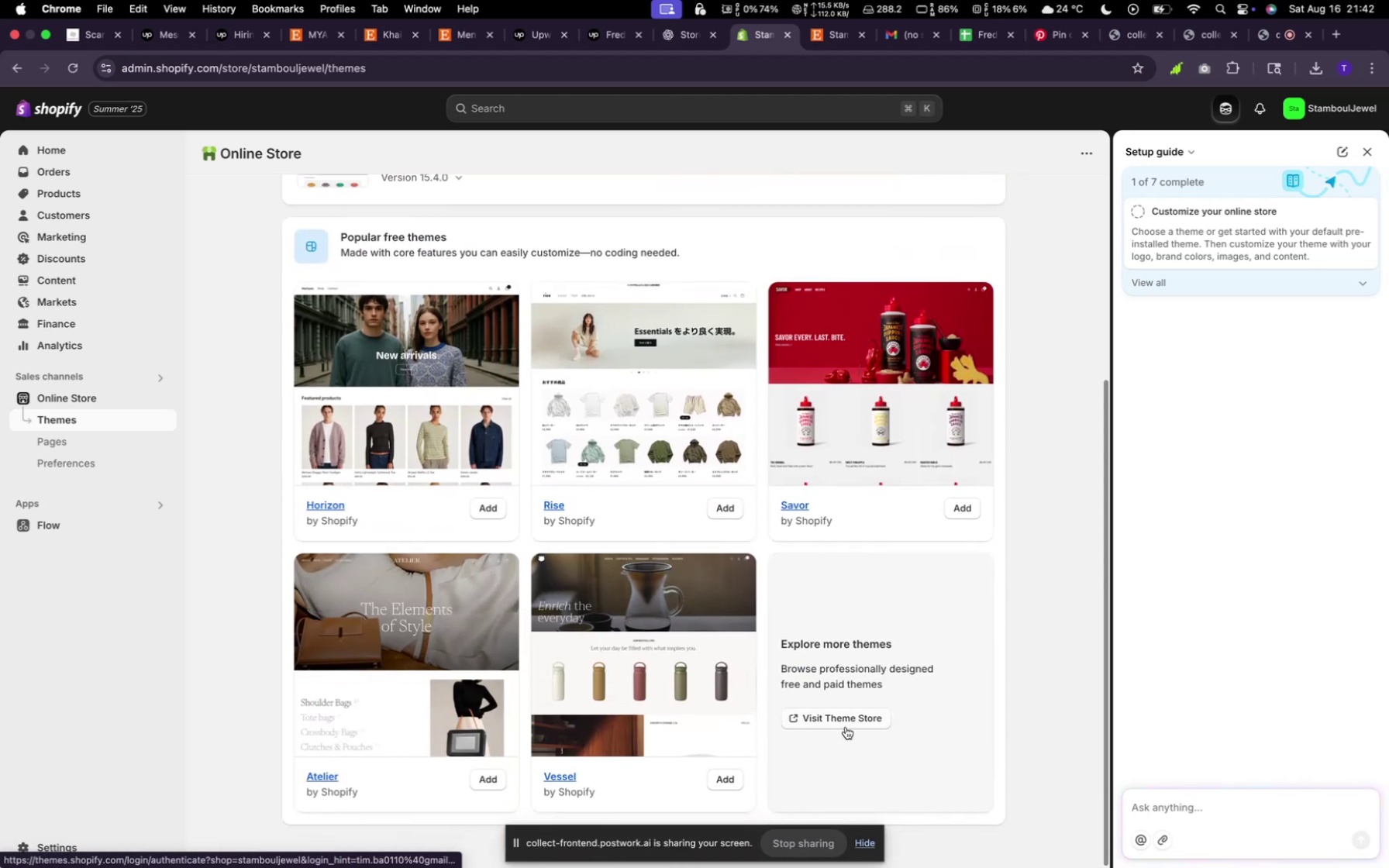 
left_click([844, 720])
 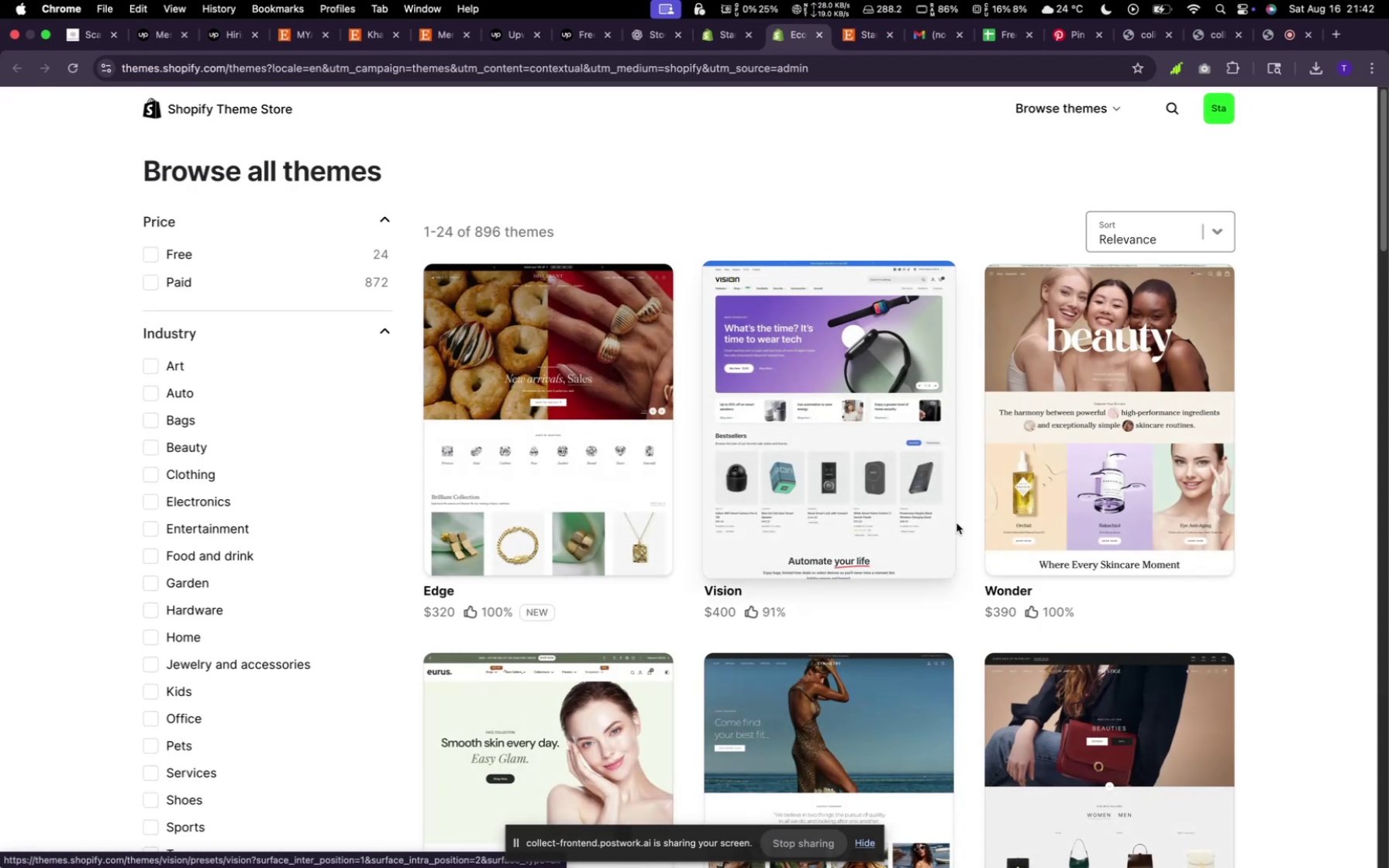 
wait(5.22)
 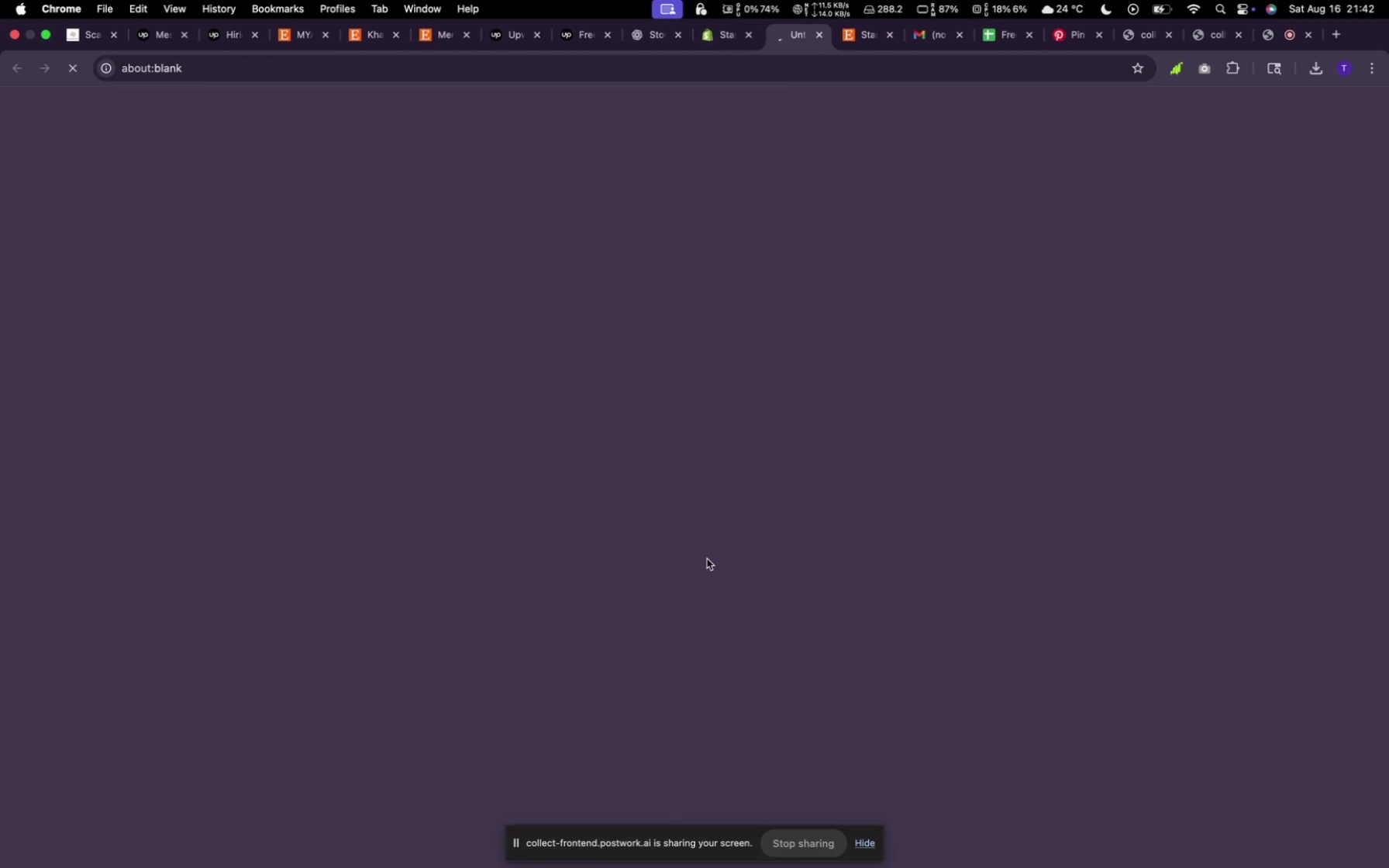 
scroll: coordinate [280, 484], scroll_direction: down, amount: 7.0
 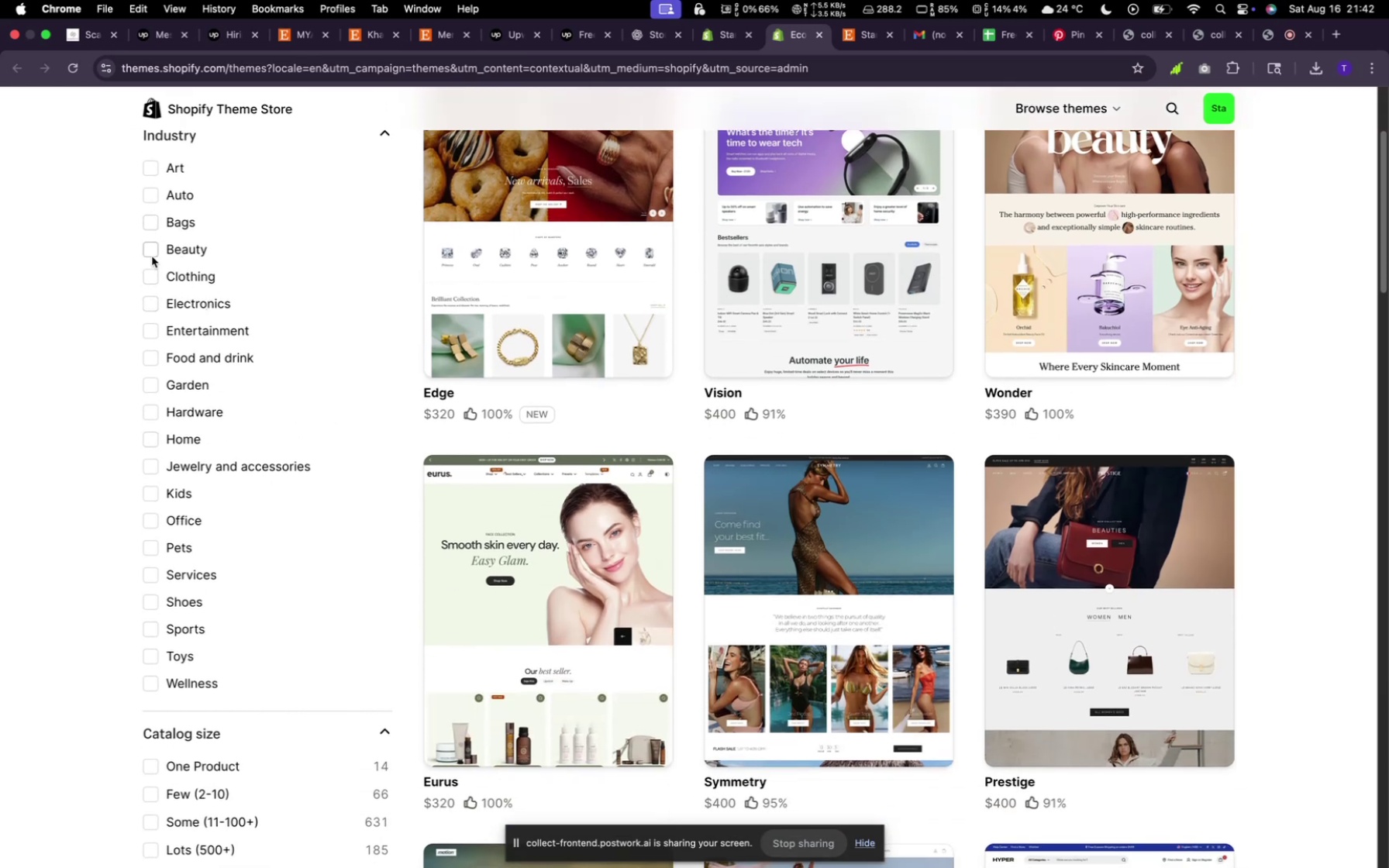 
wait(8.72)
 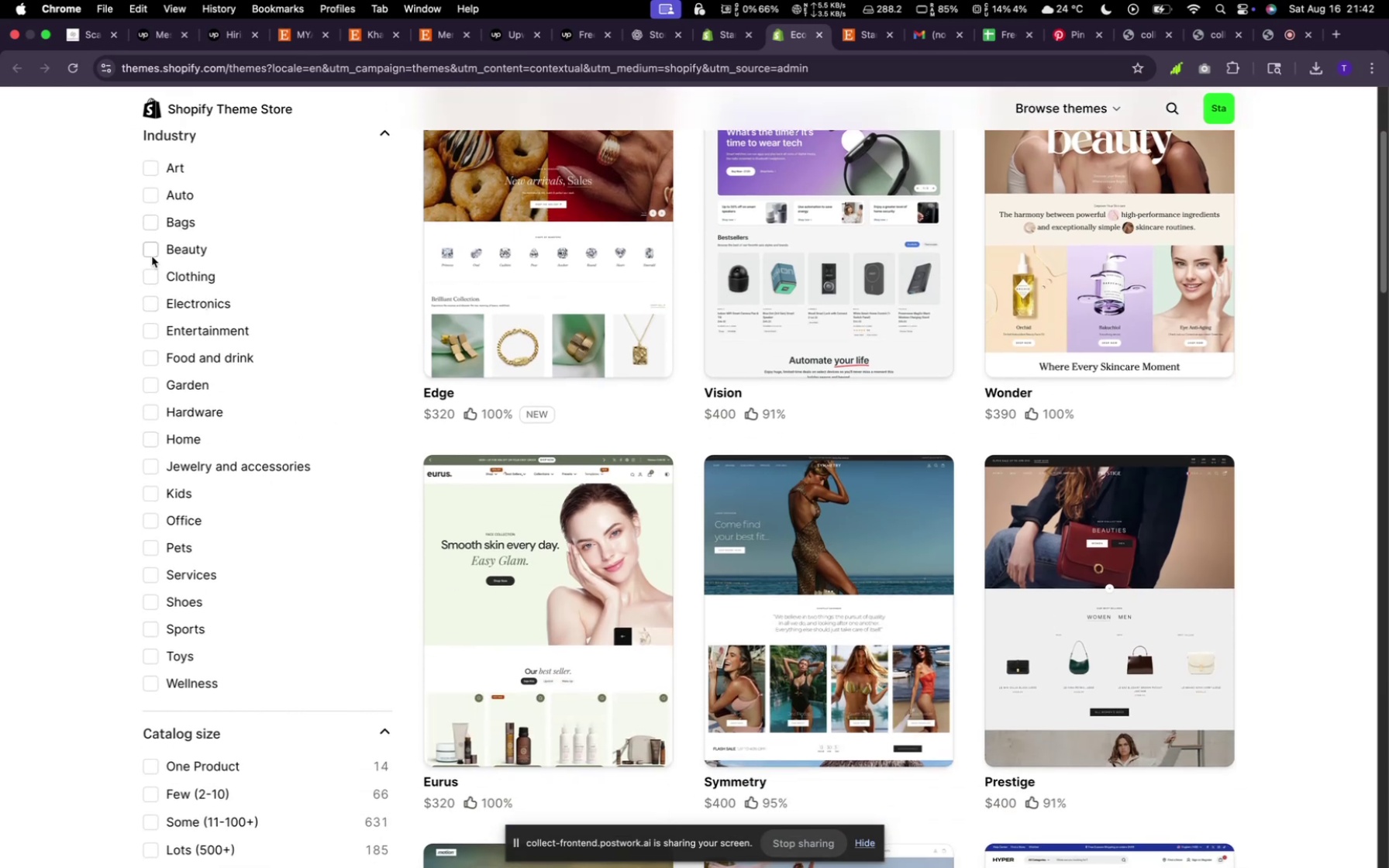 
scroll: coordinate [909, 554], scroll_direction: up, amount: 14.0
 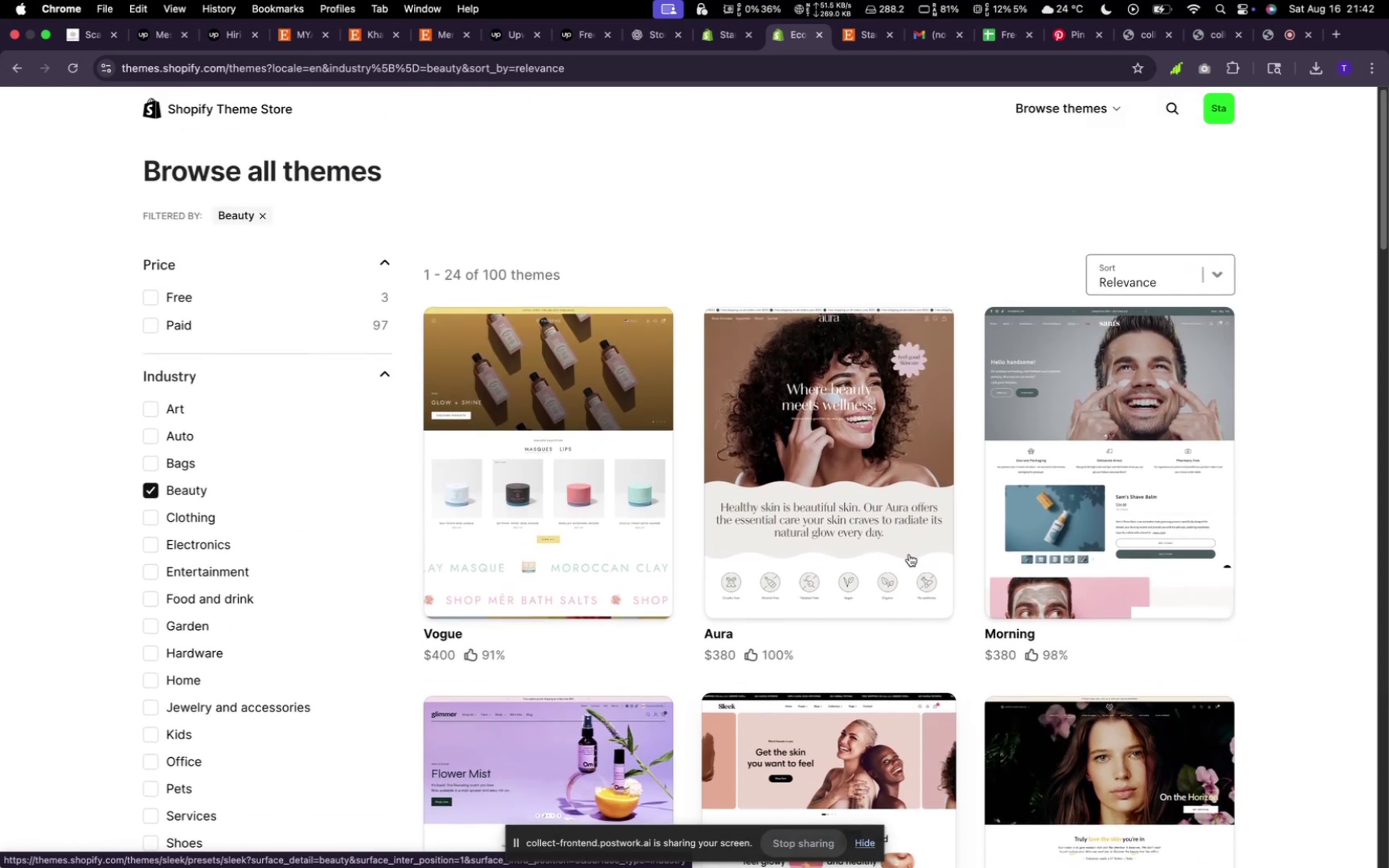 
scroll: coordinate [909, 554], scroll_direction: down, amount: 3.0
 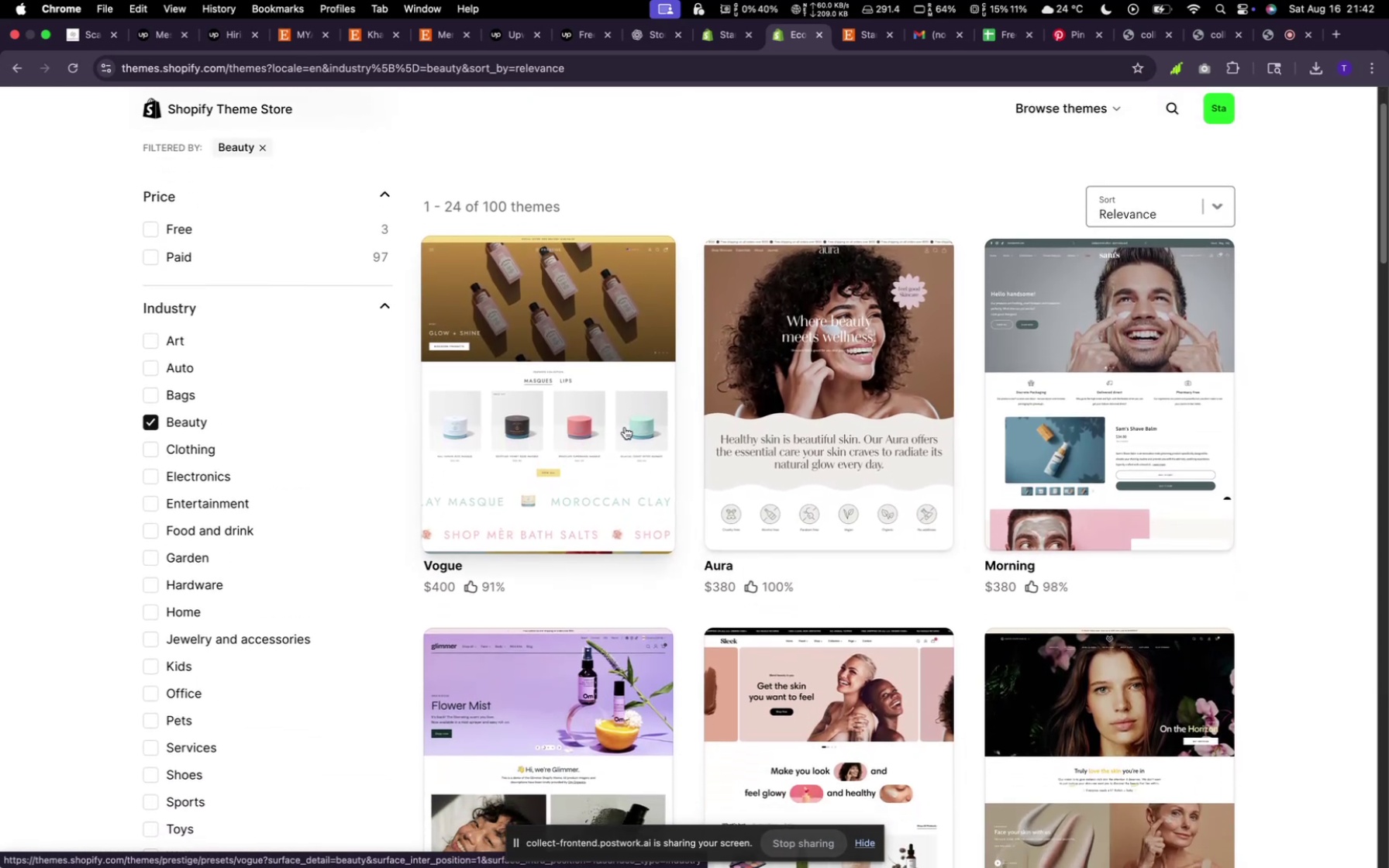 
wait(9.12)
 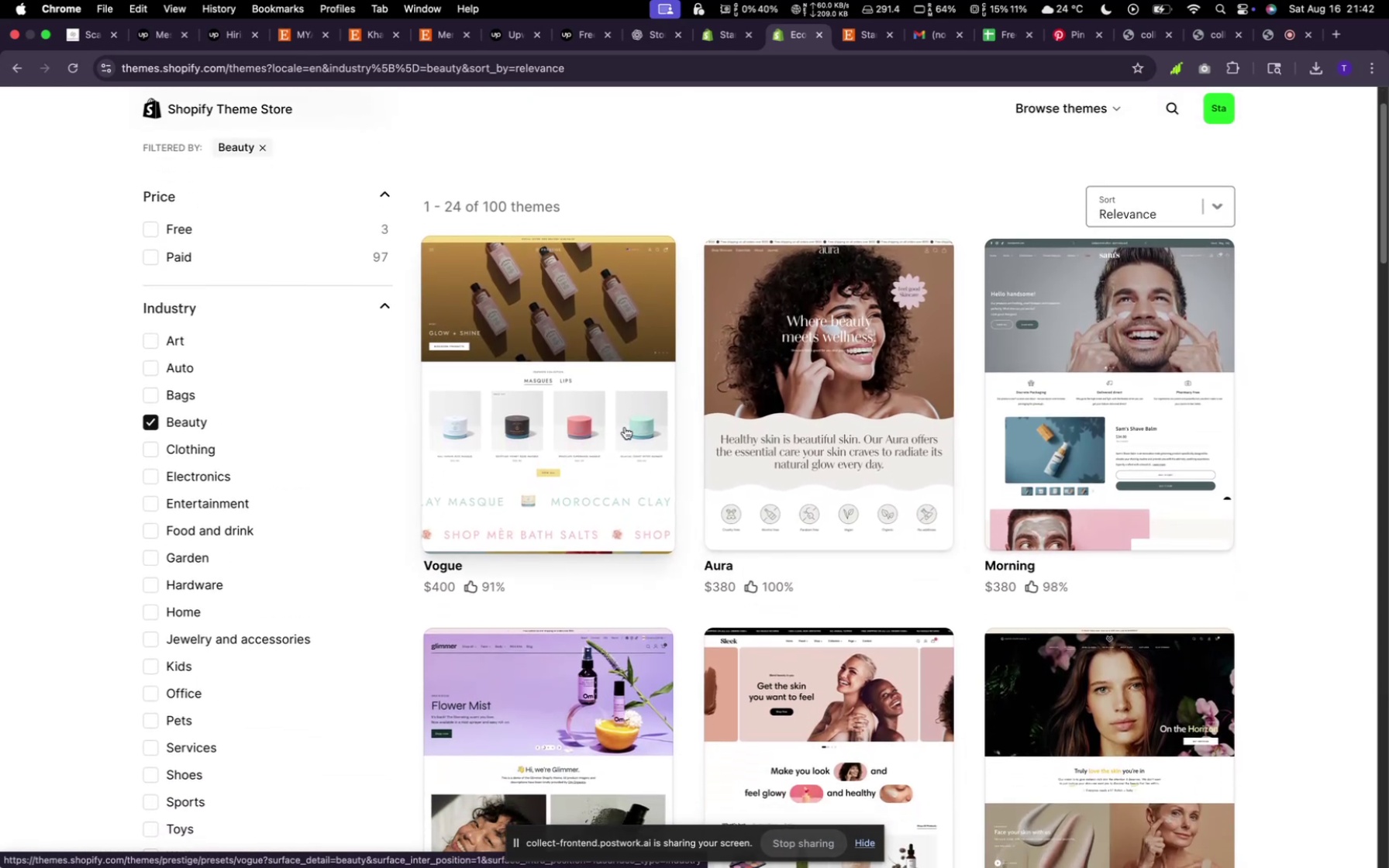 
scroll: coordinate [1081, 484], scroll_direction: down, amount: 14.0
 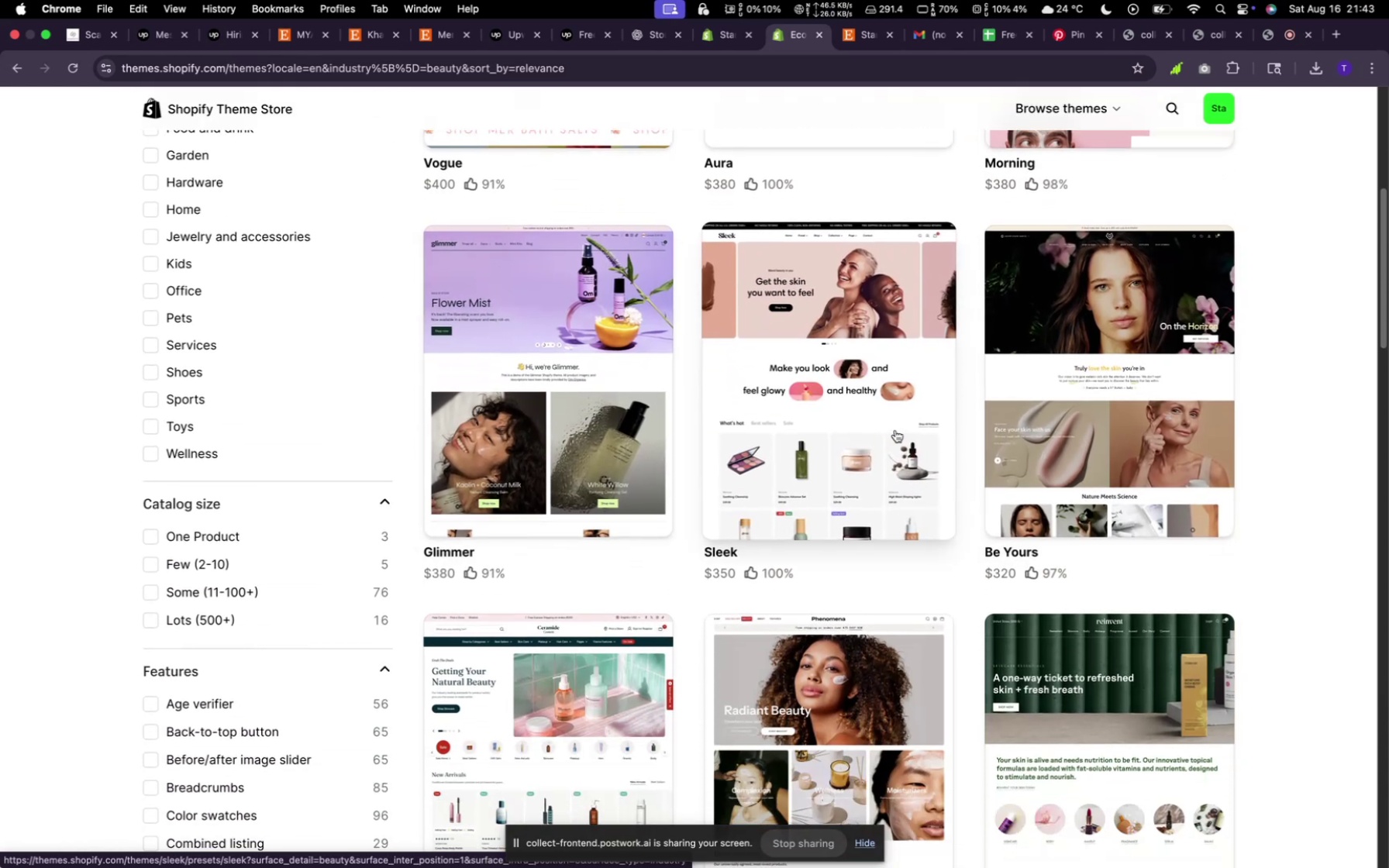 
wait(11.41)
 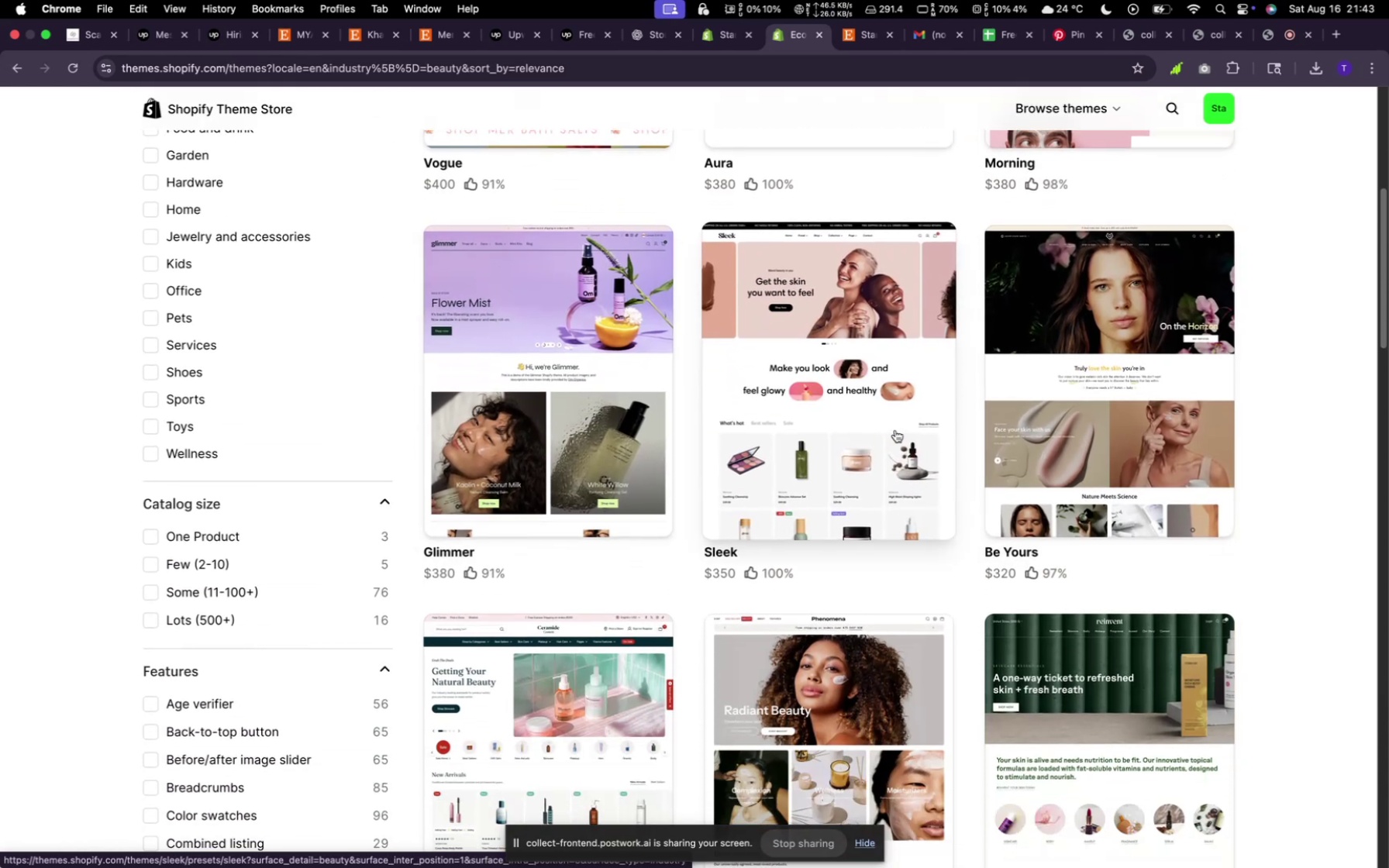 
scroll: coordinate [974, 508], scroll_direction: down, amount: 29.0
 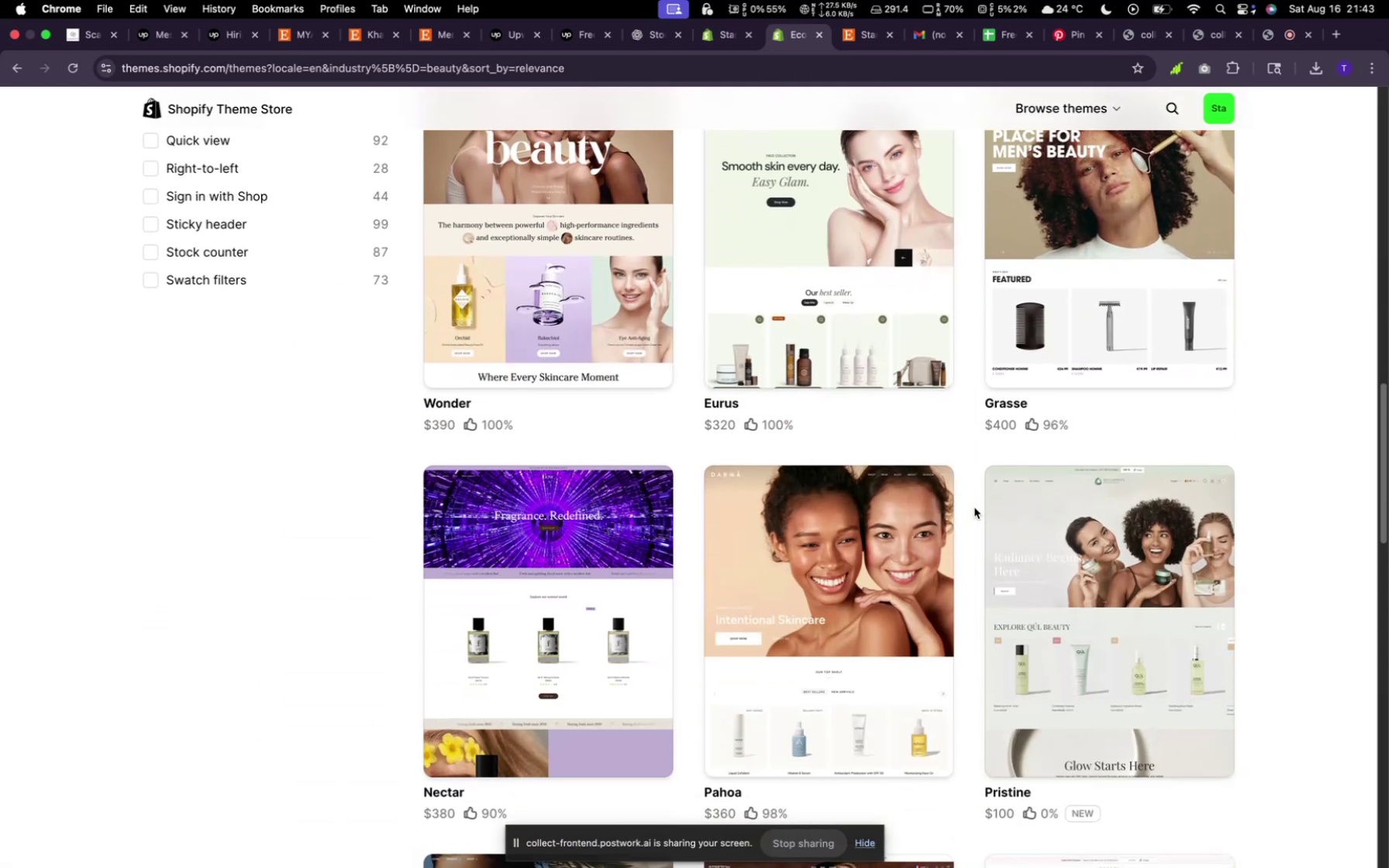 
scroll: coordinate [974, 512], scroll_direction: up, amount: 4.0
 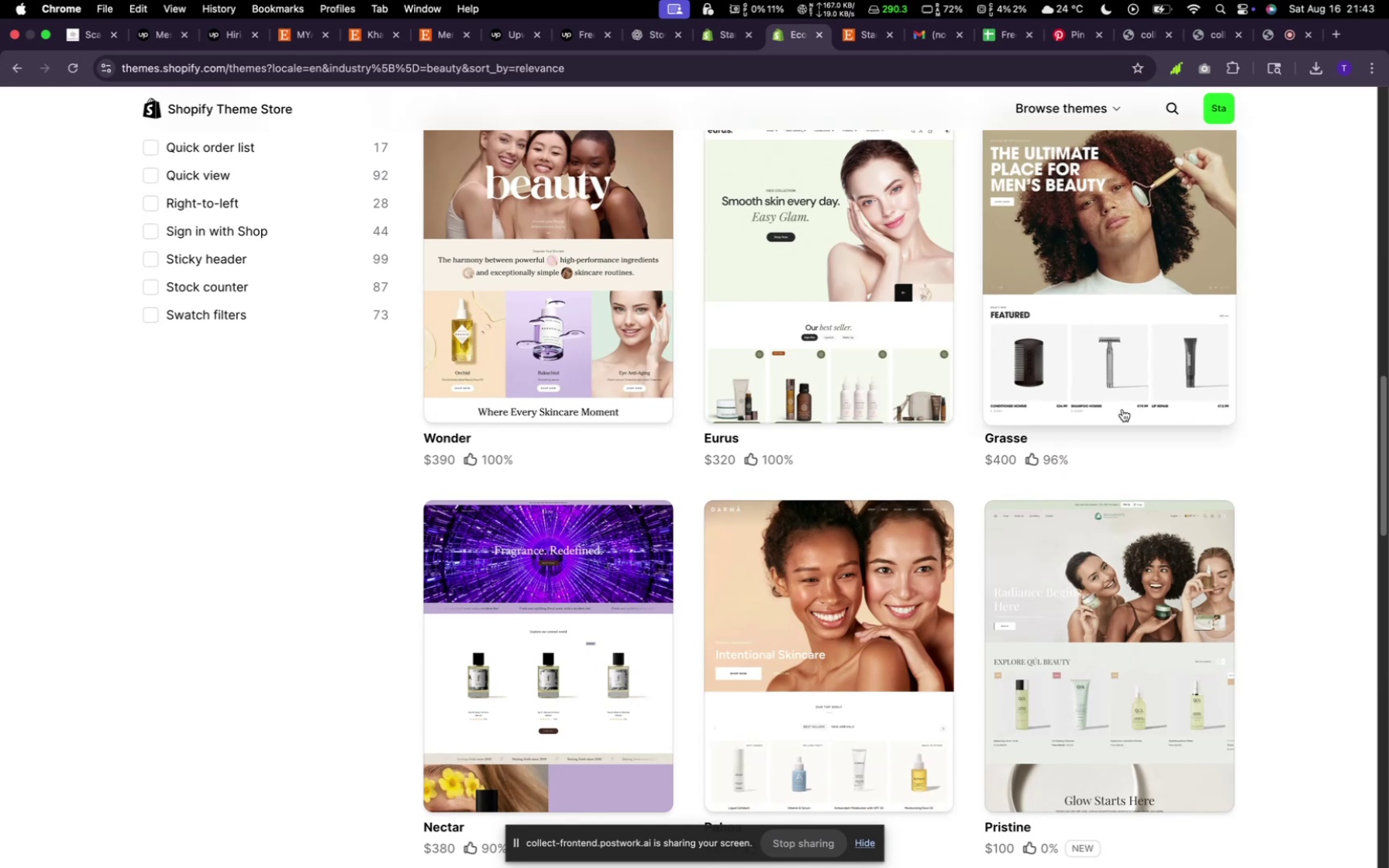 
wait(7.52)
 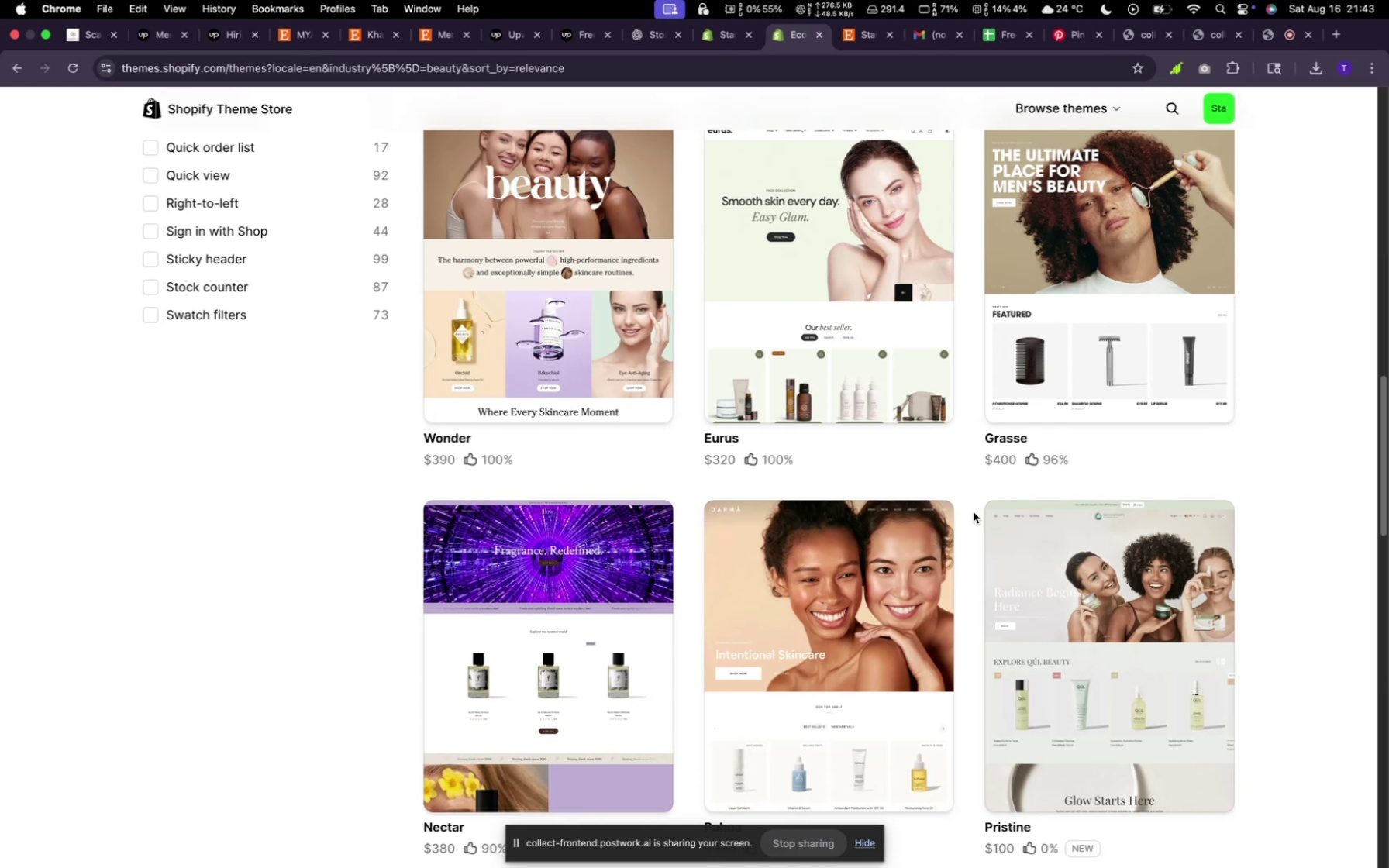 
scroll: coordinate [1104, 510], scroll_direction: down, amount: 48.0
 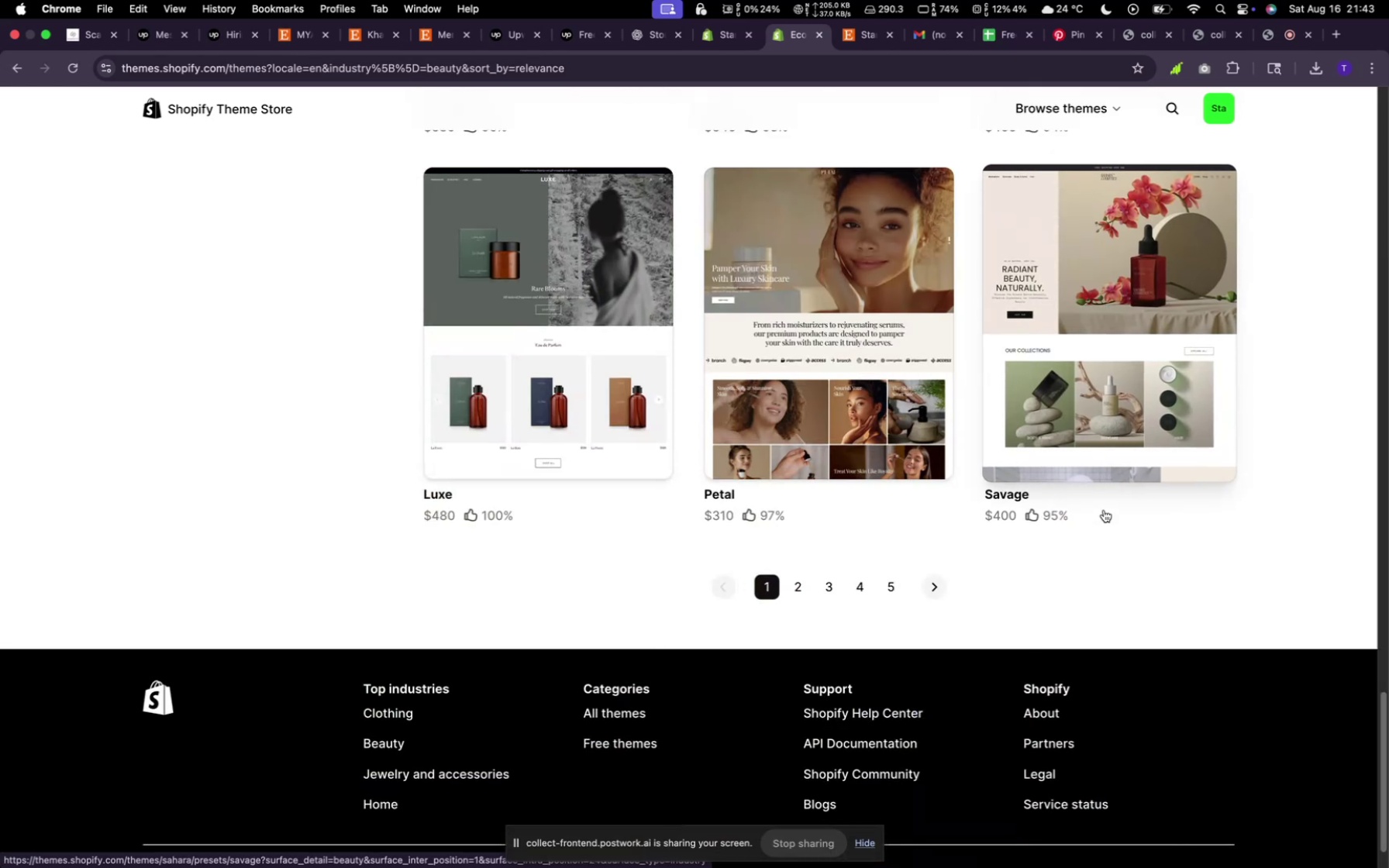 
scroll: coordinate [1065, 561], scroll_direction: up, amount: 85.0
 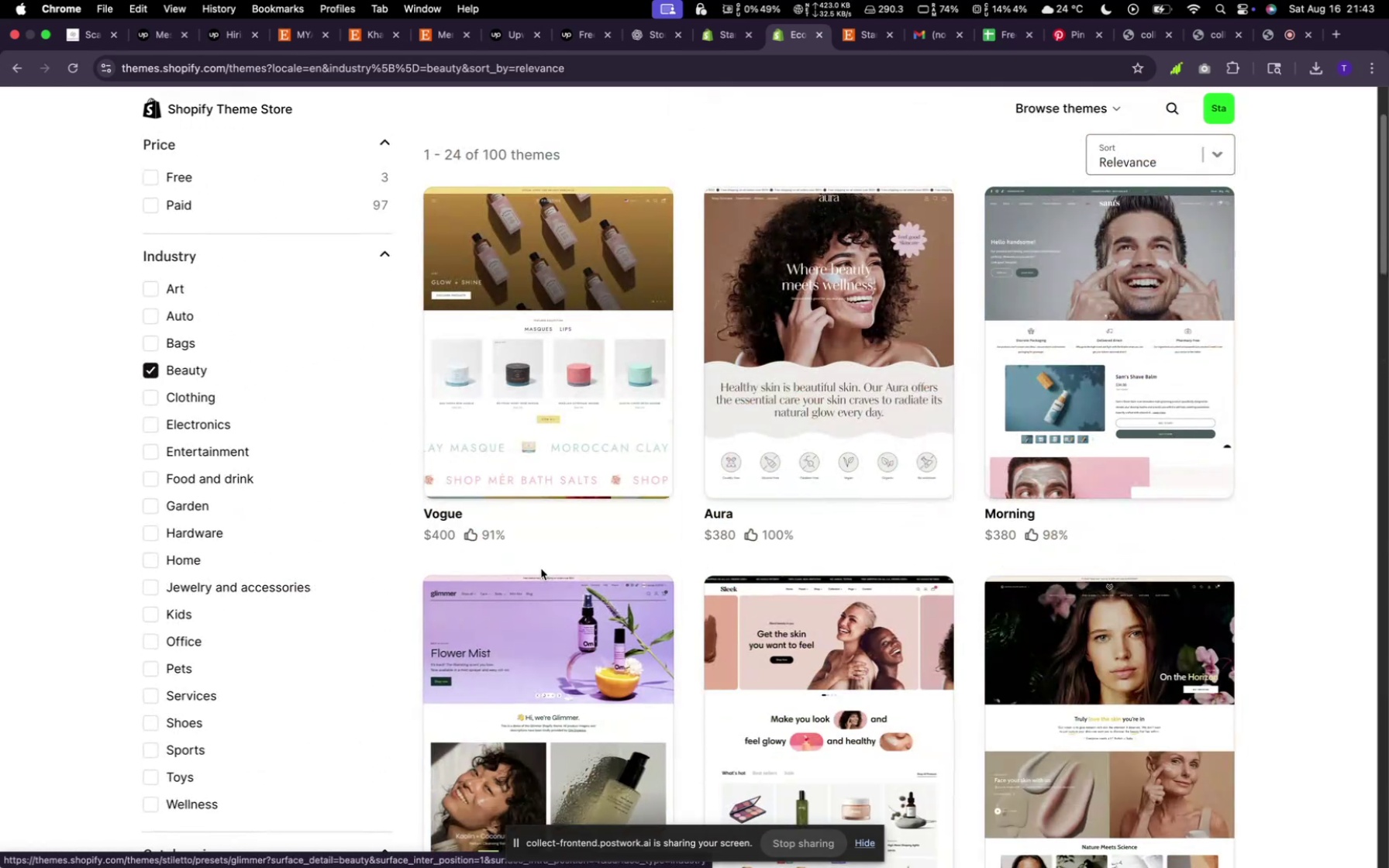 
scroll: coordinate [514, 527], scroll_direction: down, amount: 11.0
 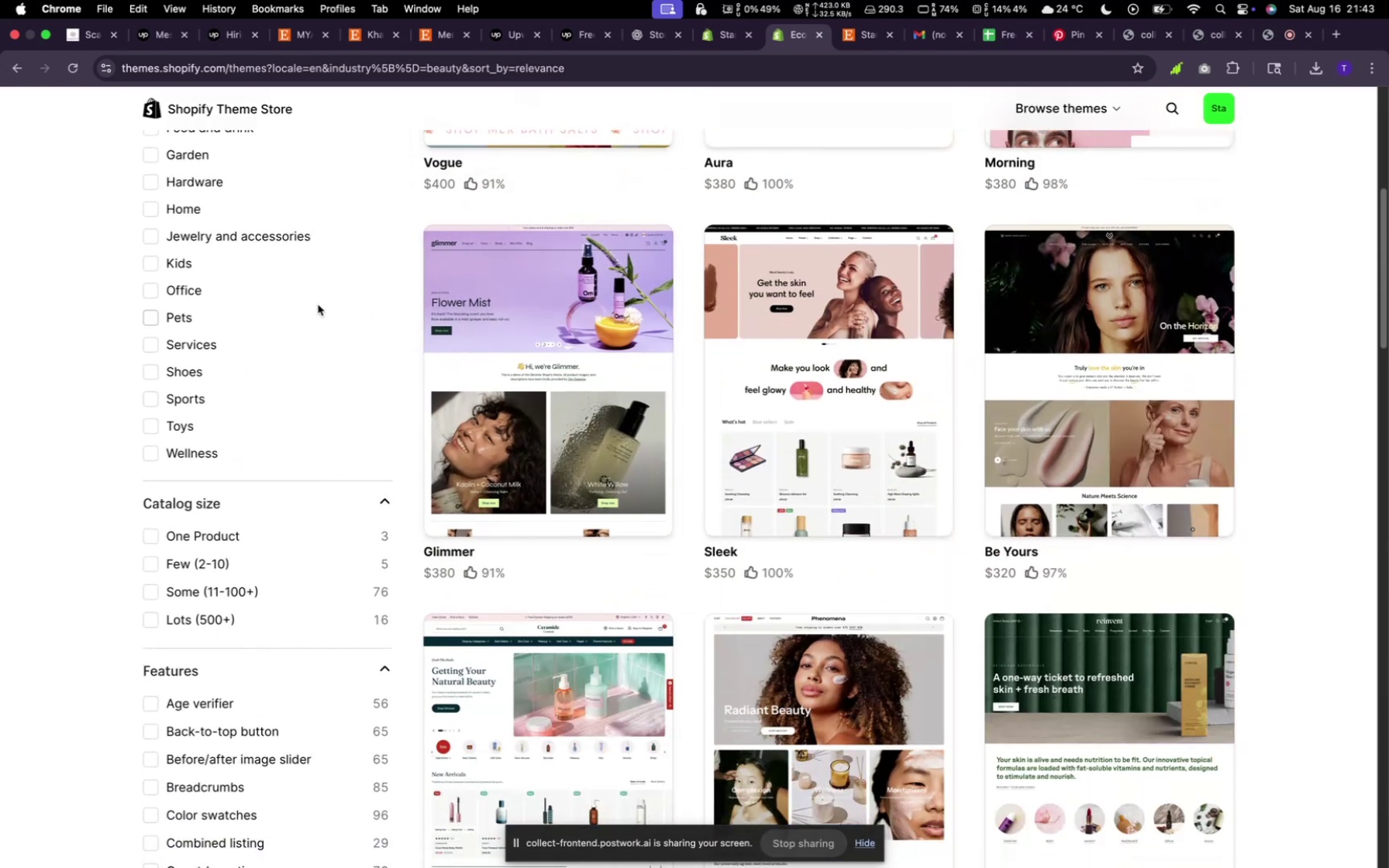 
scroll: coordinate [298, 260], scroll_direction: up, amount: 8.0
 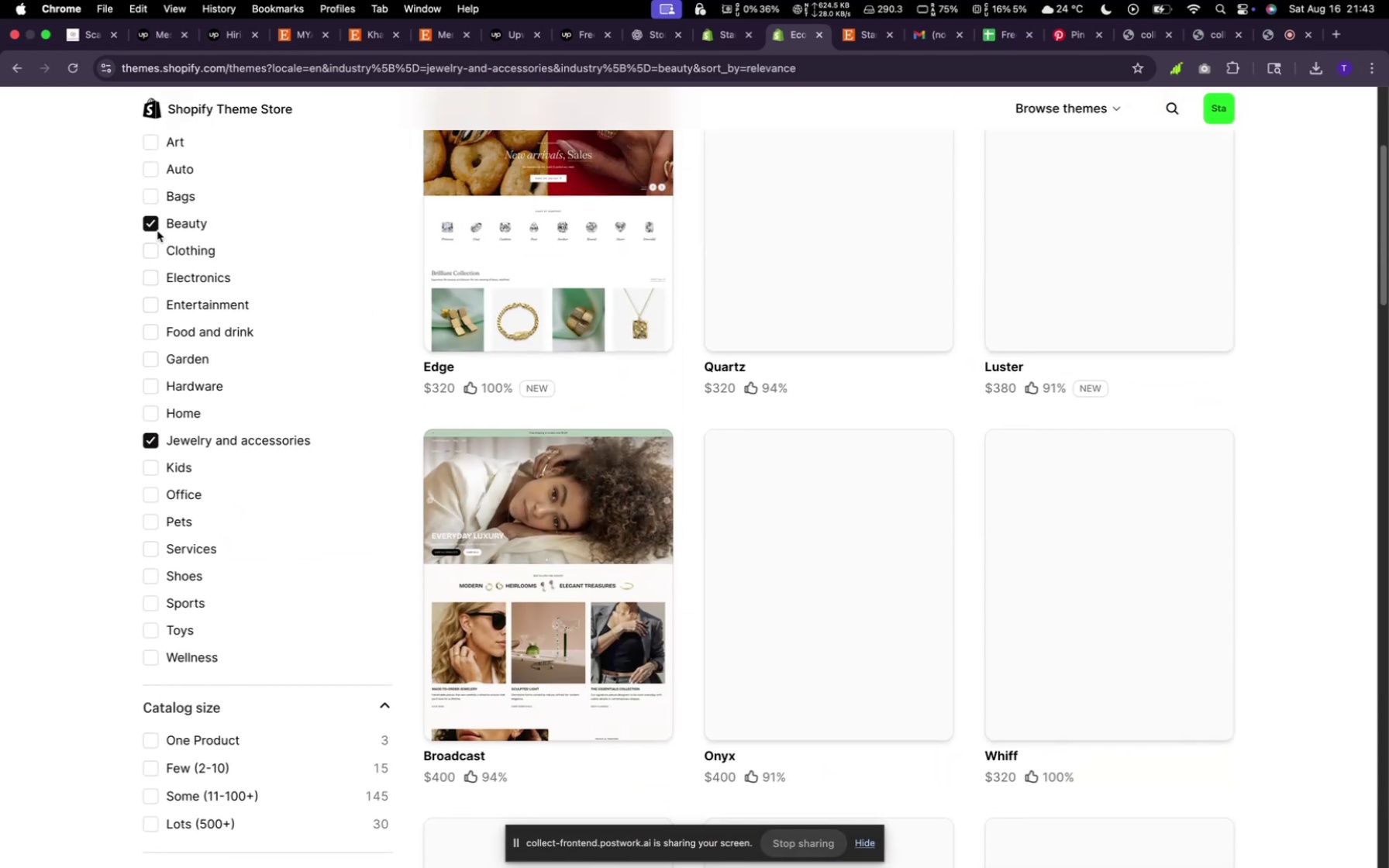 
left_click([155, 226])
 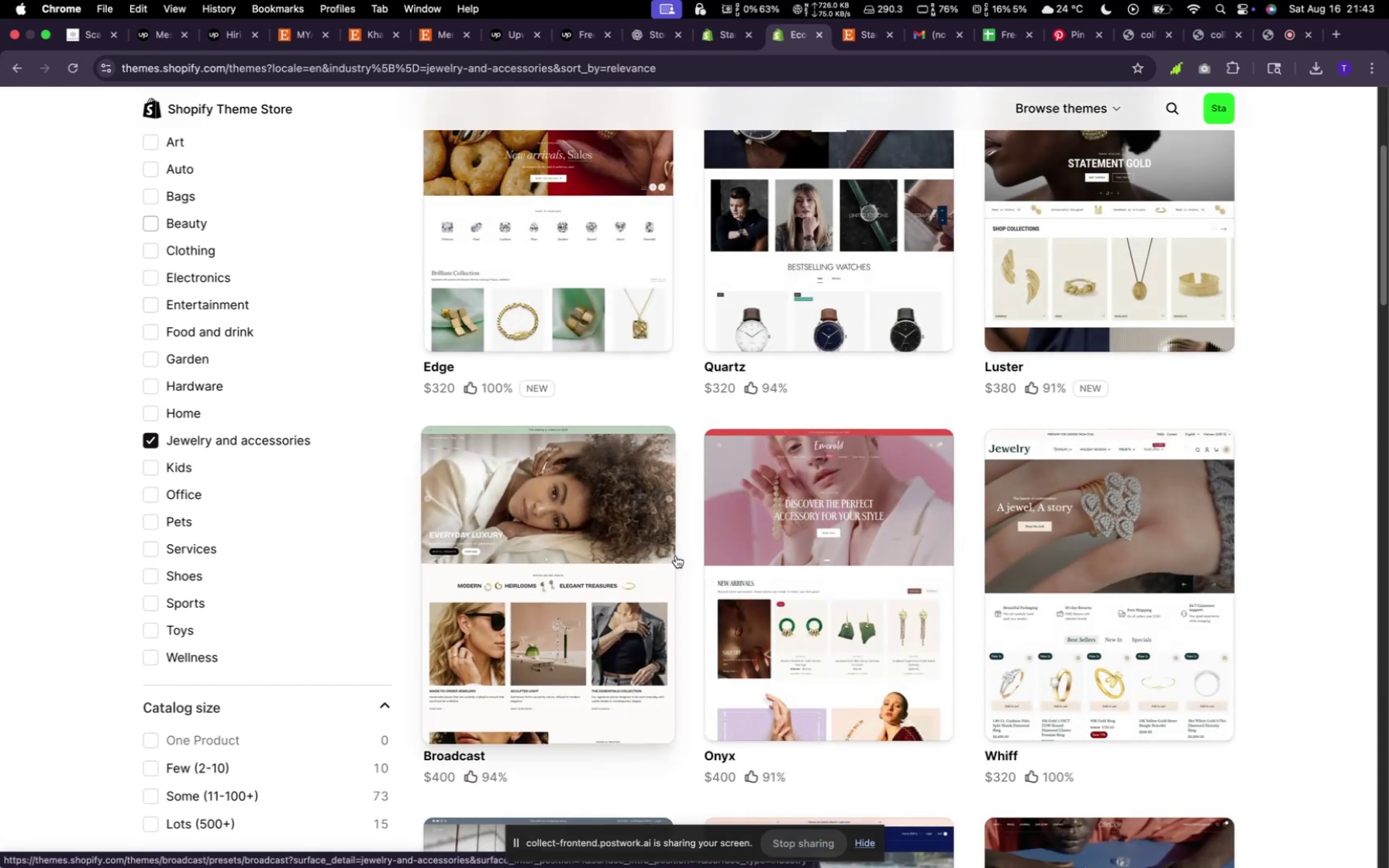 
wait(8.65)
 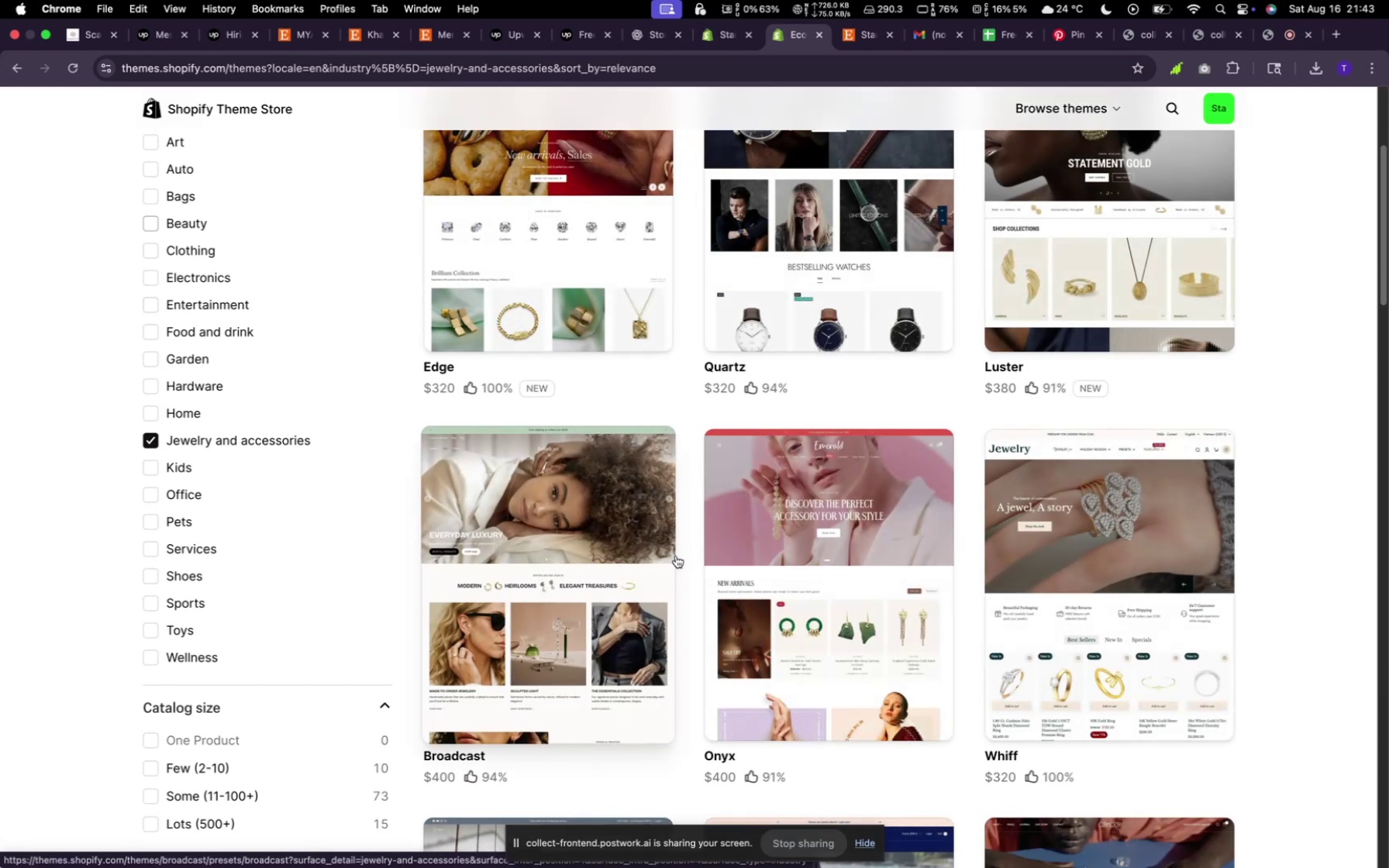 
scroll: coordinate [576, 331], scroll_direction: up, amount: 4.0
 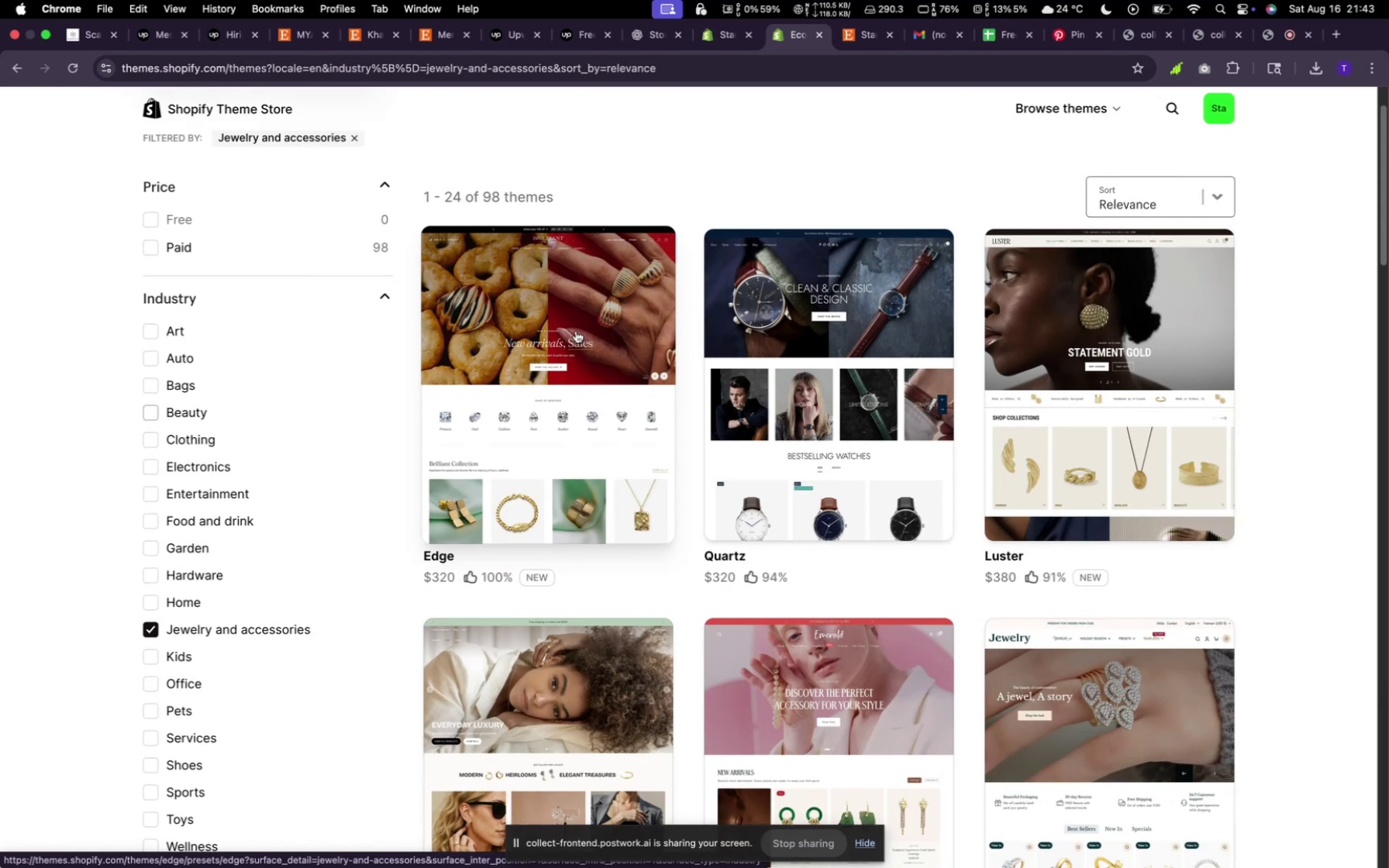 
scroll: coordinate [576, 331], scroll_direction: down, amount: 2.0
 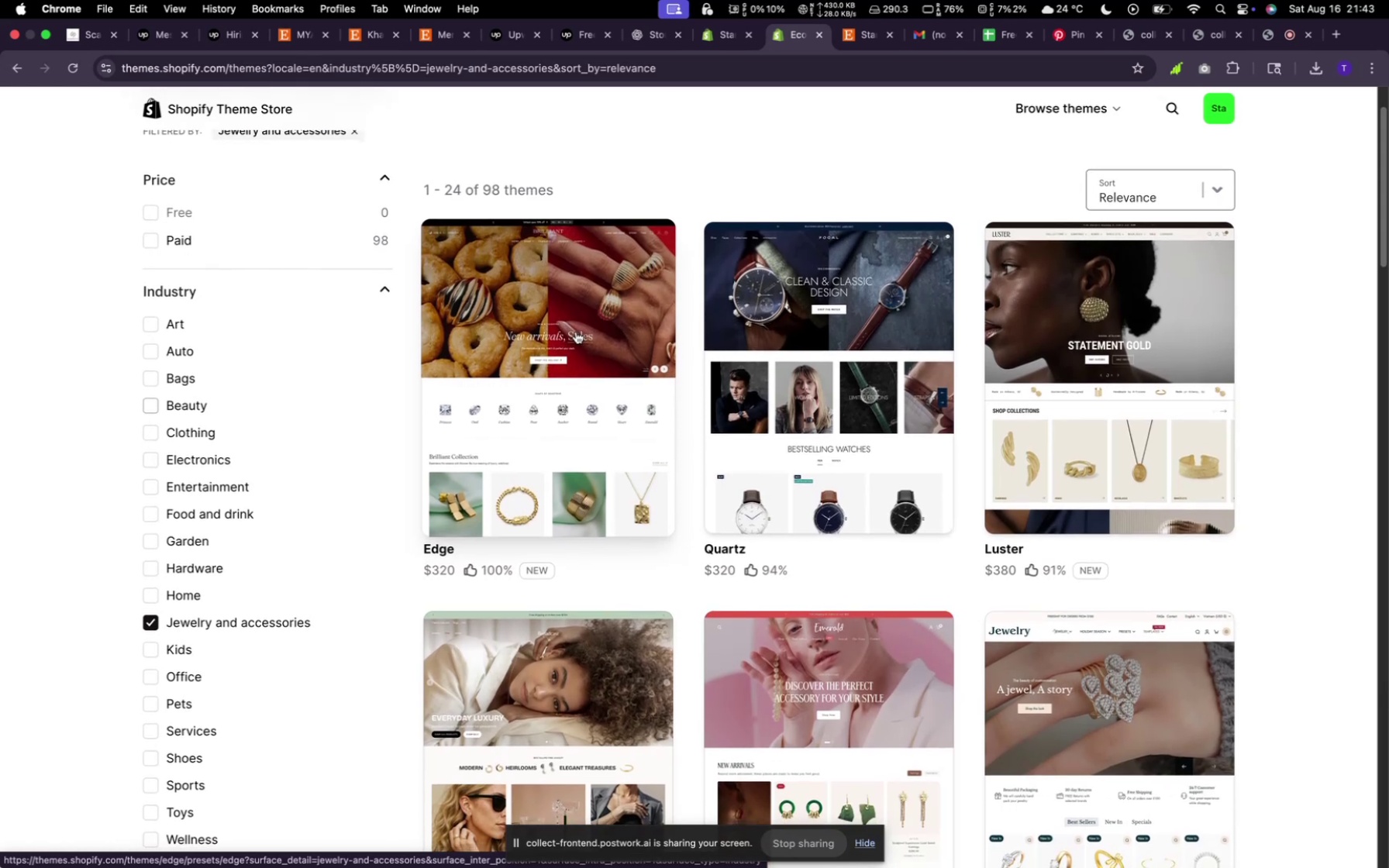 
wait(10.14)
 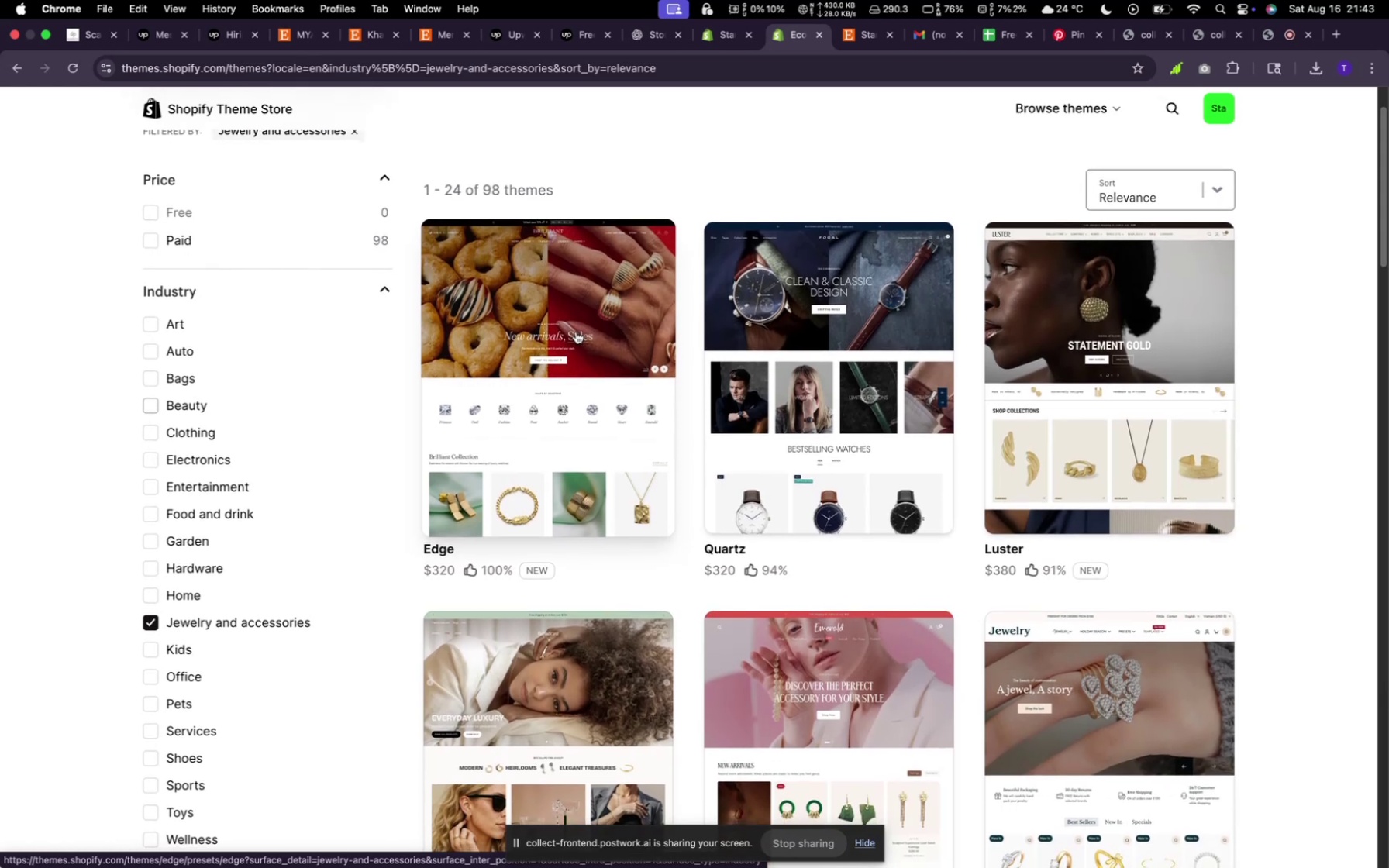 
scroll: coordinate [1112, 427], scroll_direction: down, amount: 4.0
 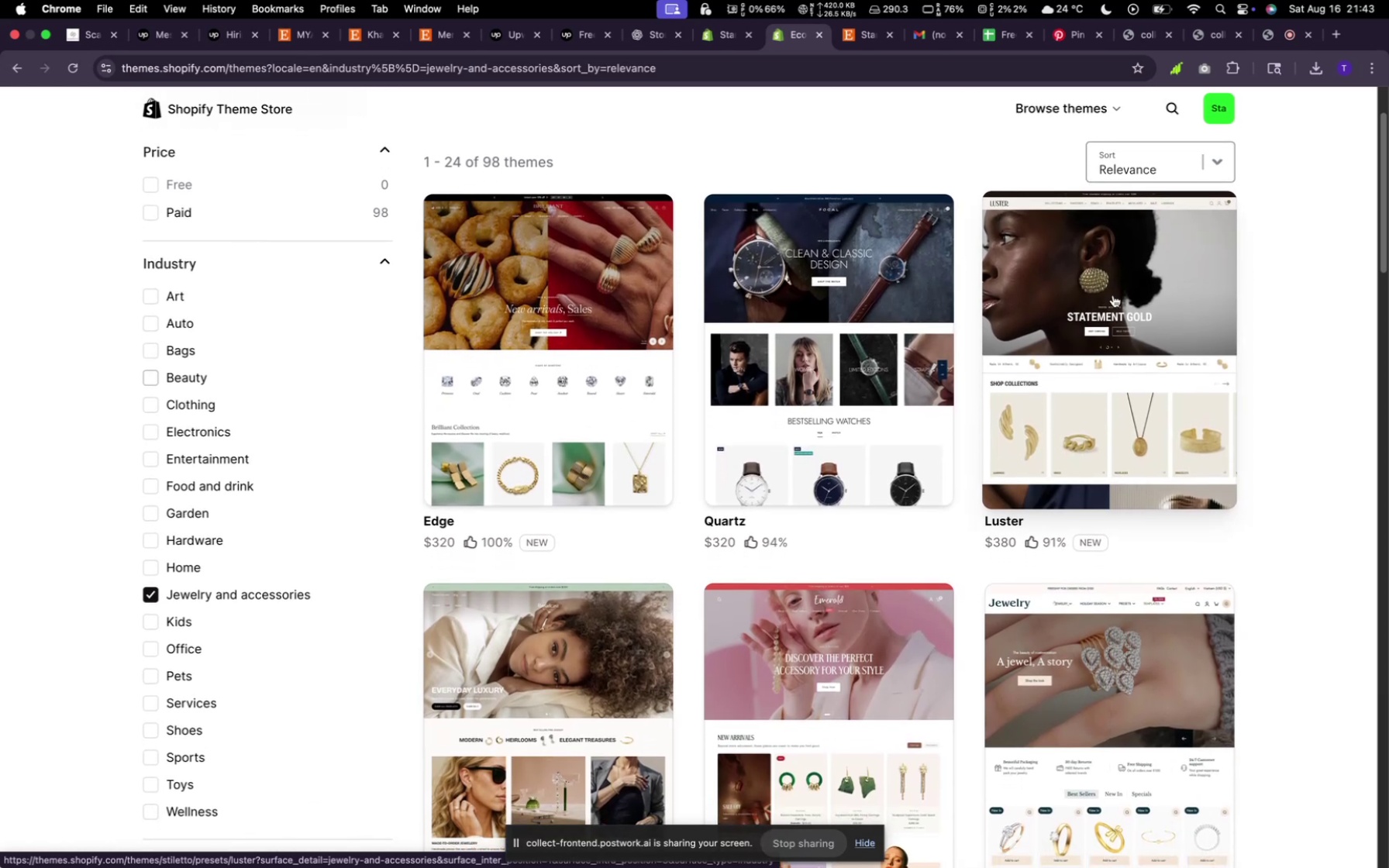 
left_click([1113, 295])
 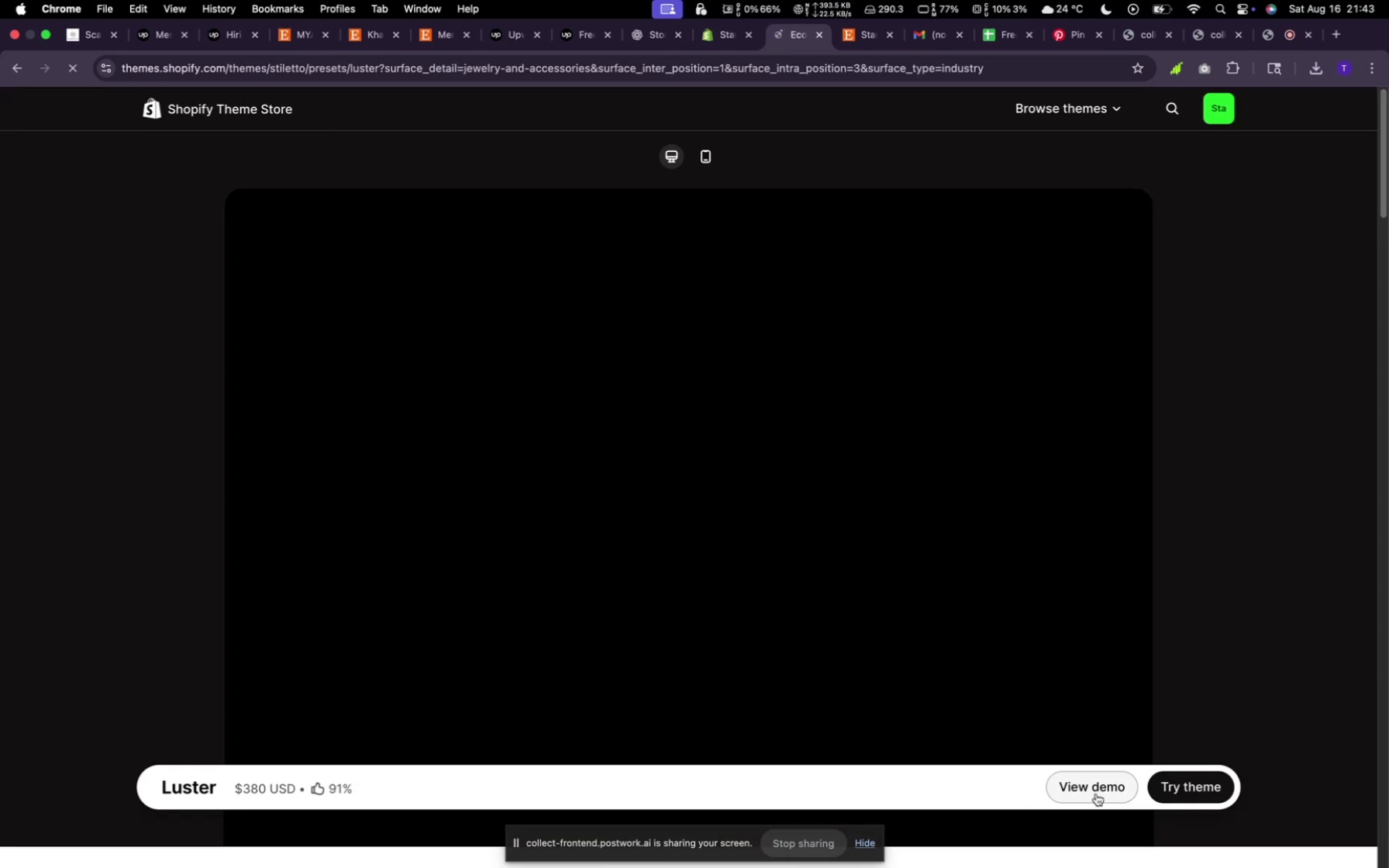 
left_click([1100, 790])
 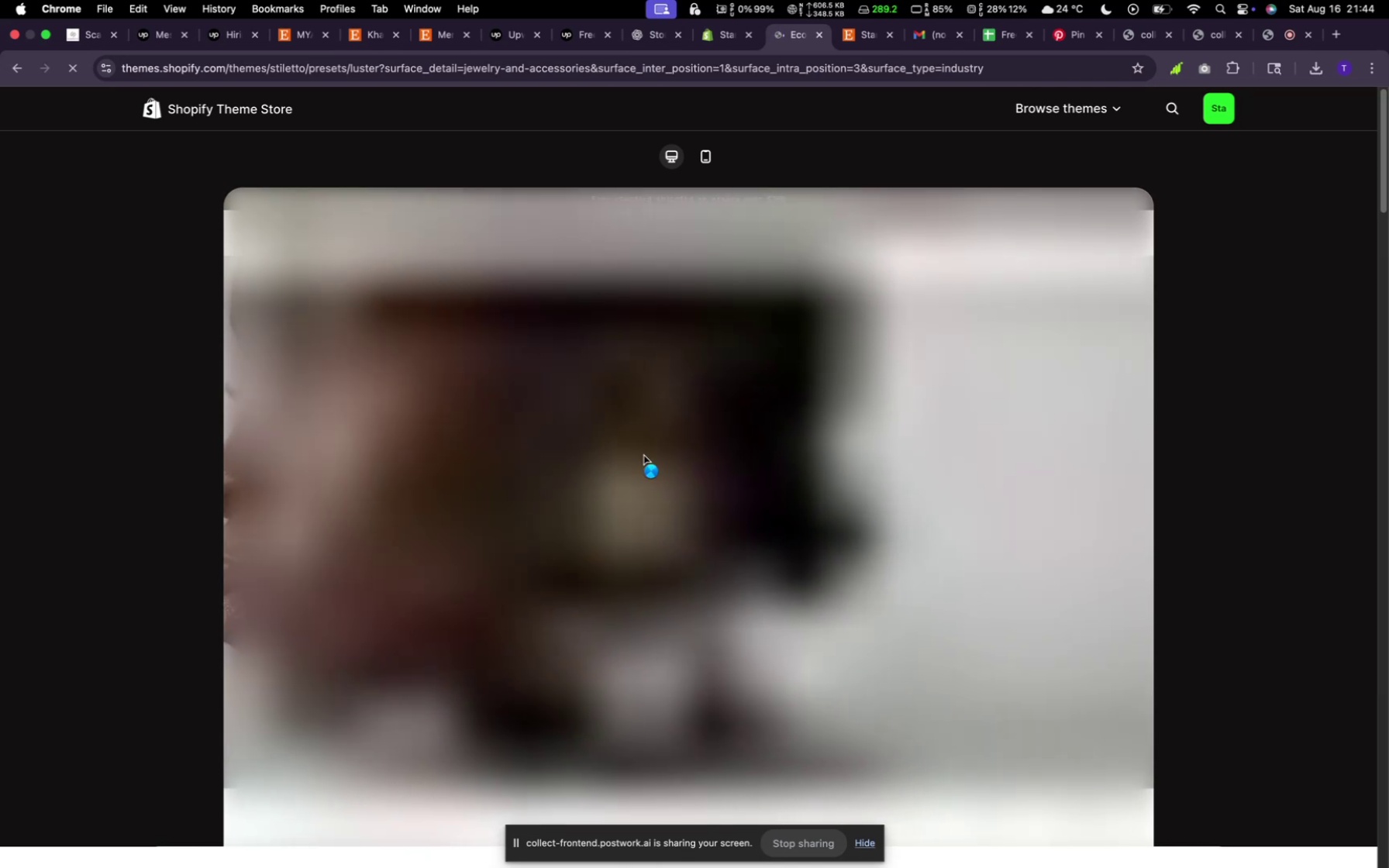 
wait(24.45)
 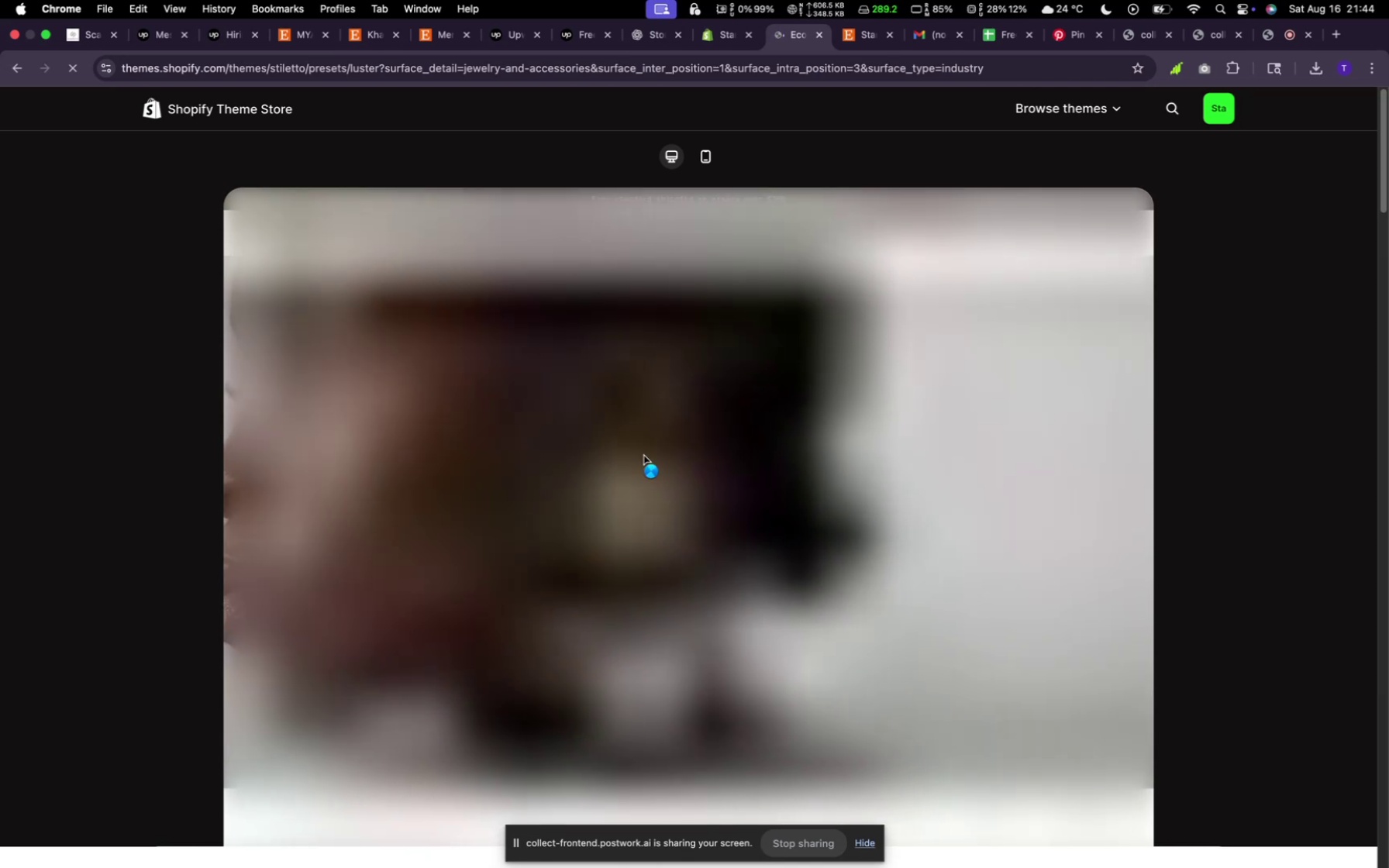 
scroll: coordinate [884, 448], scroll_direction: down, amount: 11.0
 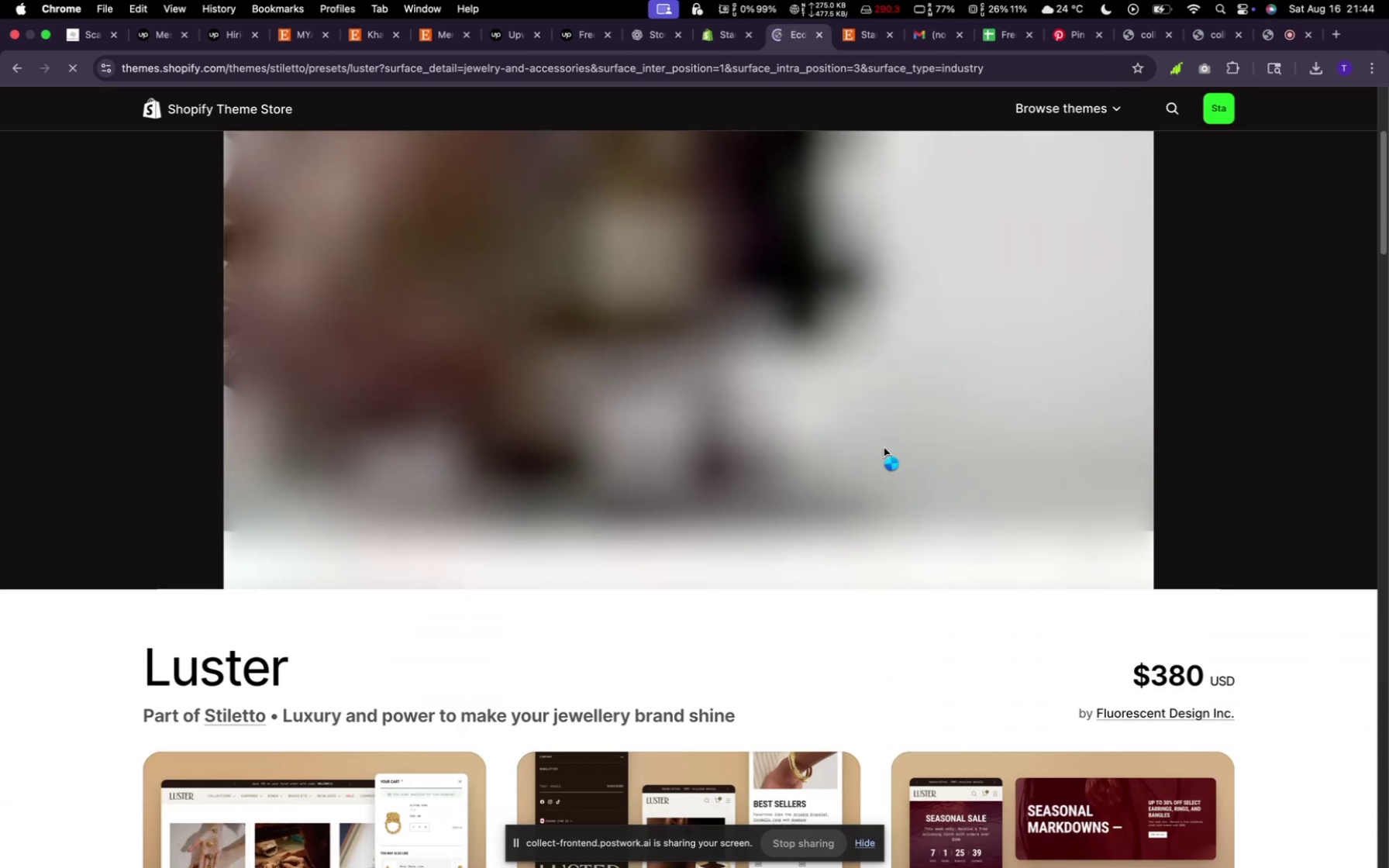 
scroll: coordinate [884, 448], scroll_direction: up, amount: 15.0
 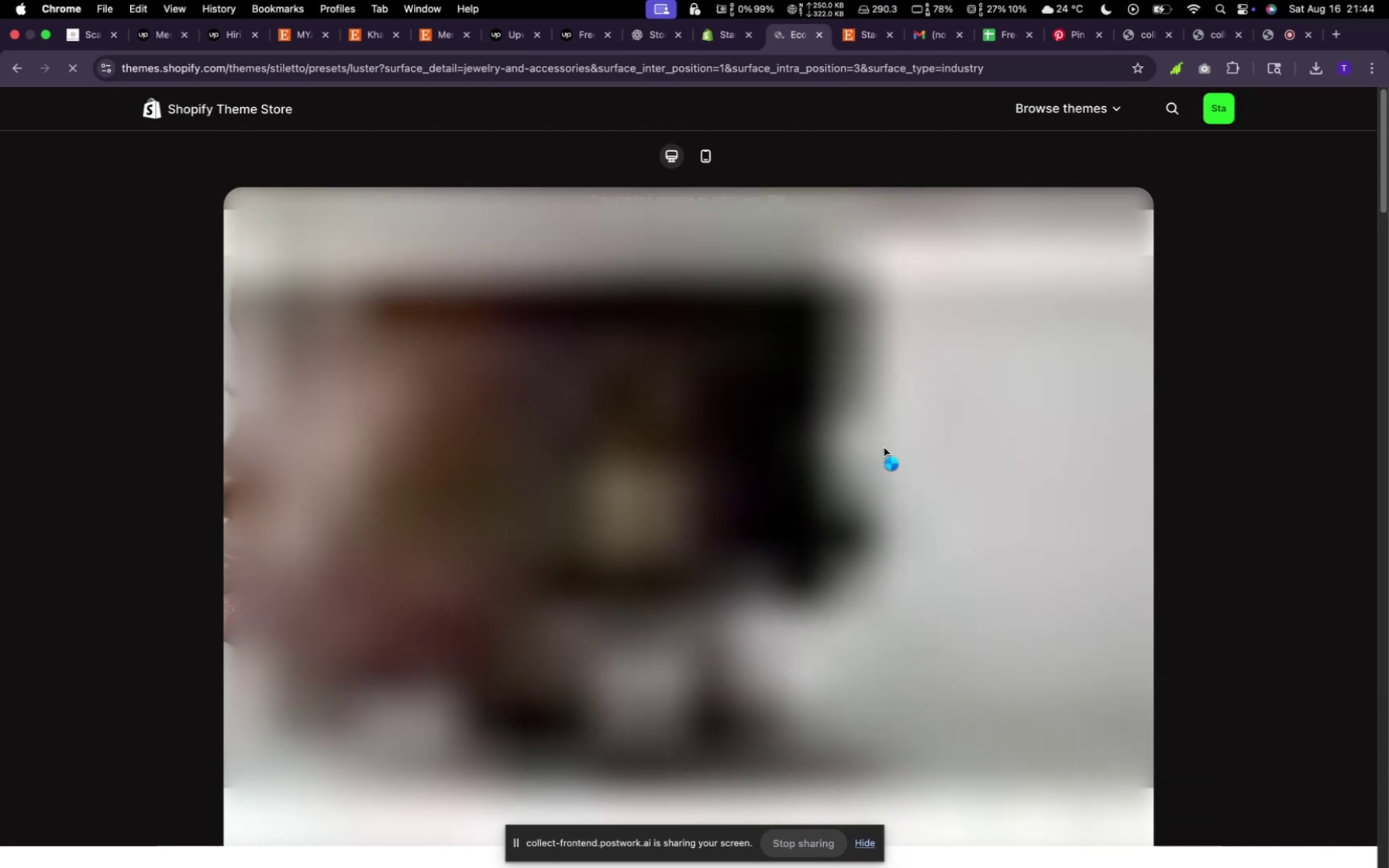 
scroll: coordinate [745, 422], scroll_direction: down, amount: 4.0
 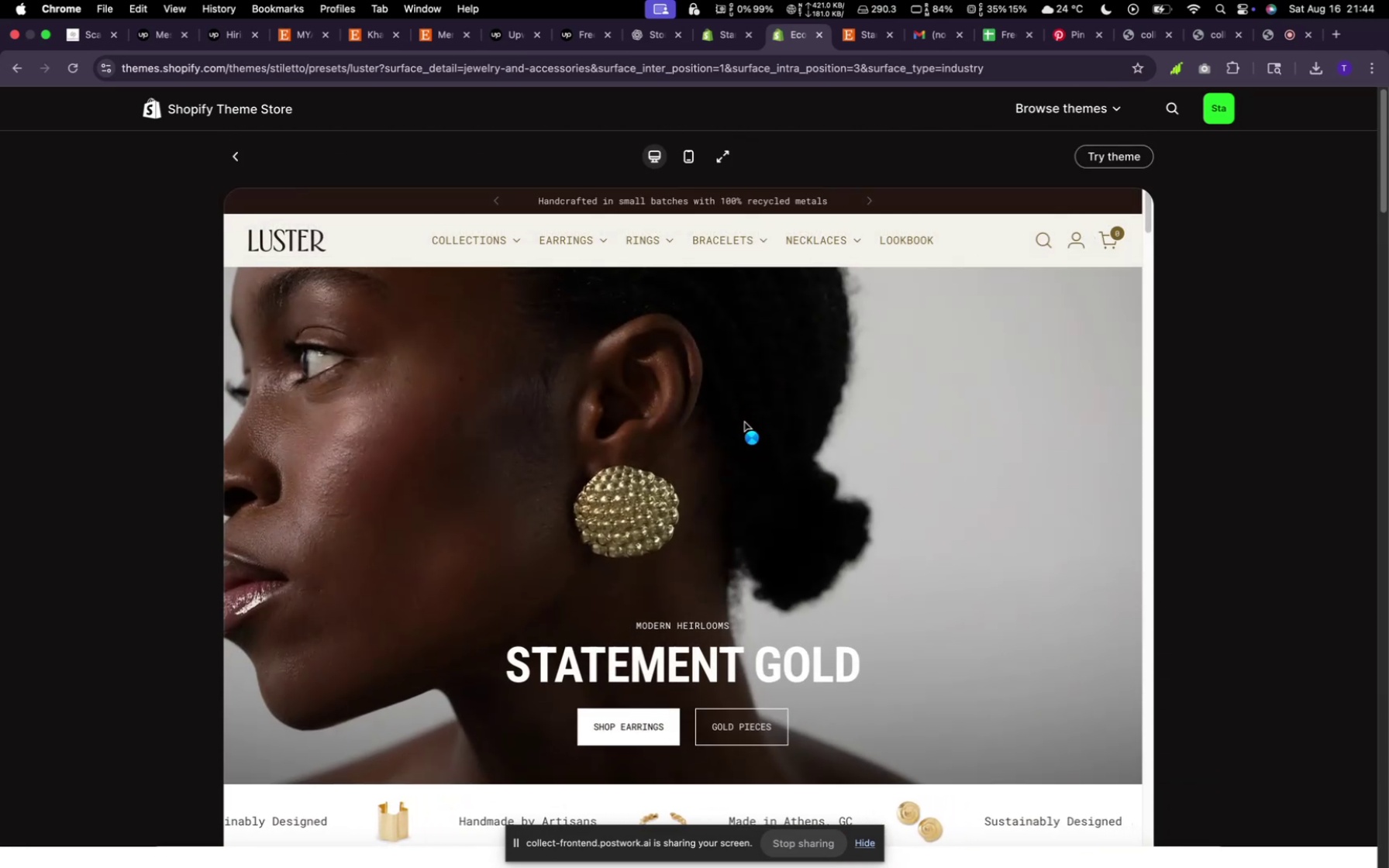 
left_click([746, 422])
 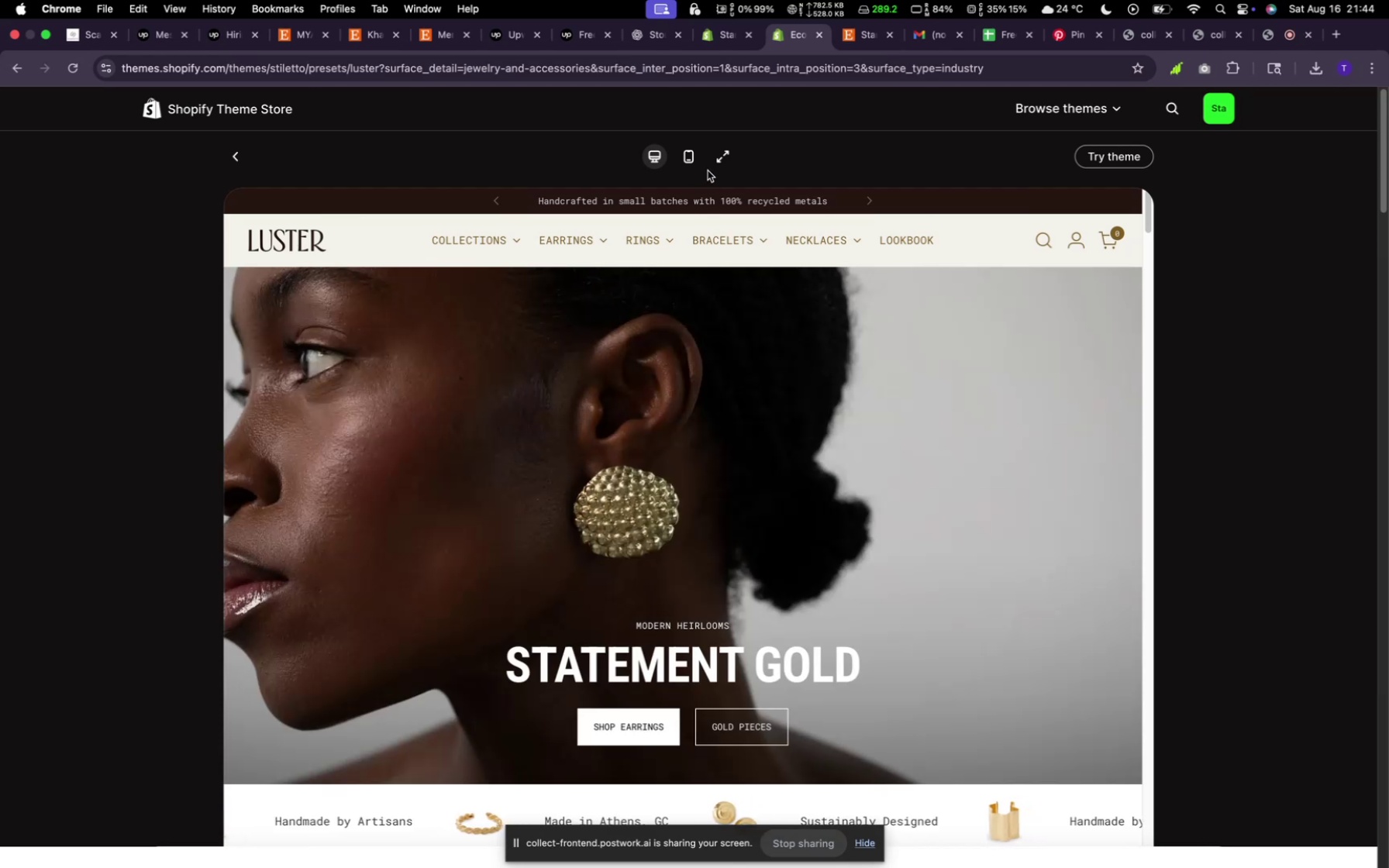 
left_click([722, 162])
 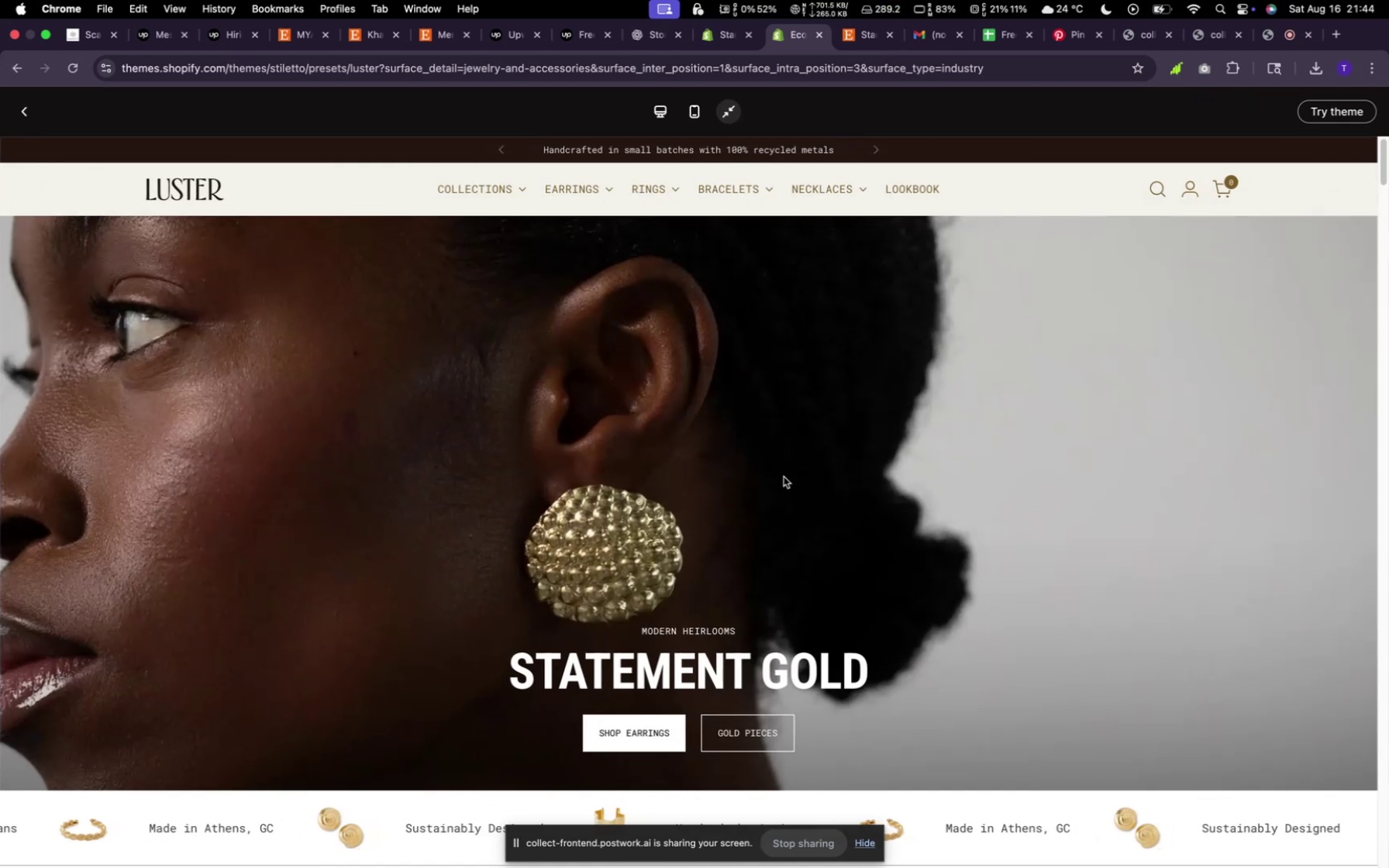 
scroll: coordinate [784, 477], scroll_direction: down, amount: 5.0
 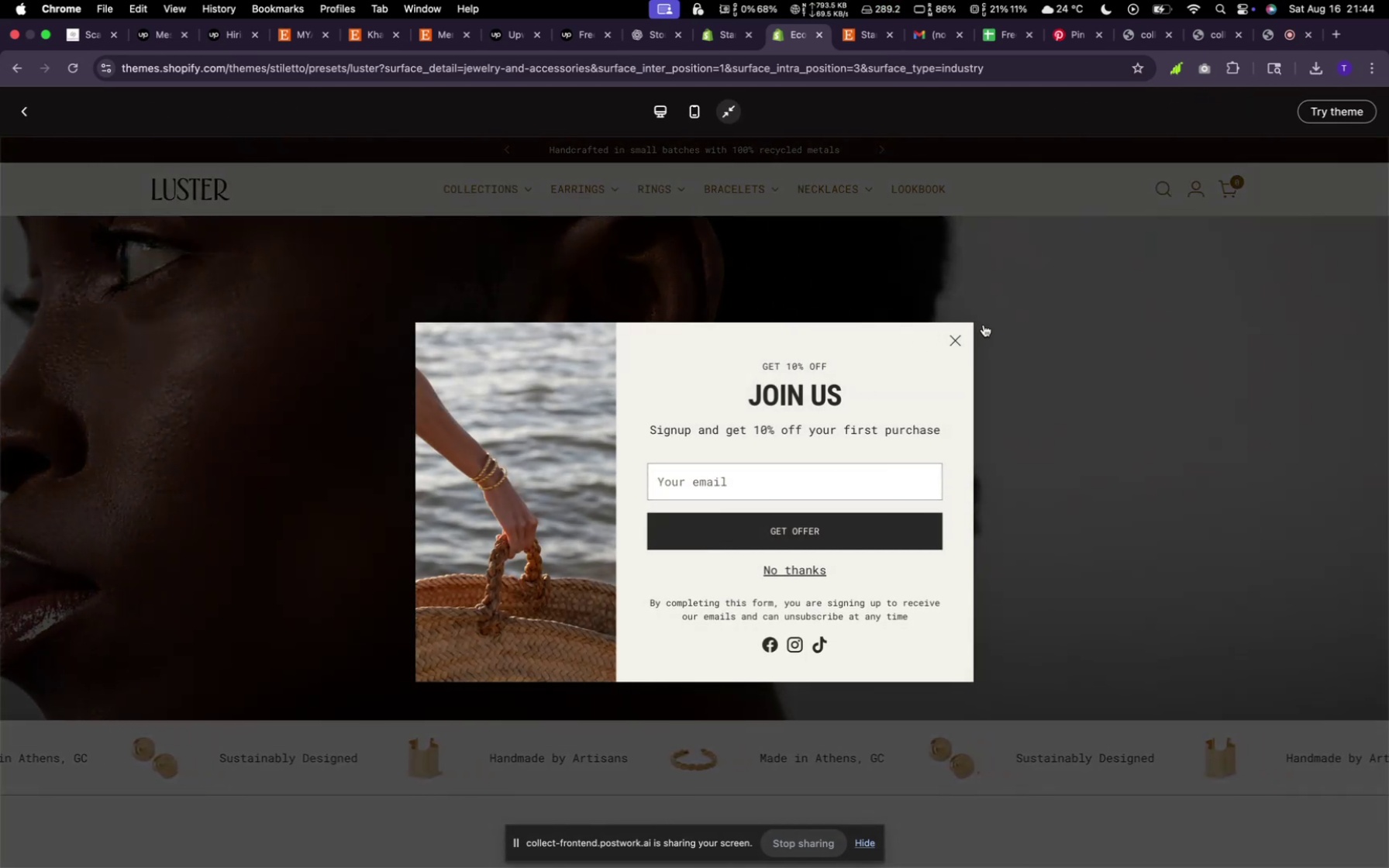 
left_click([948, 342])
 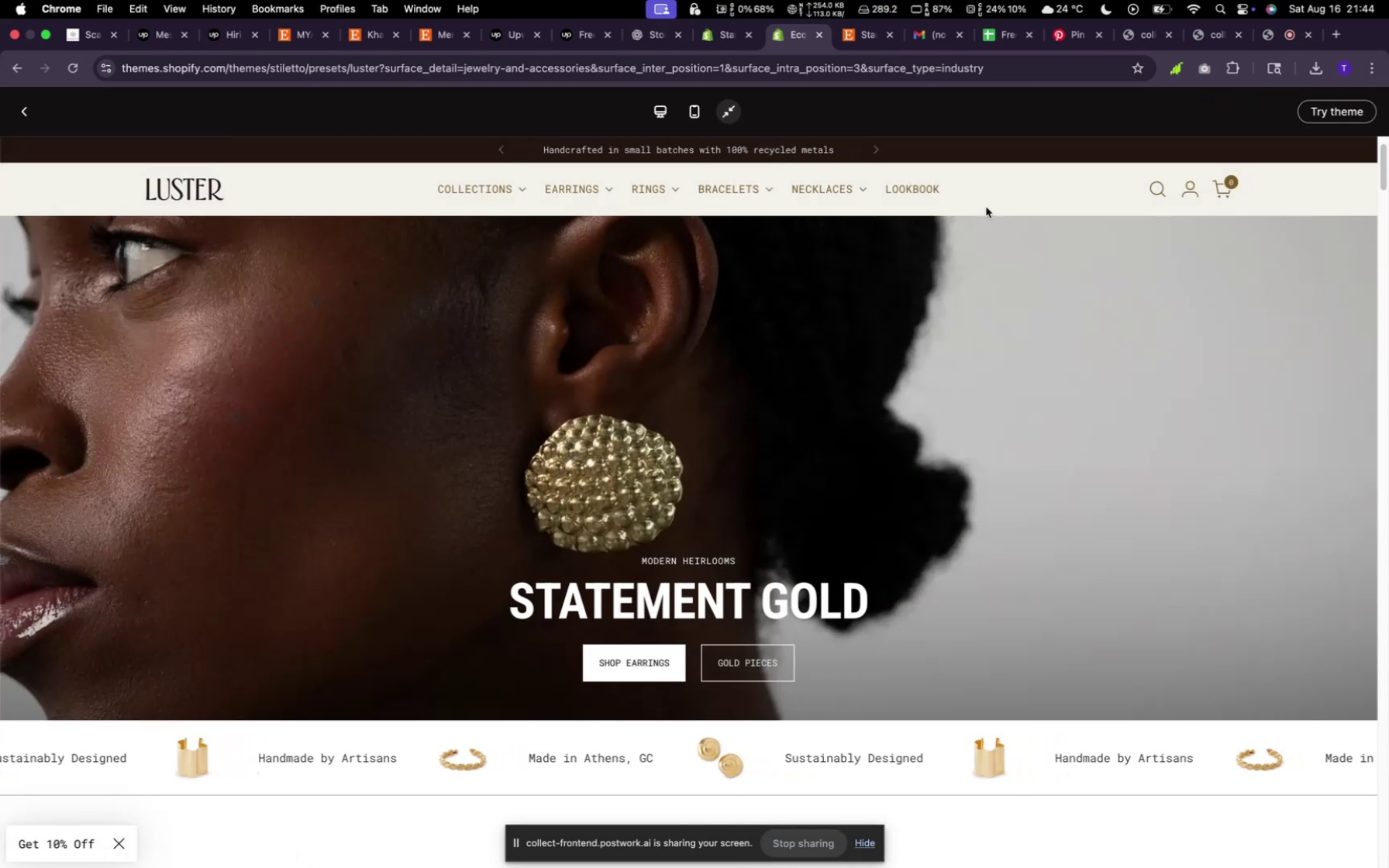 
mouse_move([797, 197])
 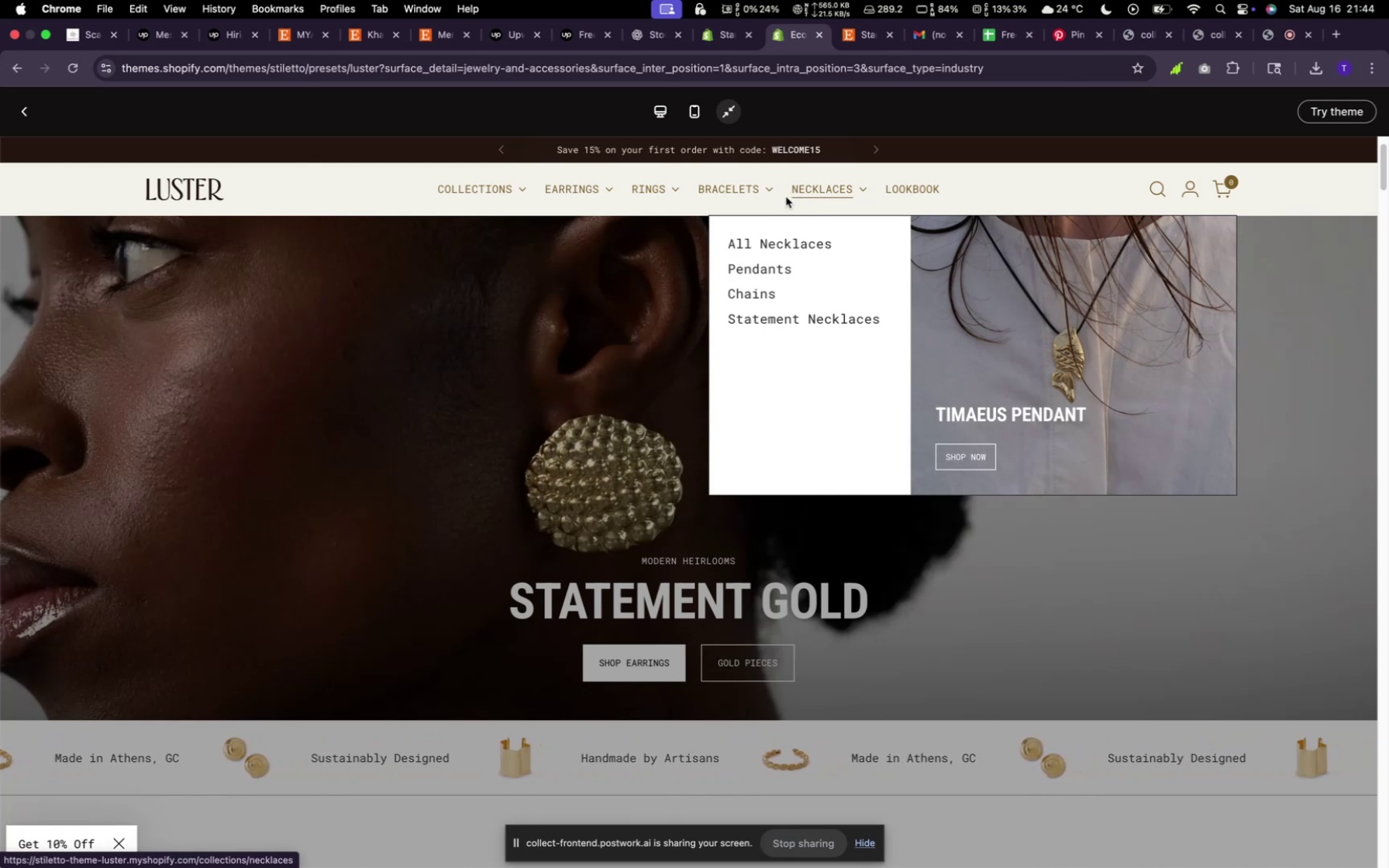 
mouse_move([756, 212])
 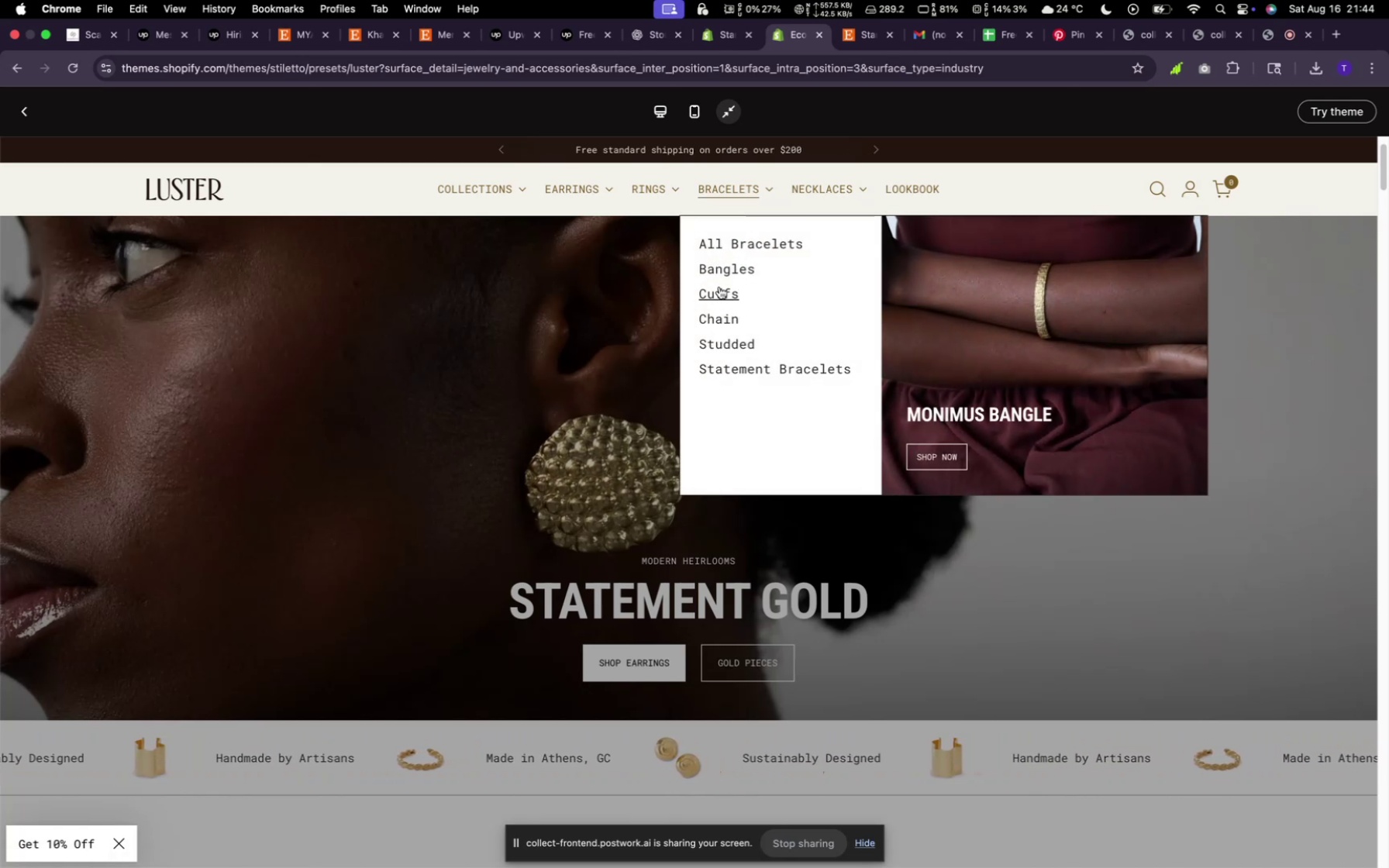 
mouse_move([625, 216])
 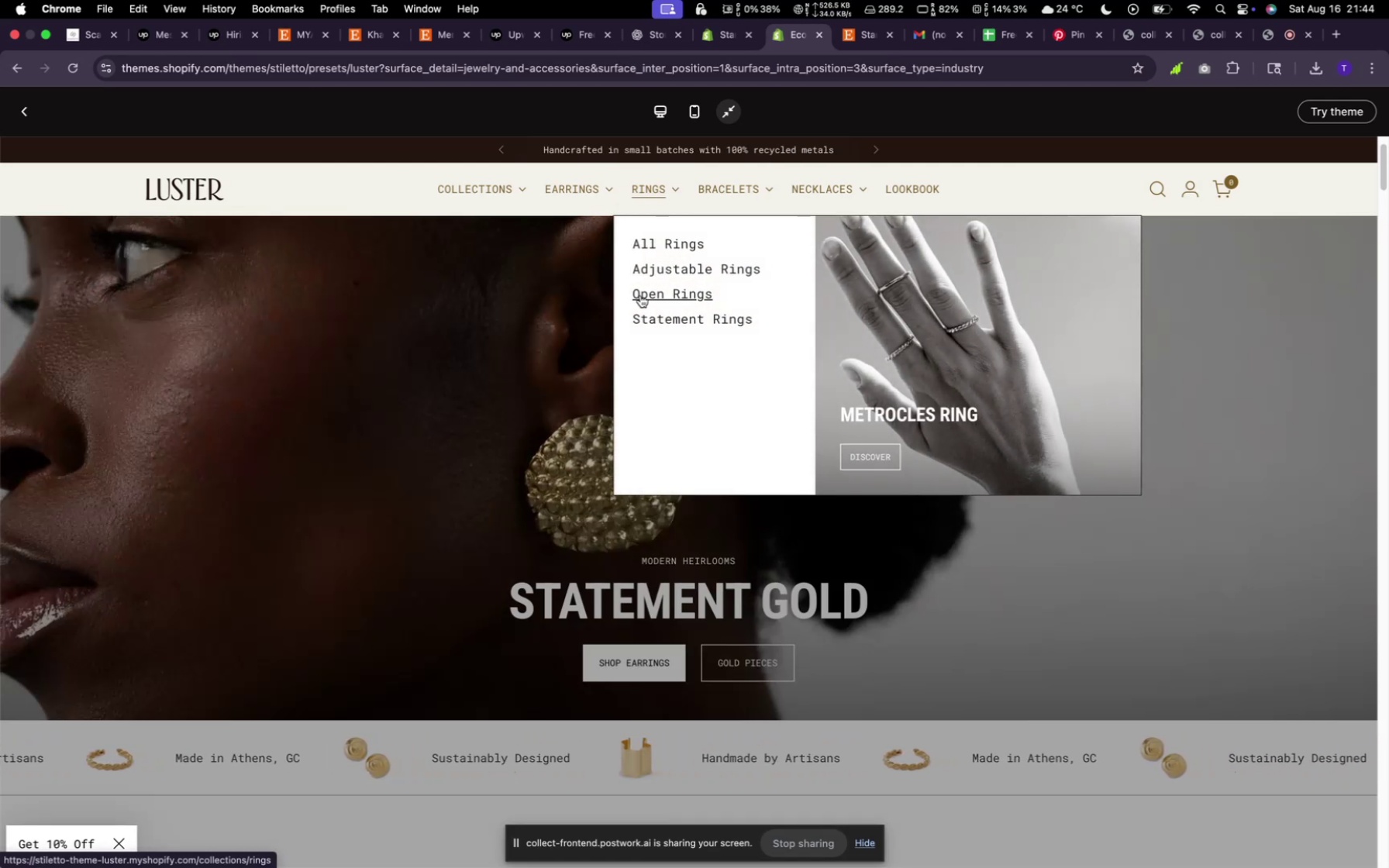 
mouse_move([569, 200])
 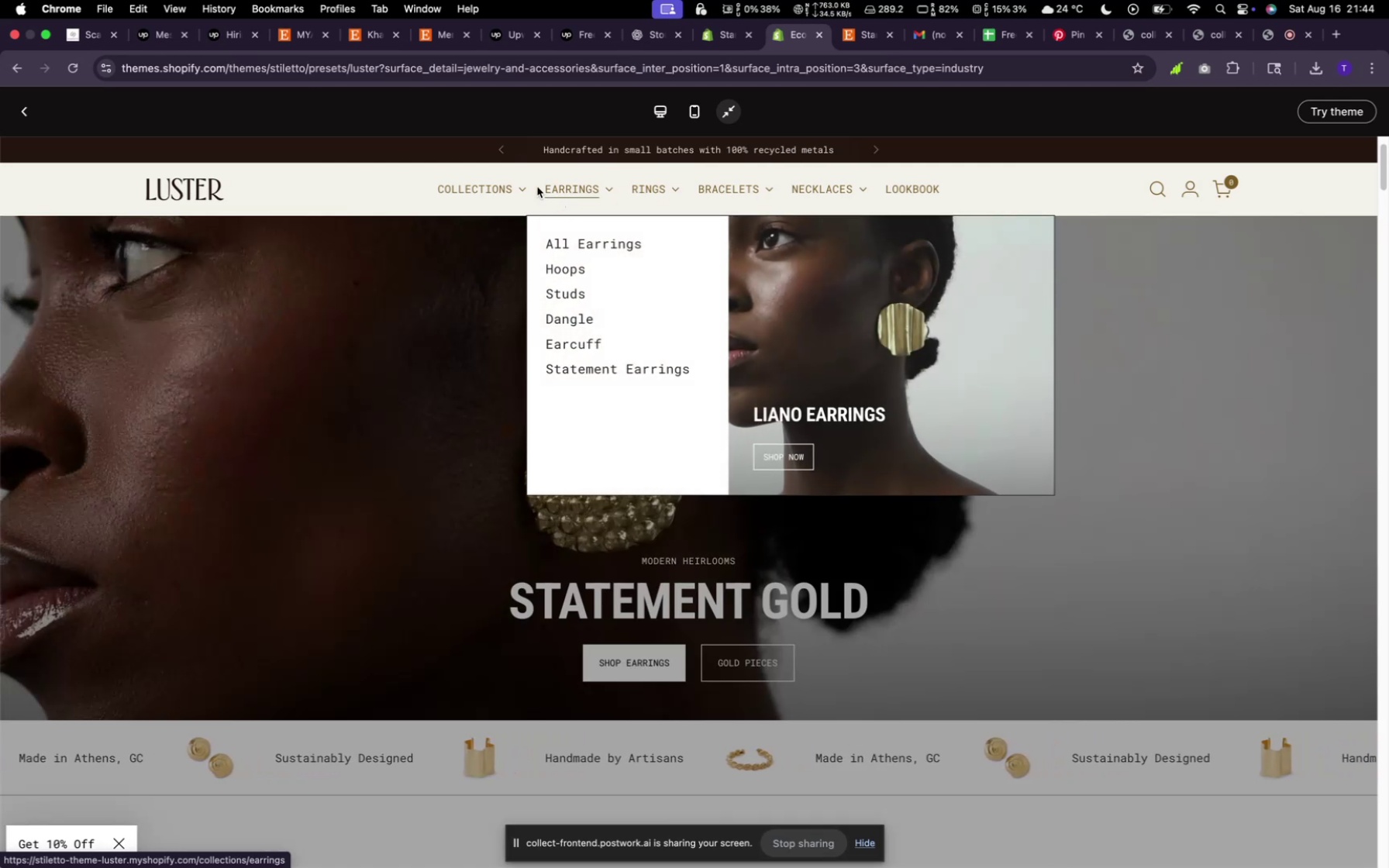 
mouse_move([488, 201])
 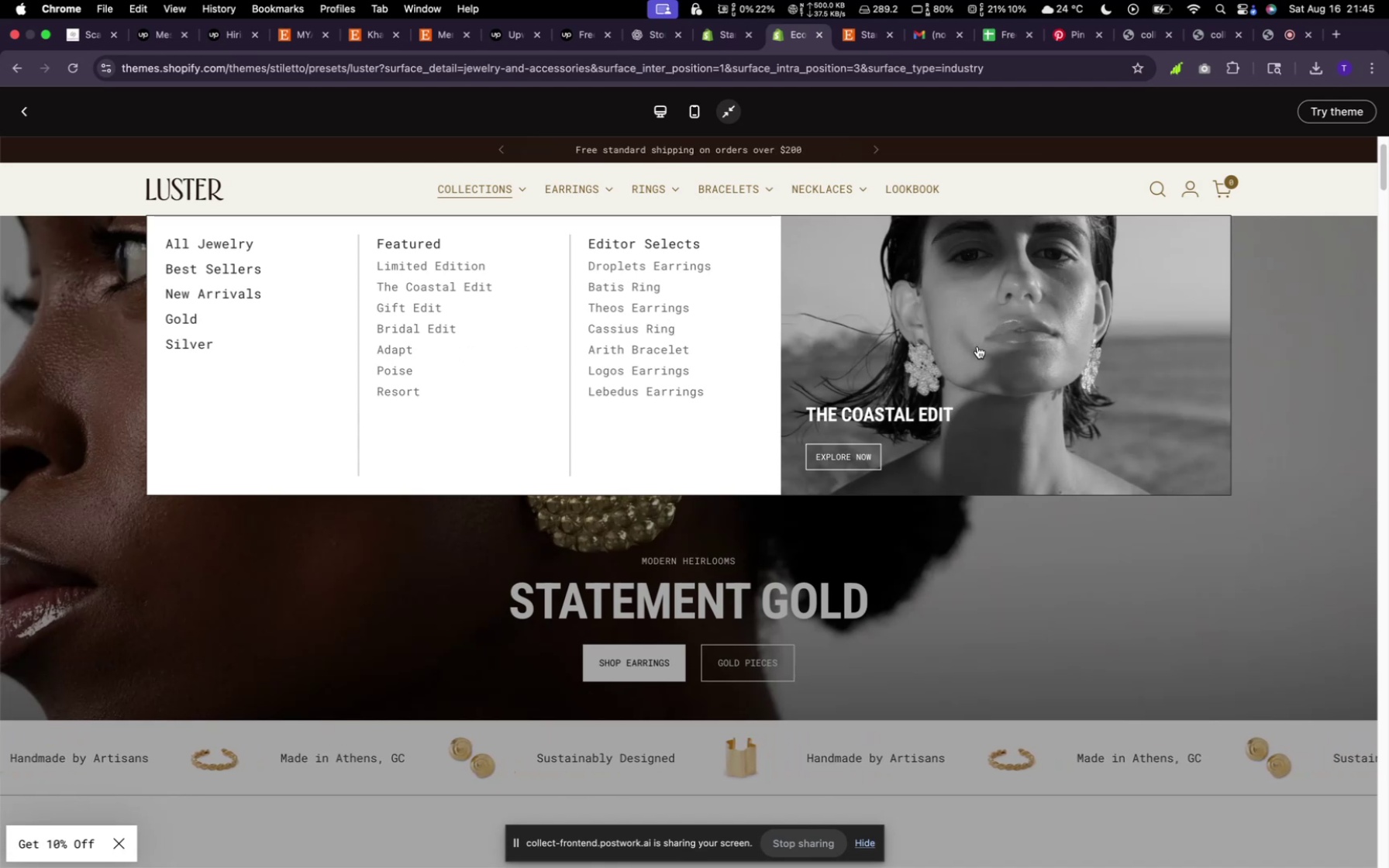 
wait(7.2)
 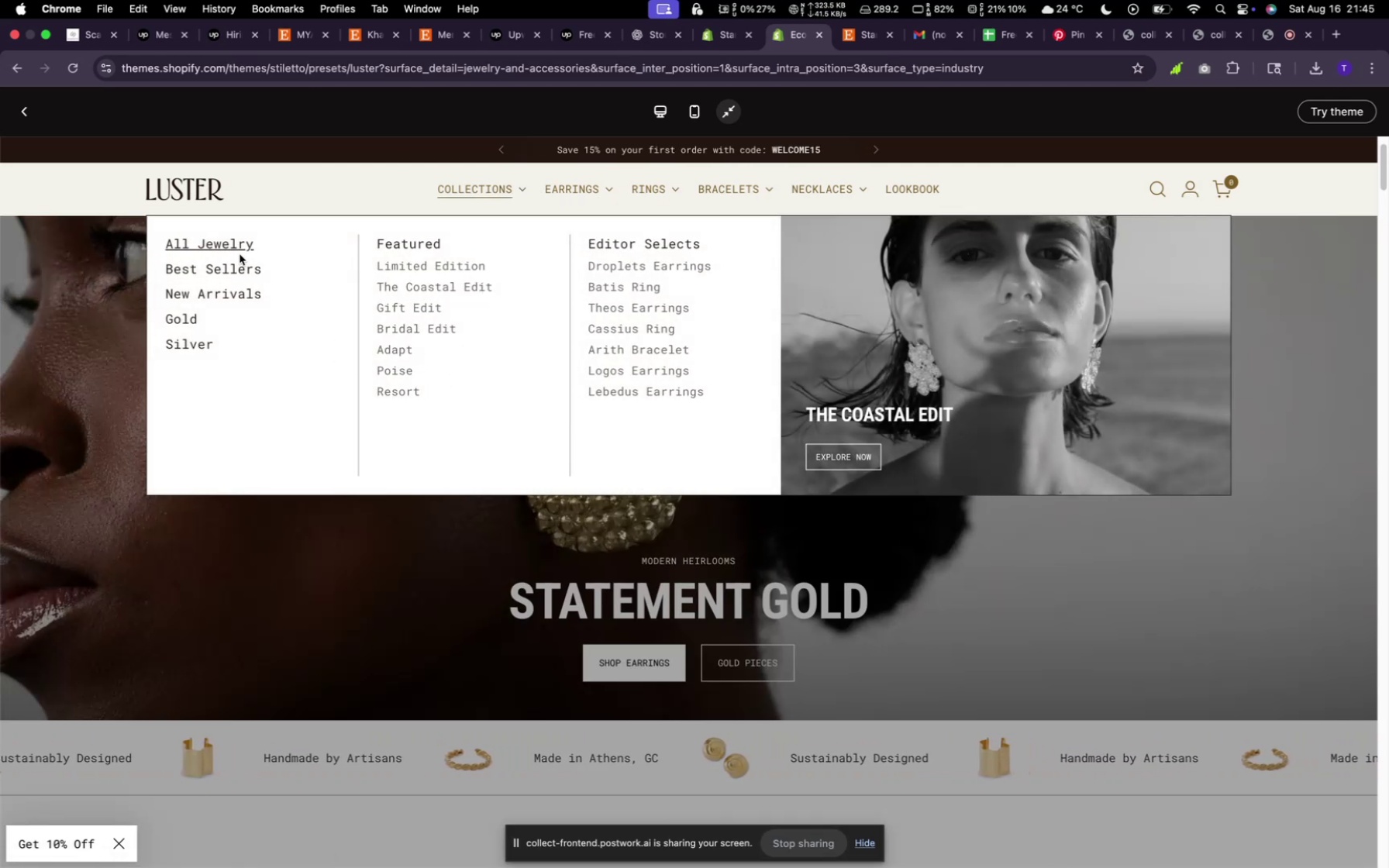 
mouse_move([728, 196])
 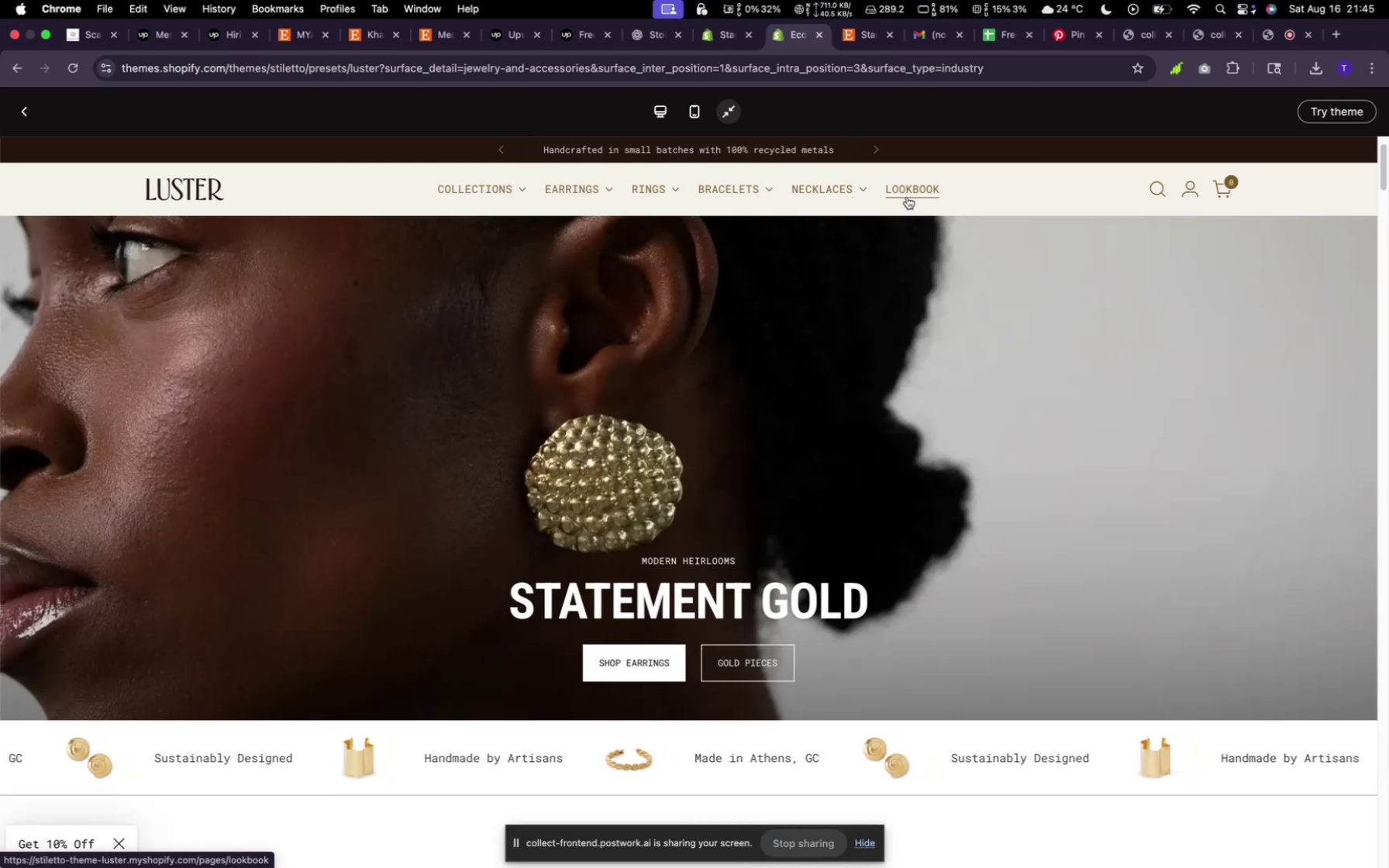 
scroll: coordinate [893, 402], scroll_direction: down, amount: 18.0
 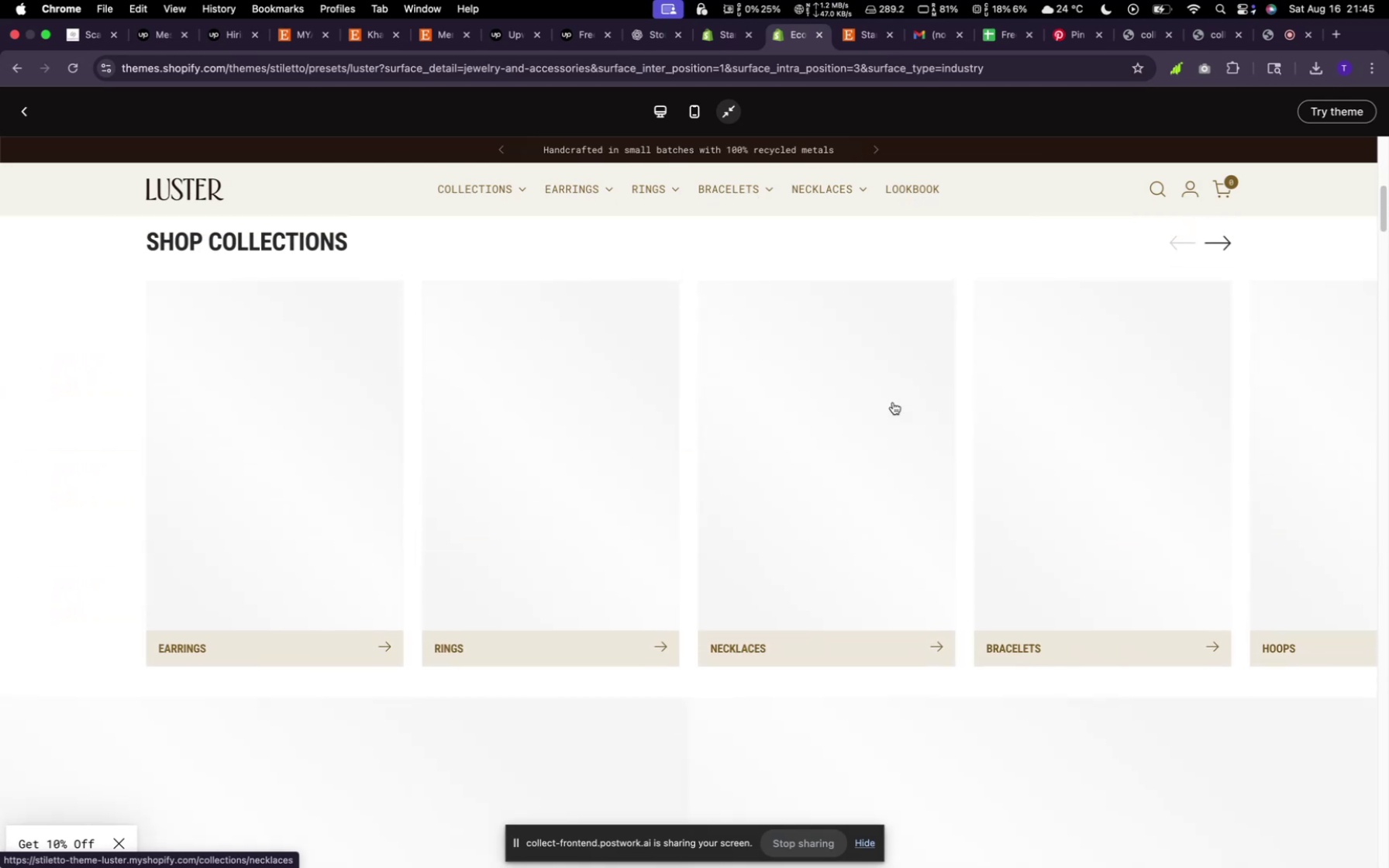 
scroll: coordinate [894, 401], scroll_direction: up, amount: 7.0
 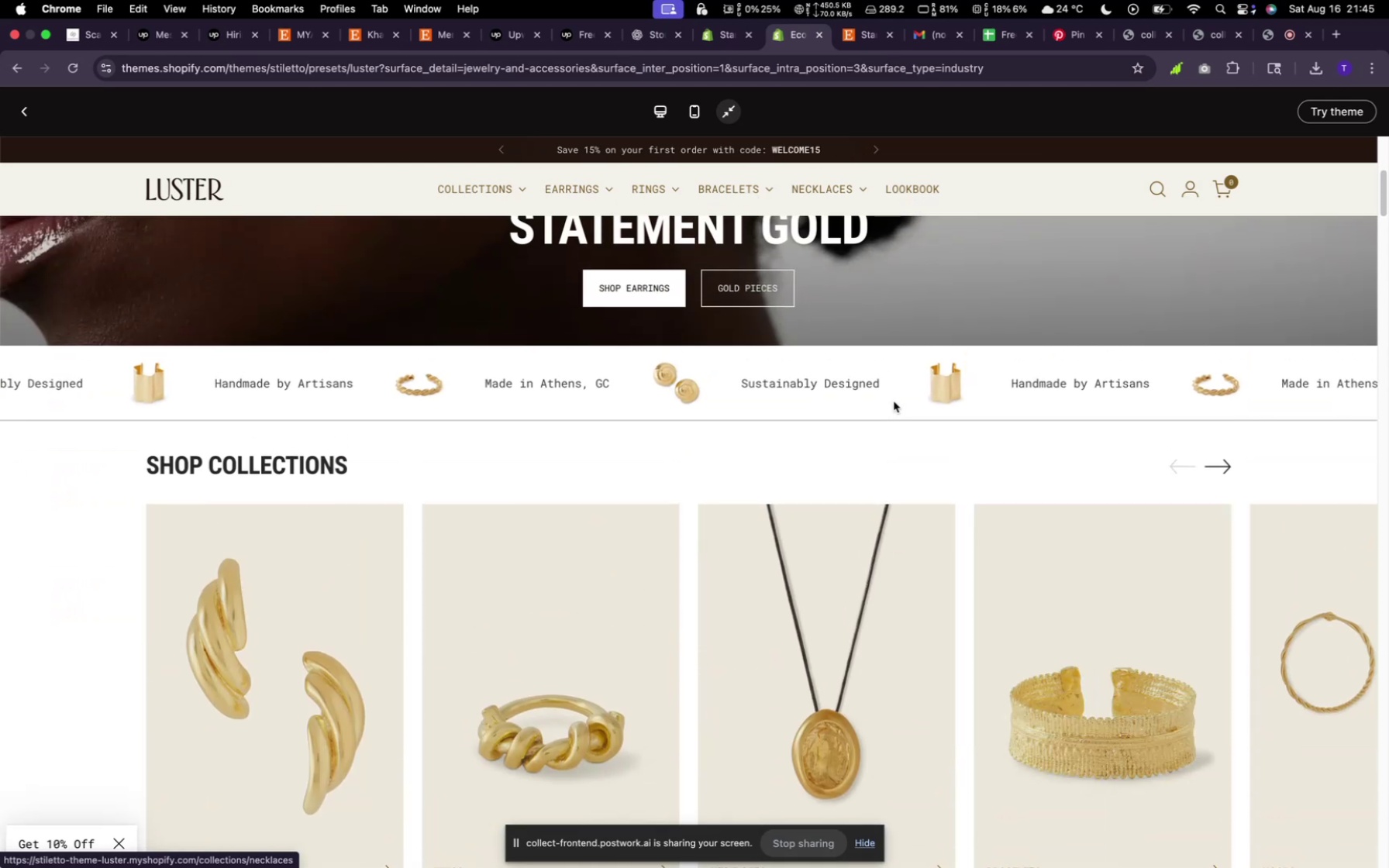 
scroll: coordinate [894, 402], scroll_direction: down, amount: 3.0
 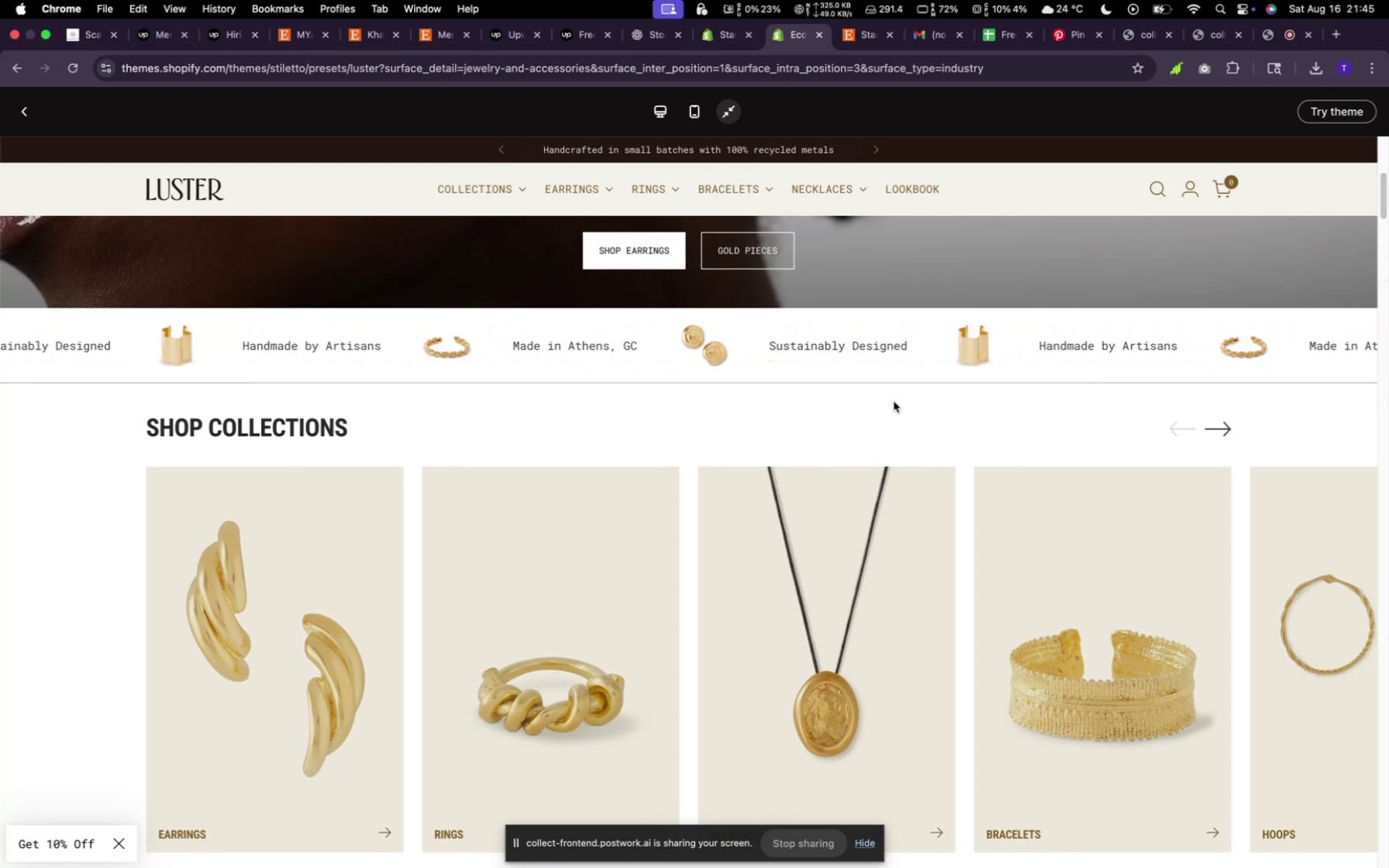 
wait(14.91)
 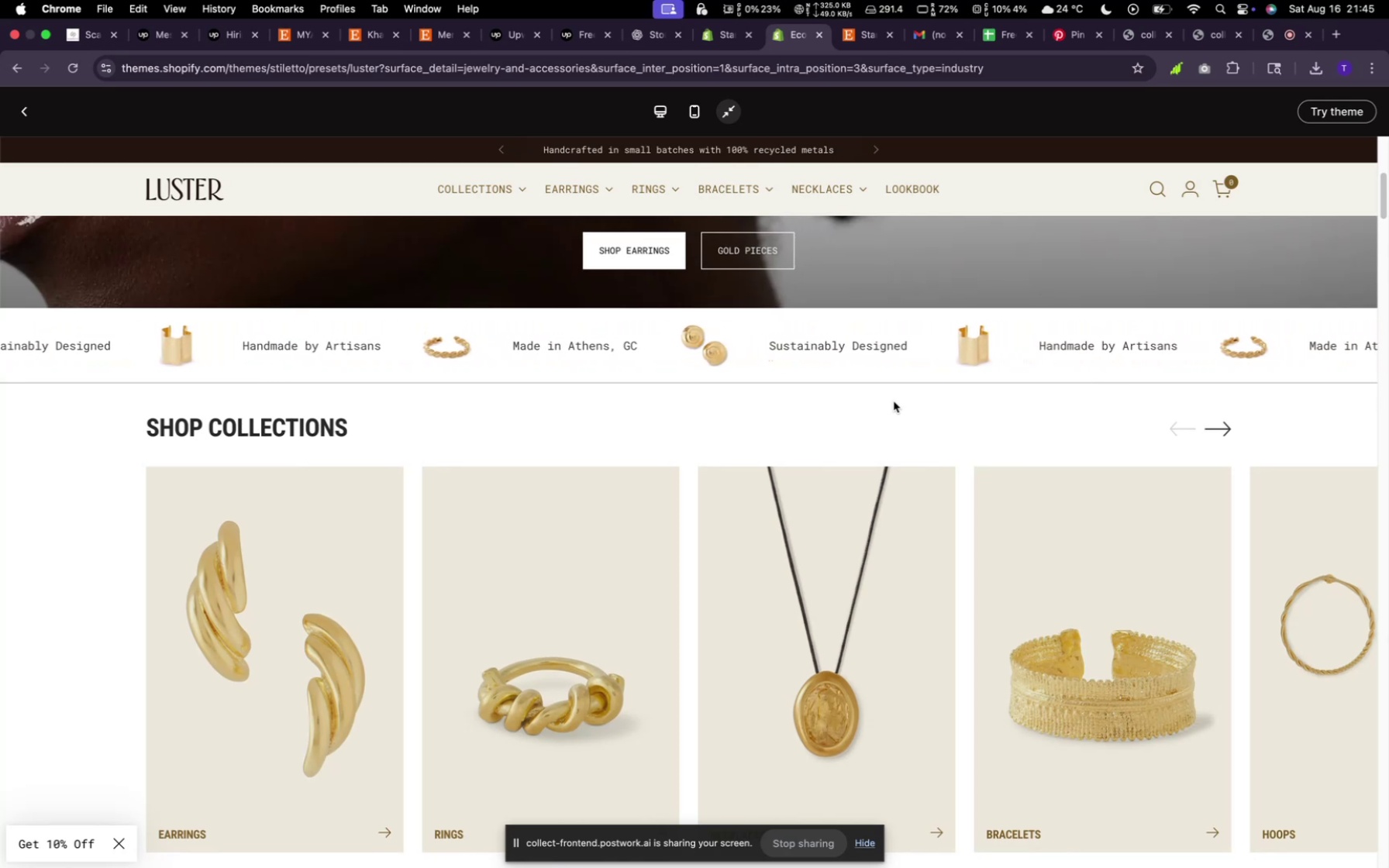 
scroll: coordinate [916, 424], scroll_direction: down, amount: 66.0
 